 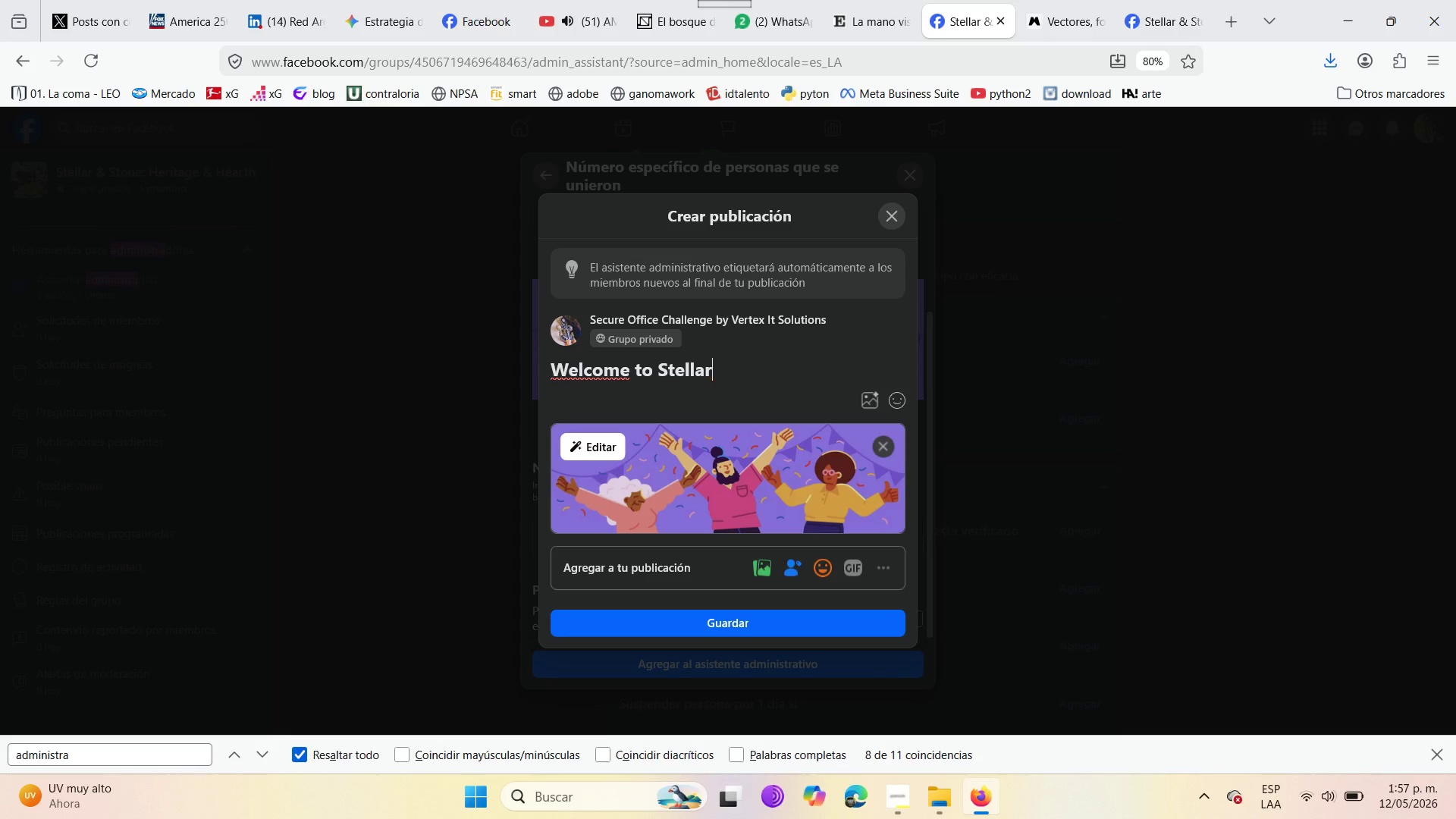 
key(Backspace)
 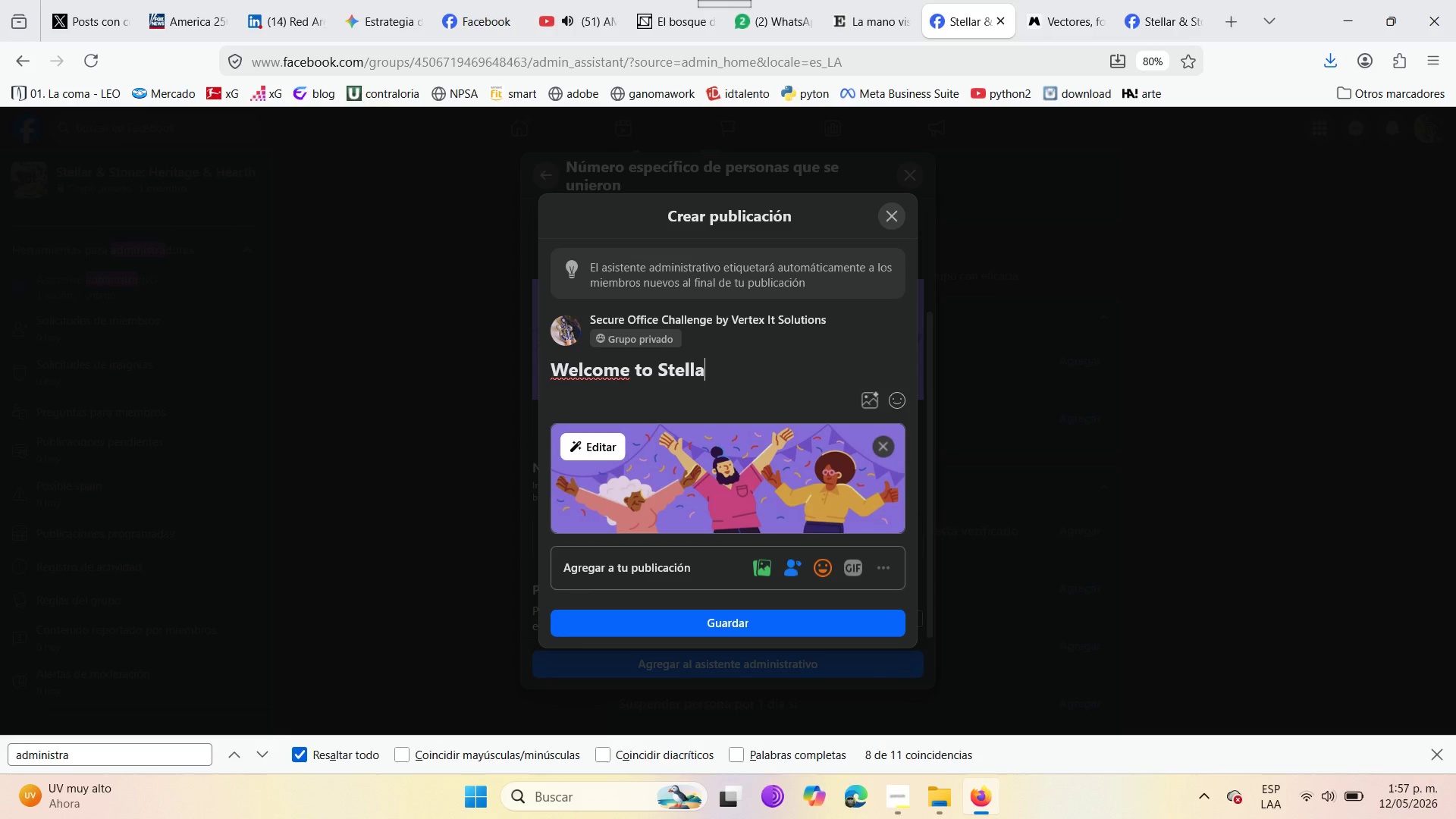 
key(Backspace)
 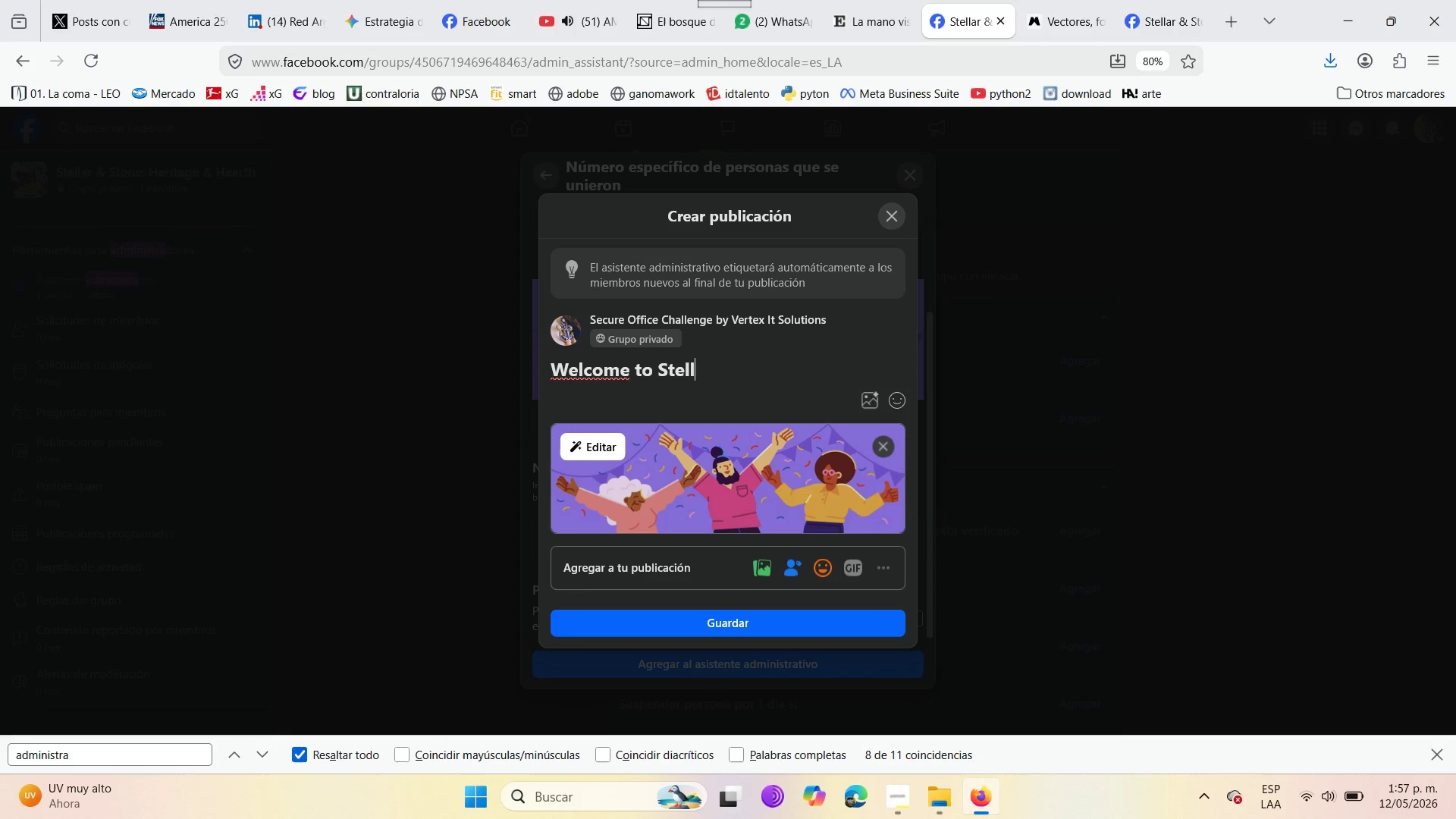 
key(Backspace)
 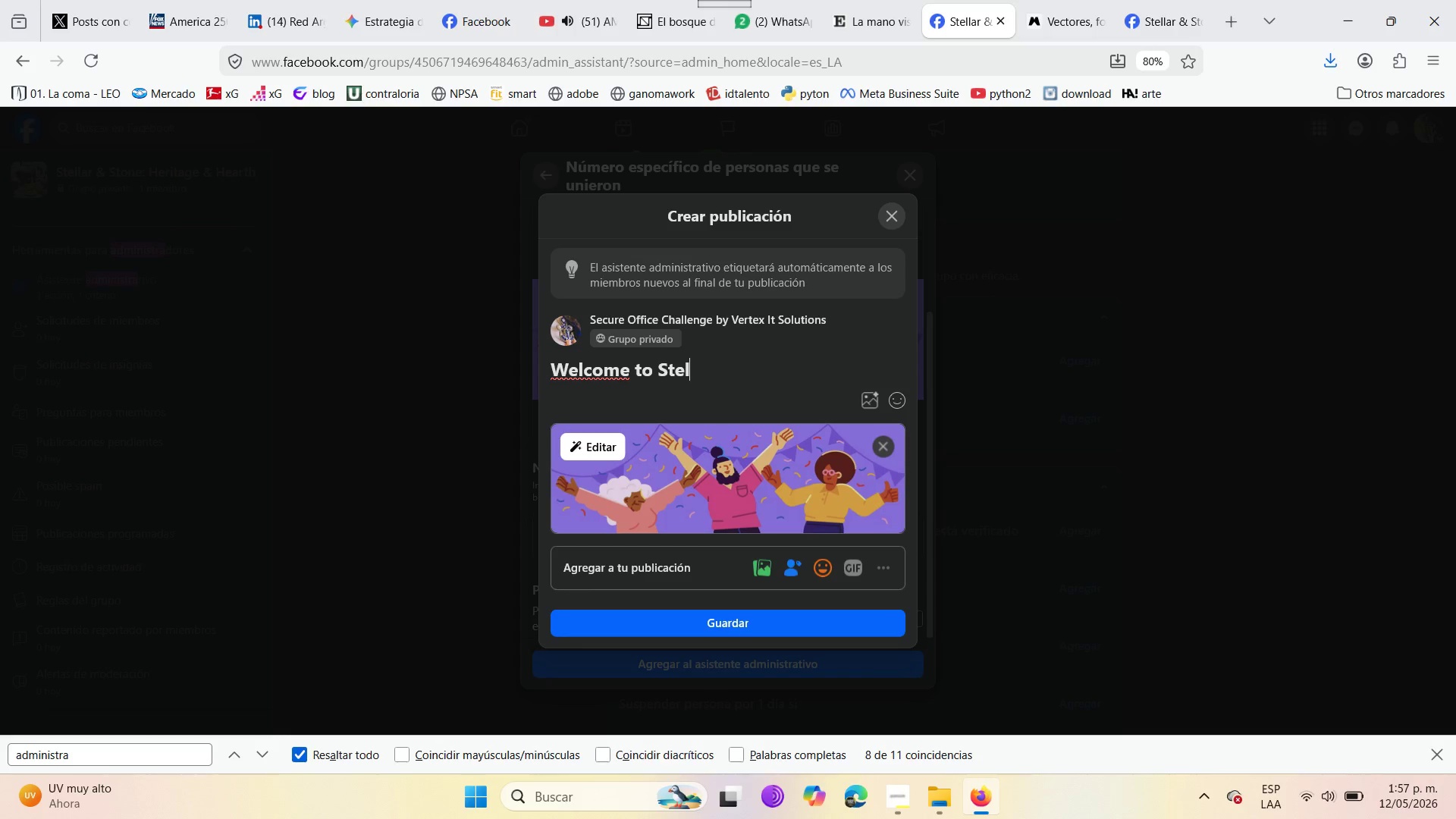 
key(Backspace)
 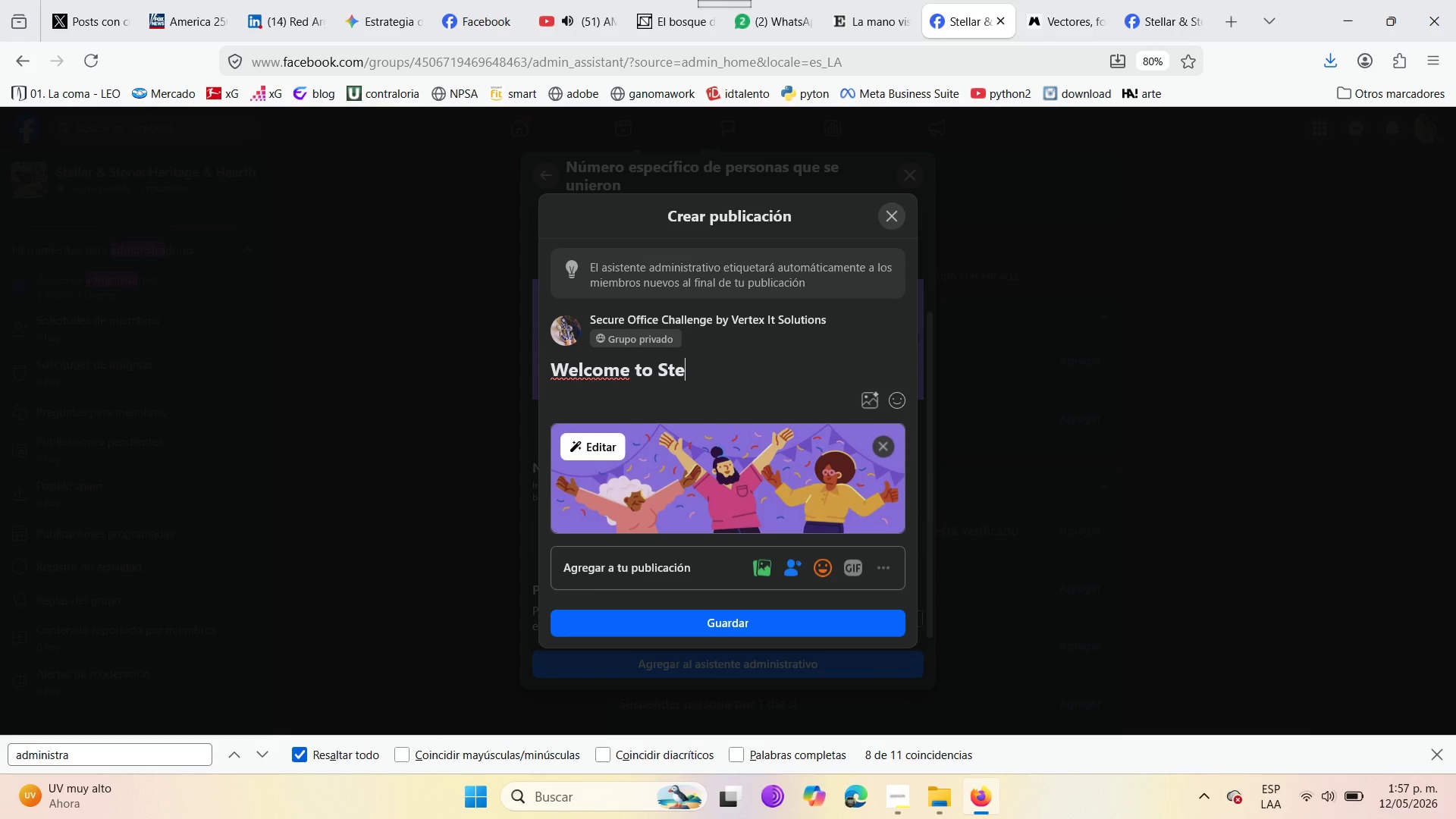 
key(Backspace)
 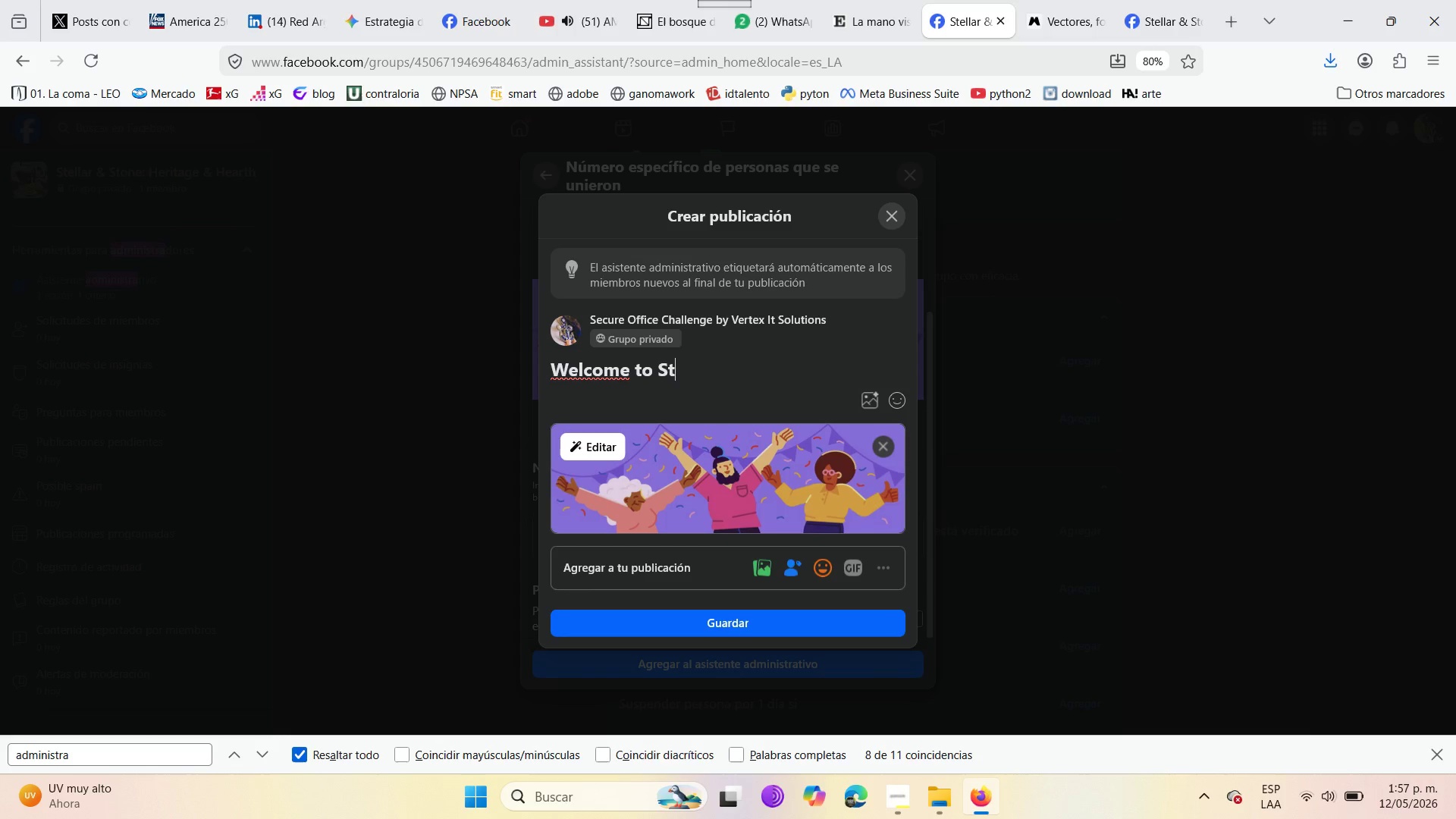 
key(Backspace)
 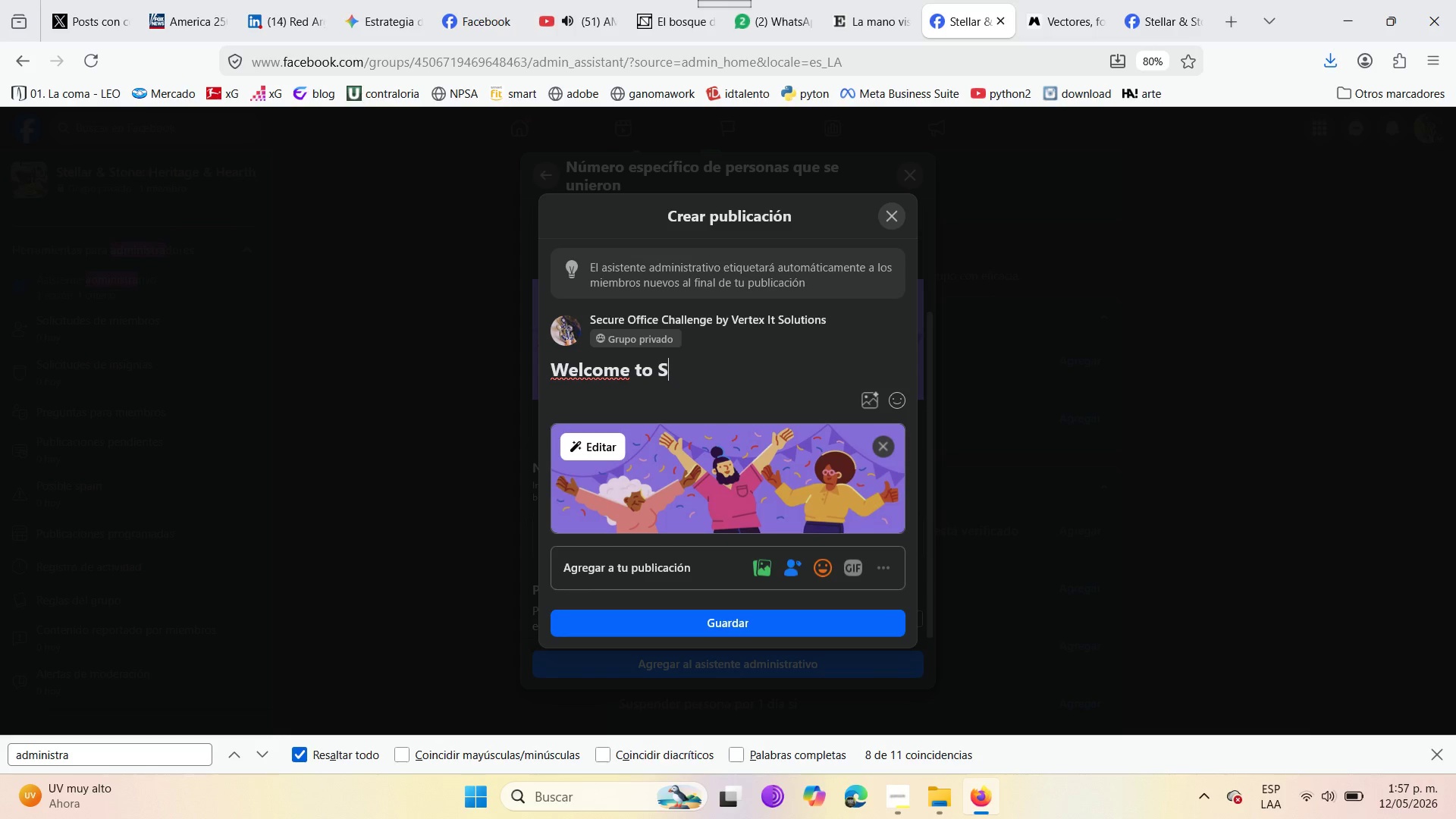 
key(Backspace)
 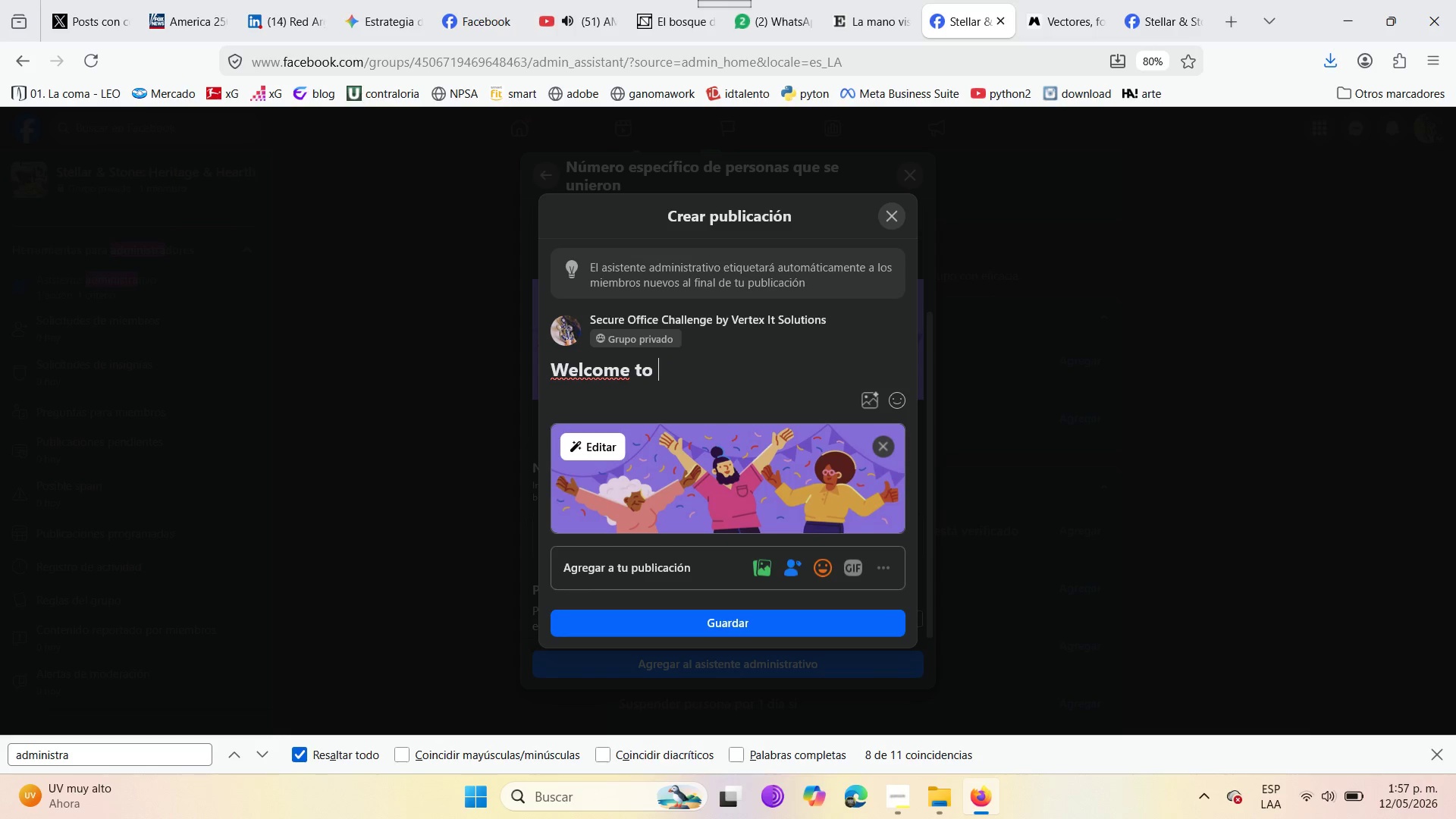 
key(Control+V)
 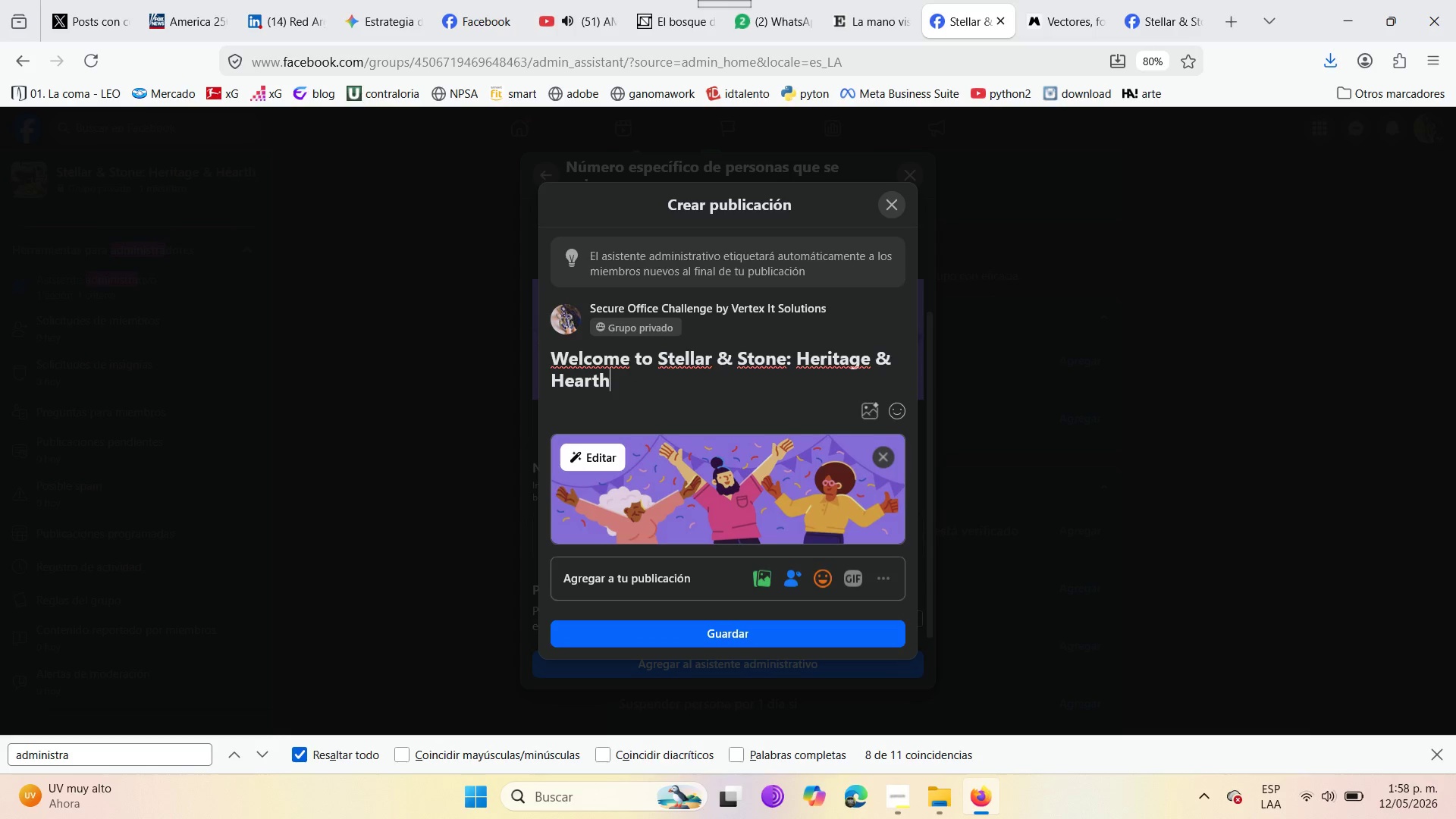 
wait(6.02)
 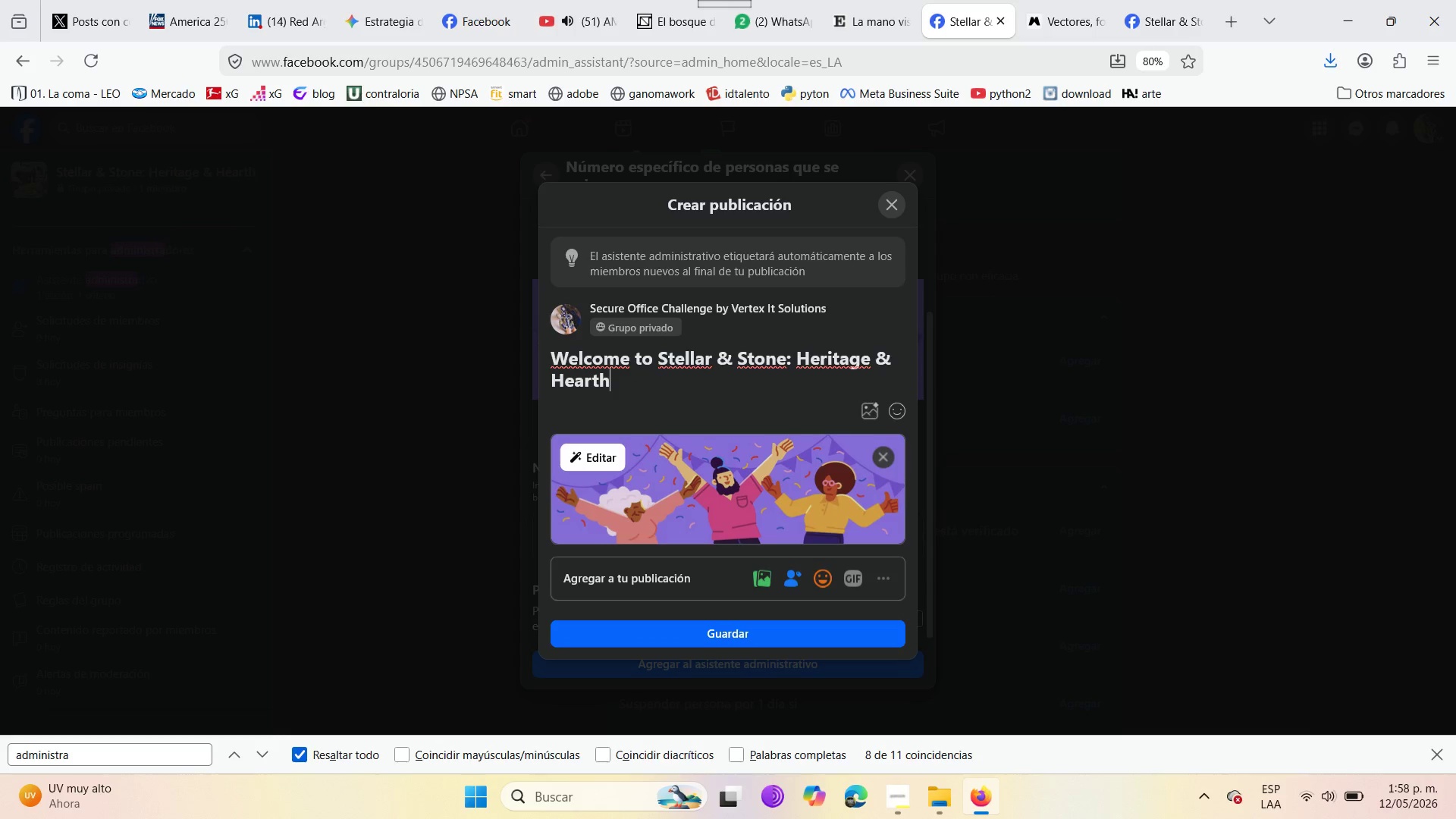 
key(Space)
 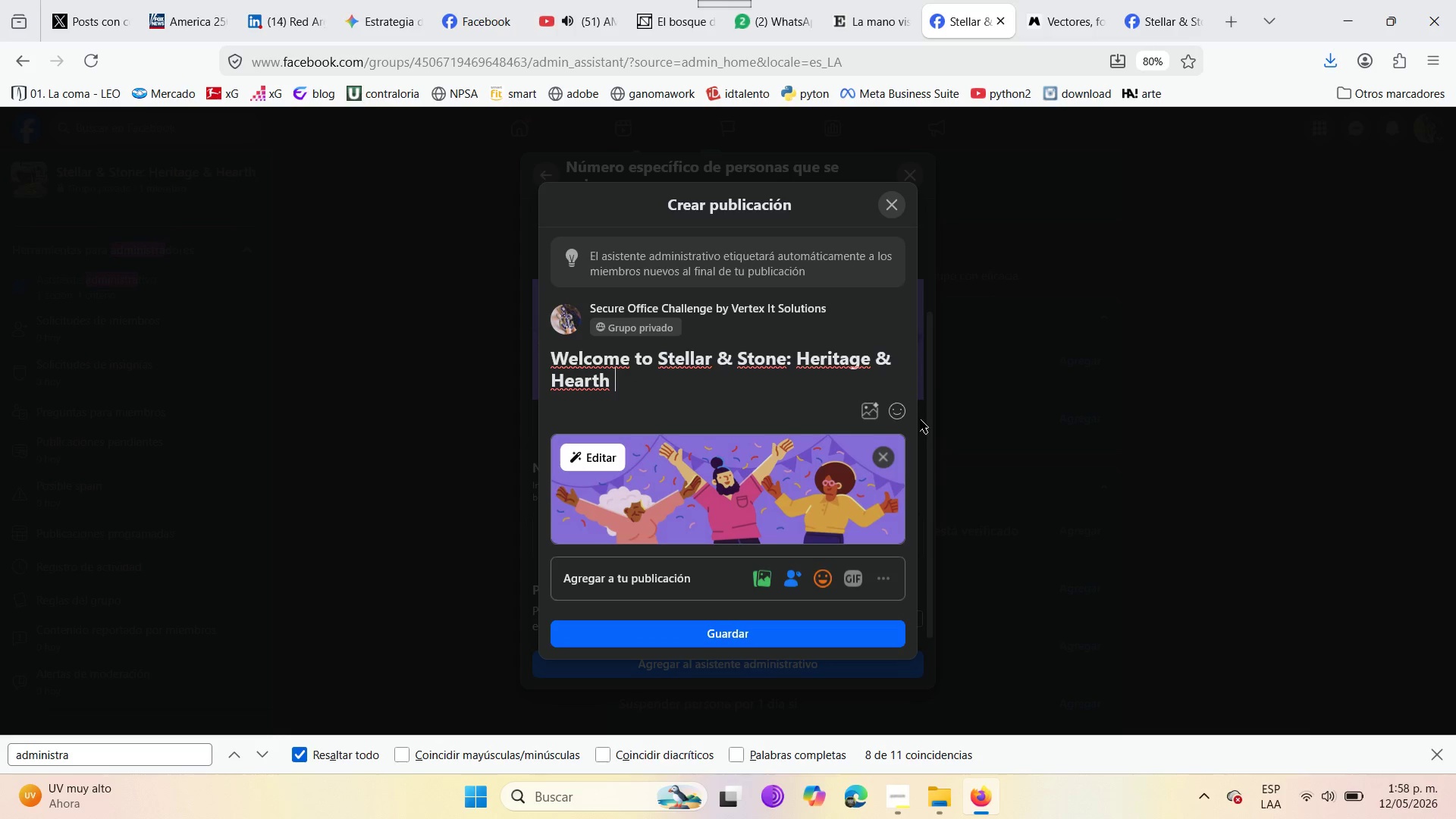 
left_click([897, 417])
 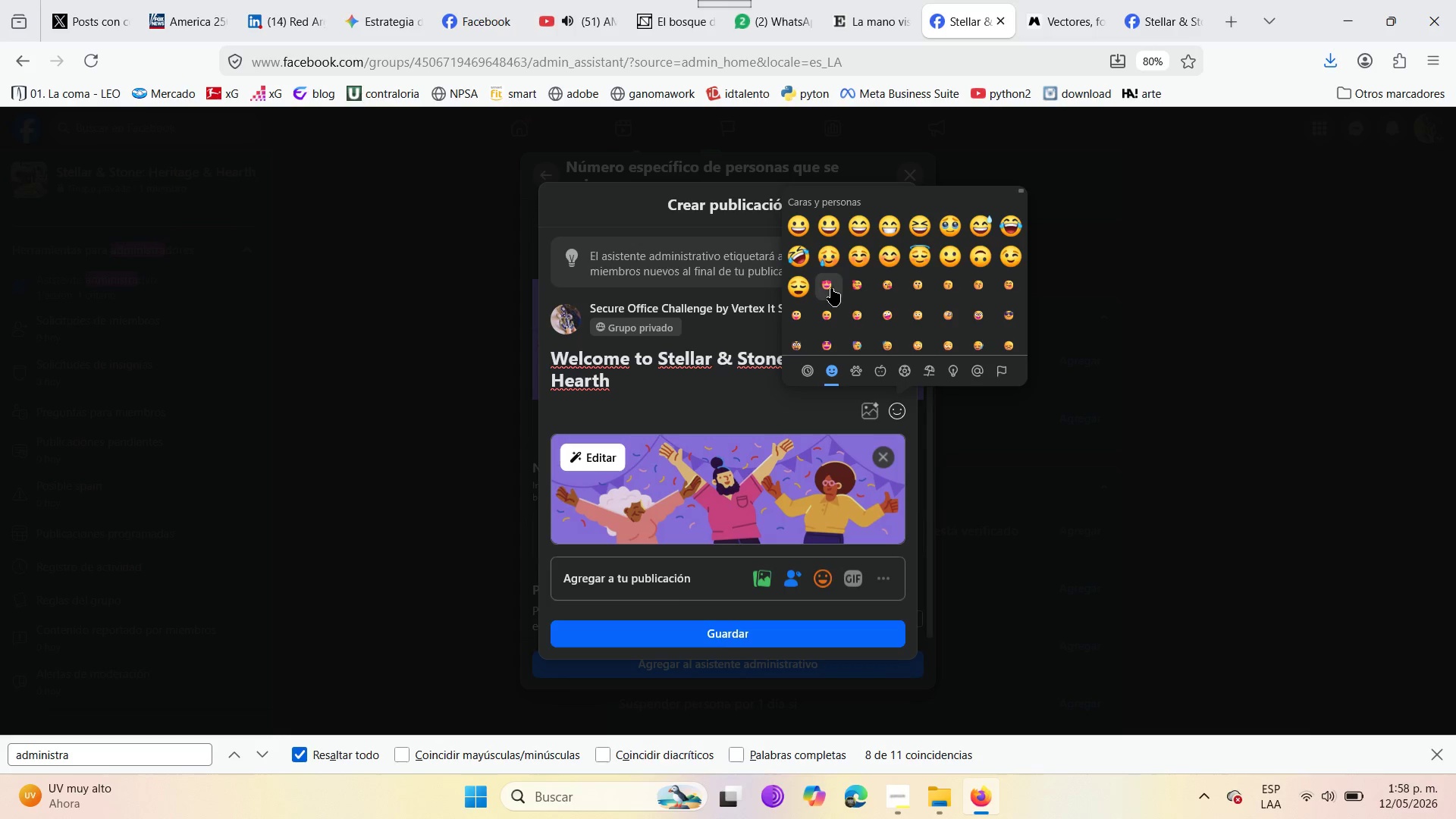 
scroll: coordinate [956, 311], scroll_direction: down, amount: 5.0
 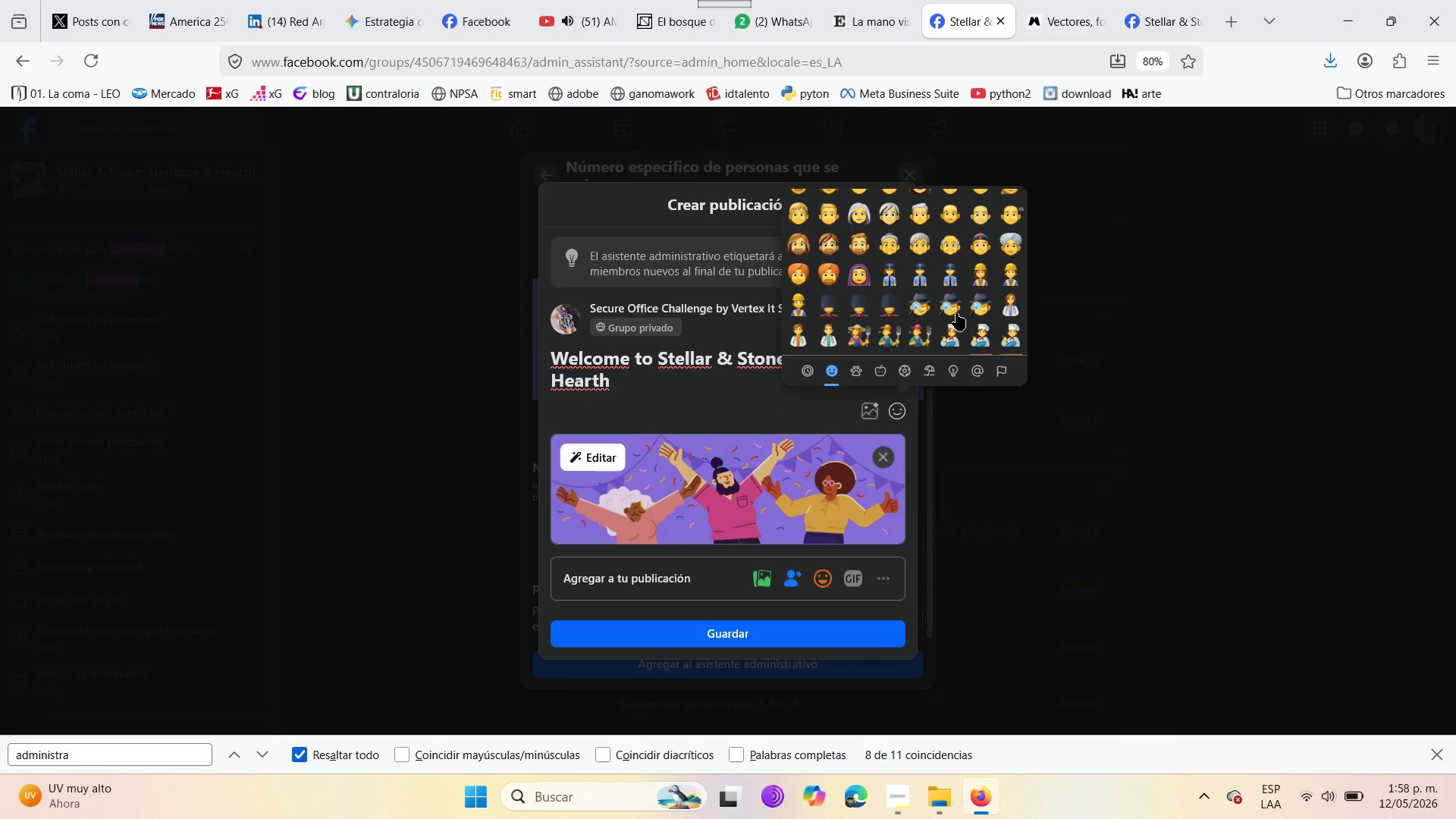 
key(VolumeDown)
 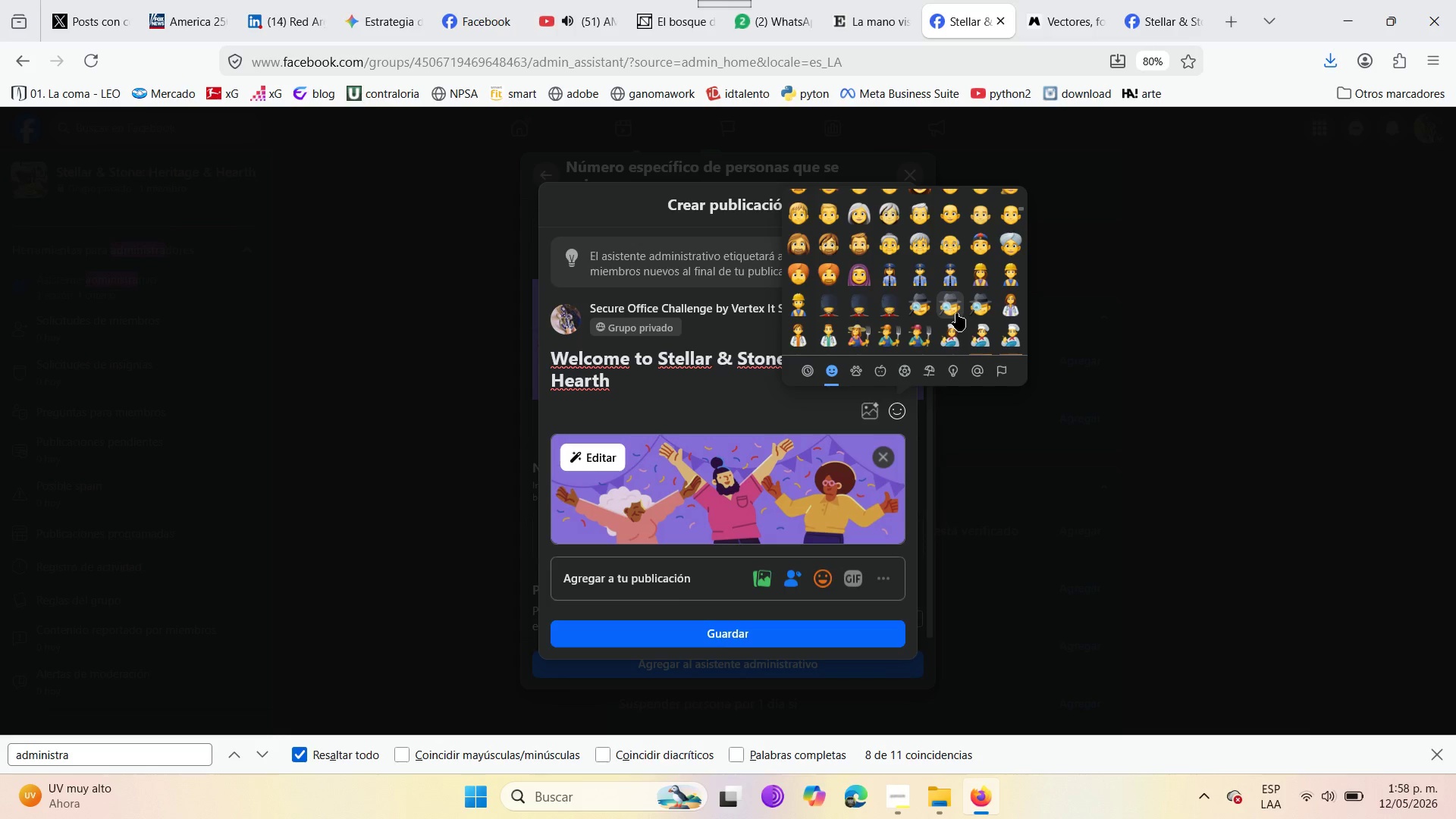 
key(VolumeDown)
 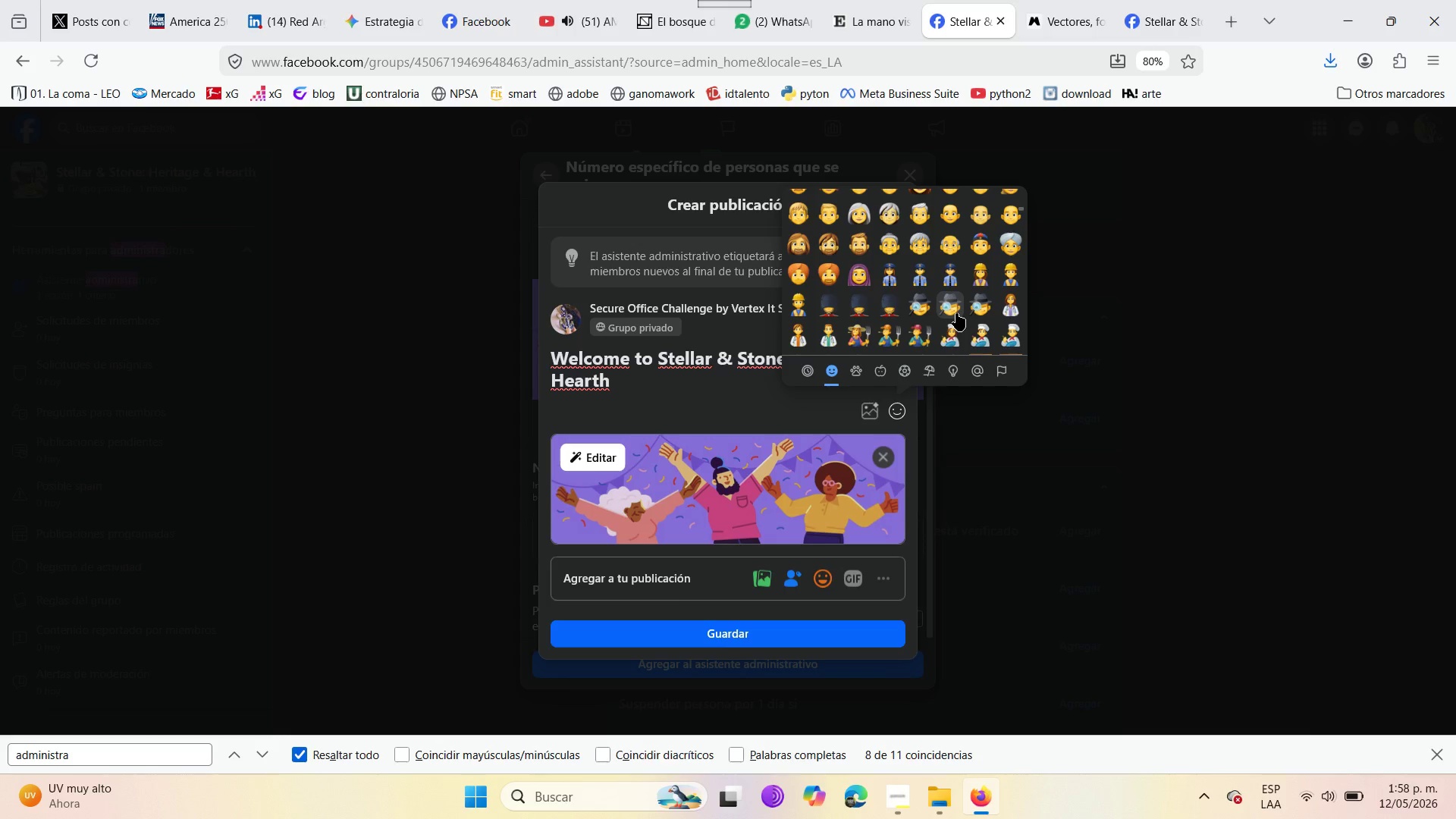 
key(VolumeDown)
 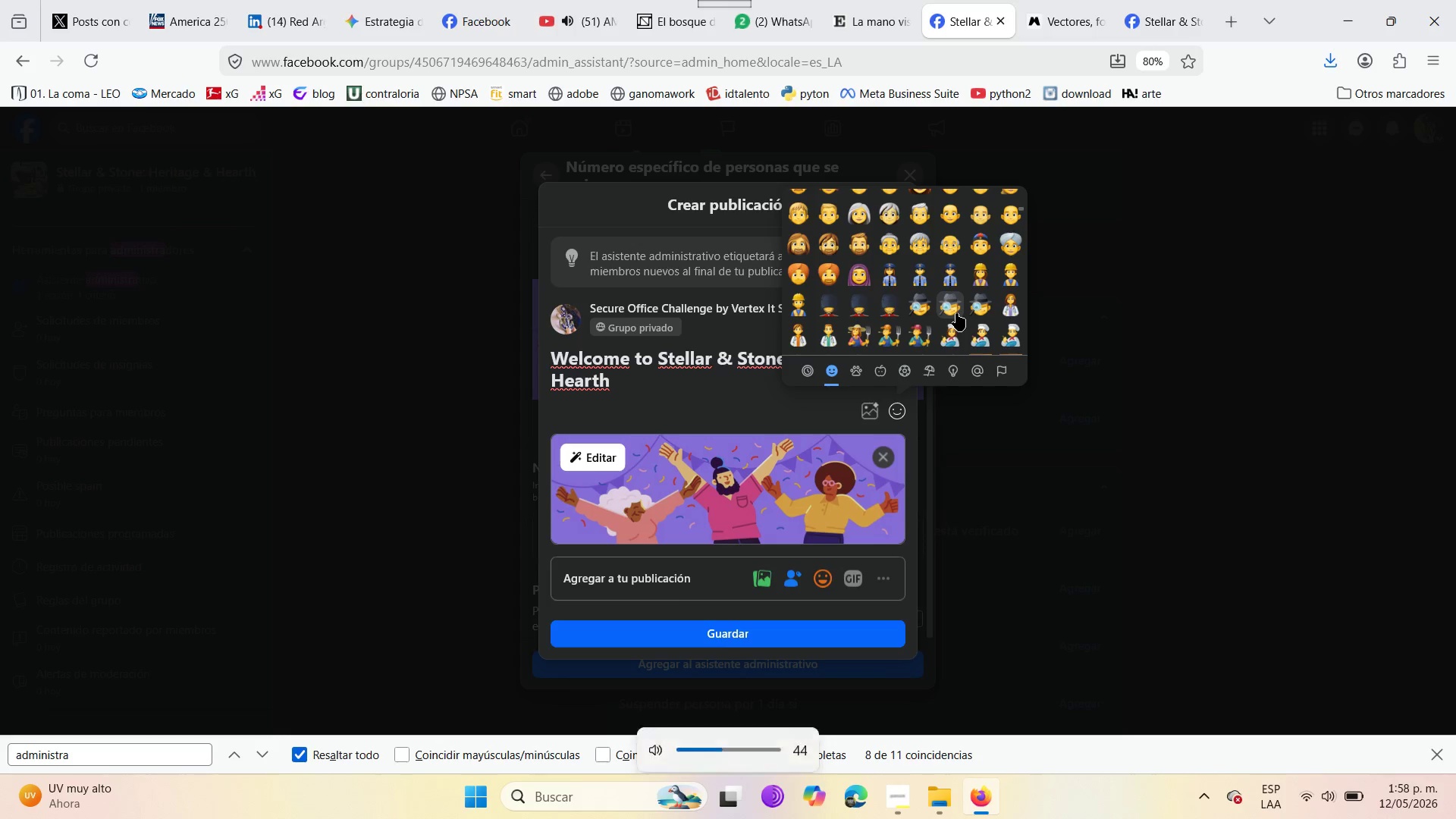 
key(VolumeDown)
 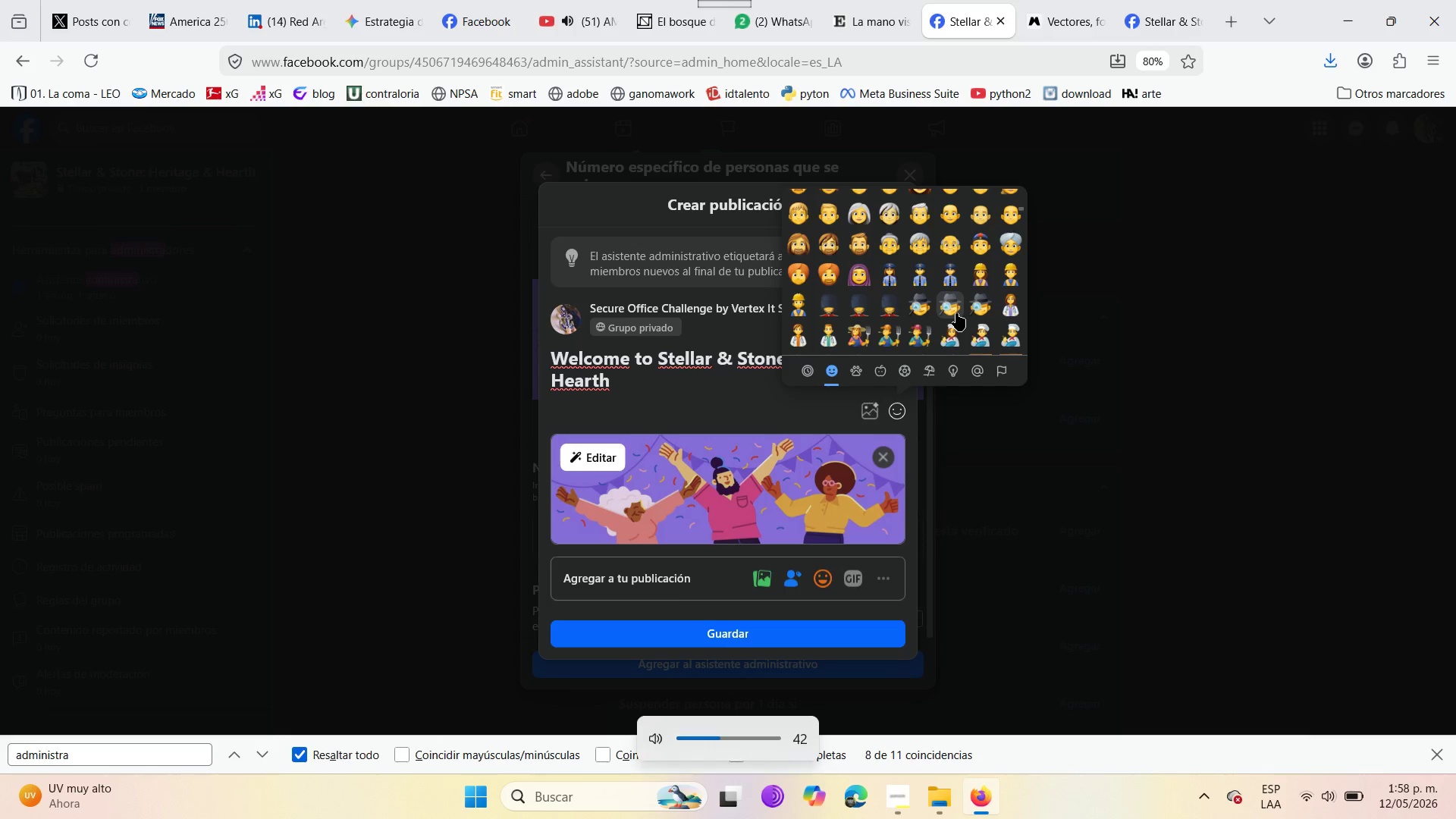 
key(VolumeDown)
 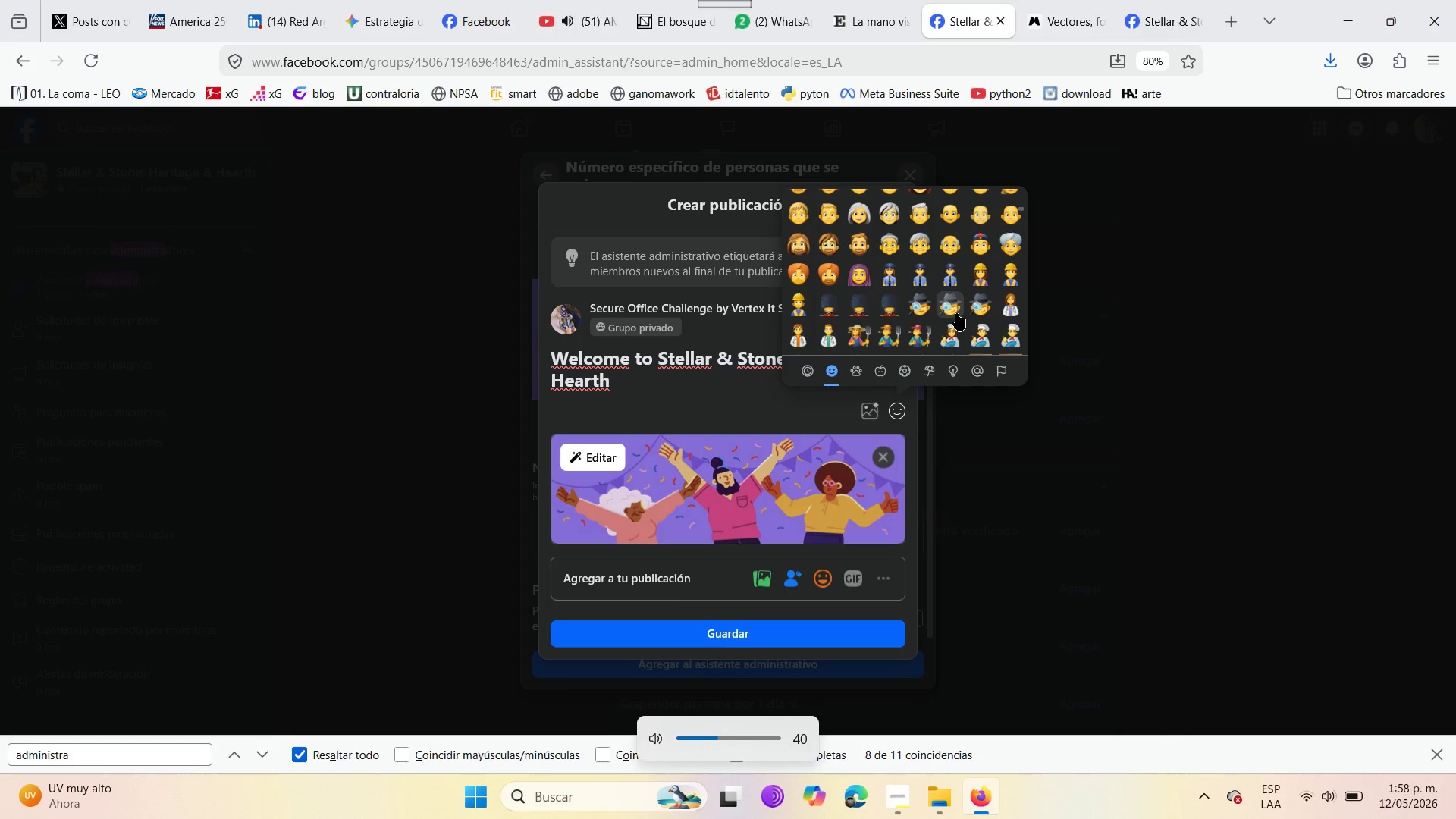 
key(VolumeDown)
 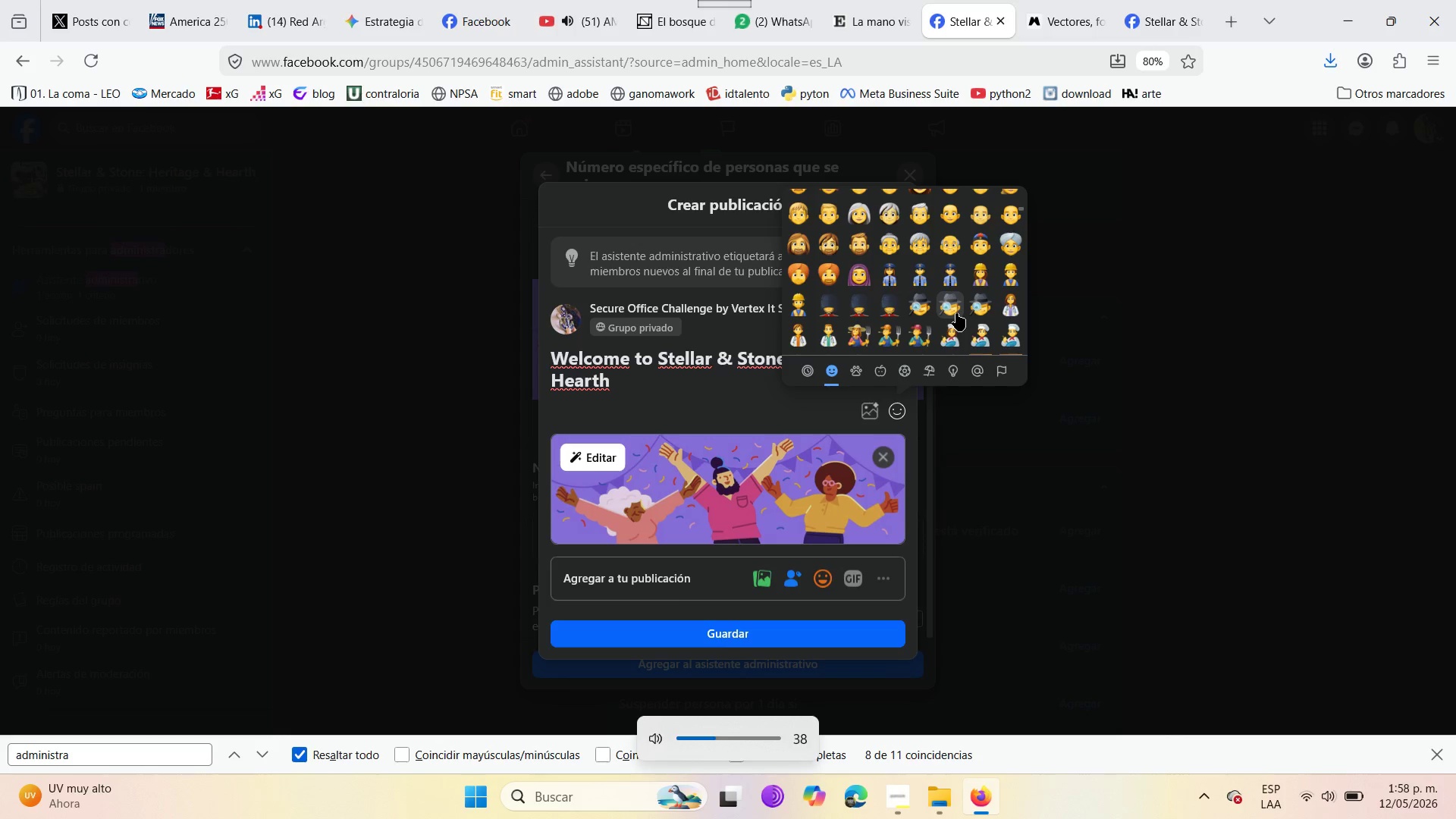 
key(VolumeDown)
 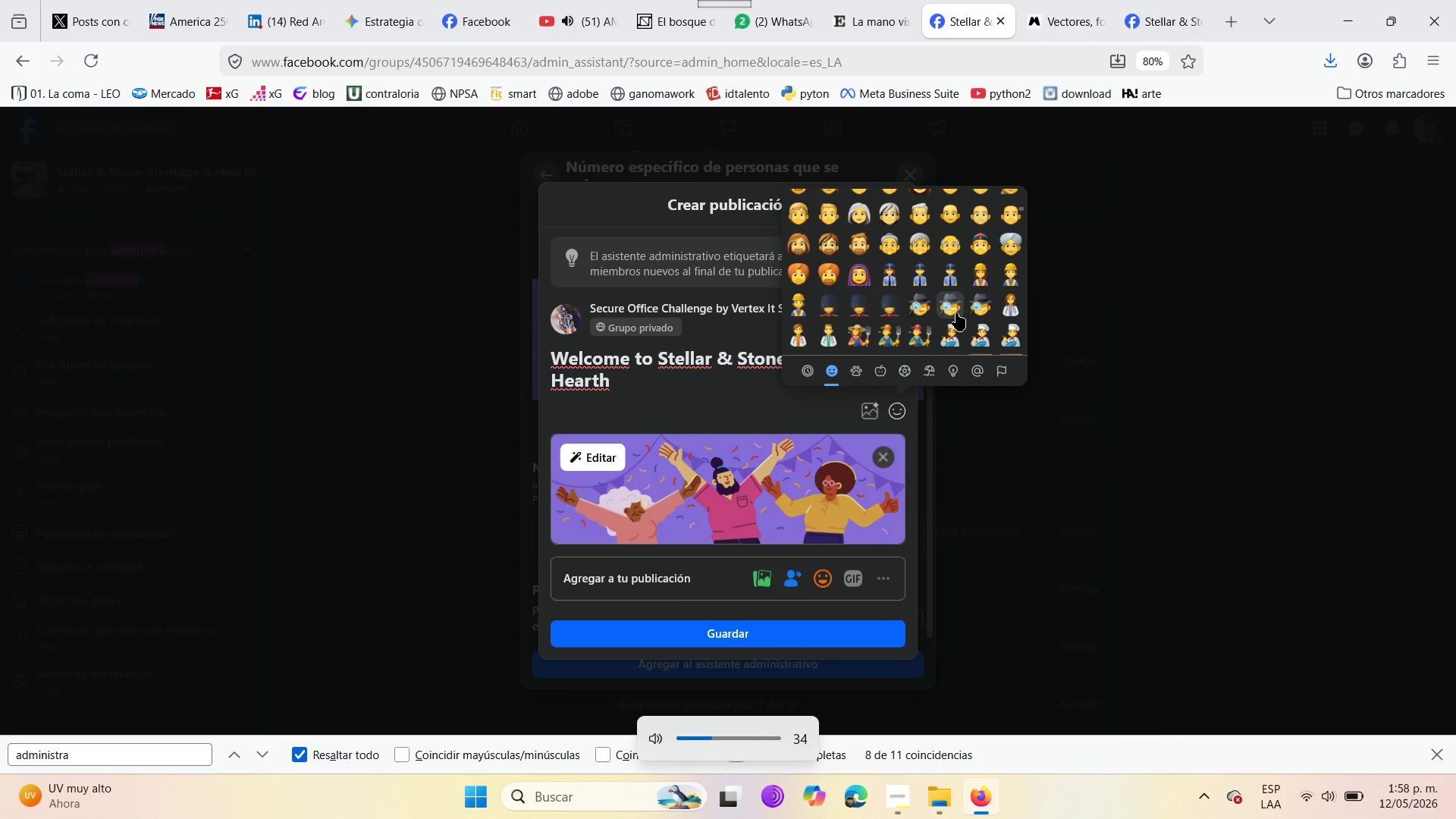 
key(VolumeDown)
 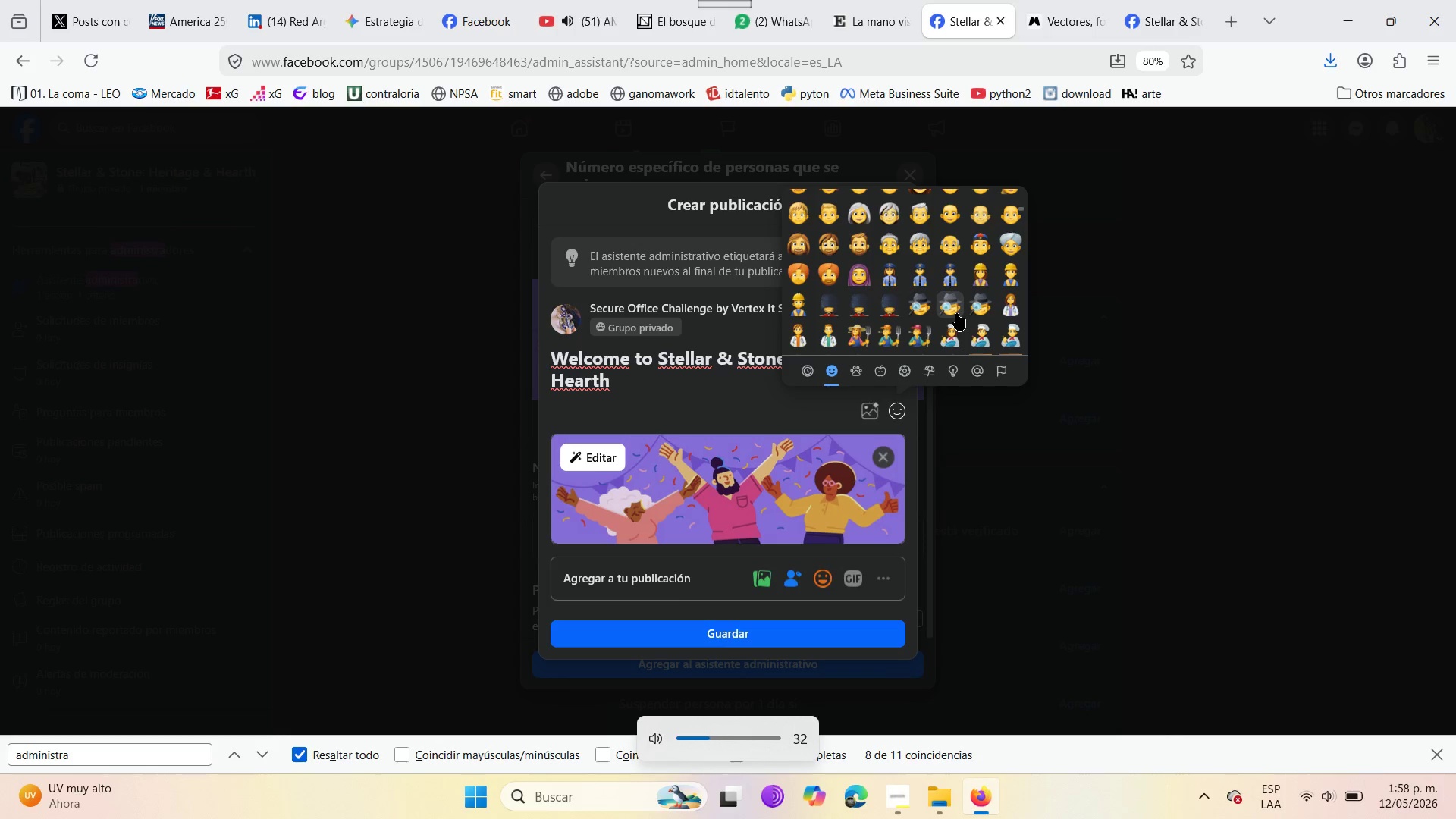 
key(VolumeDown)
 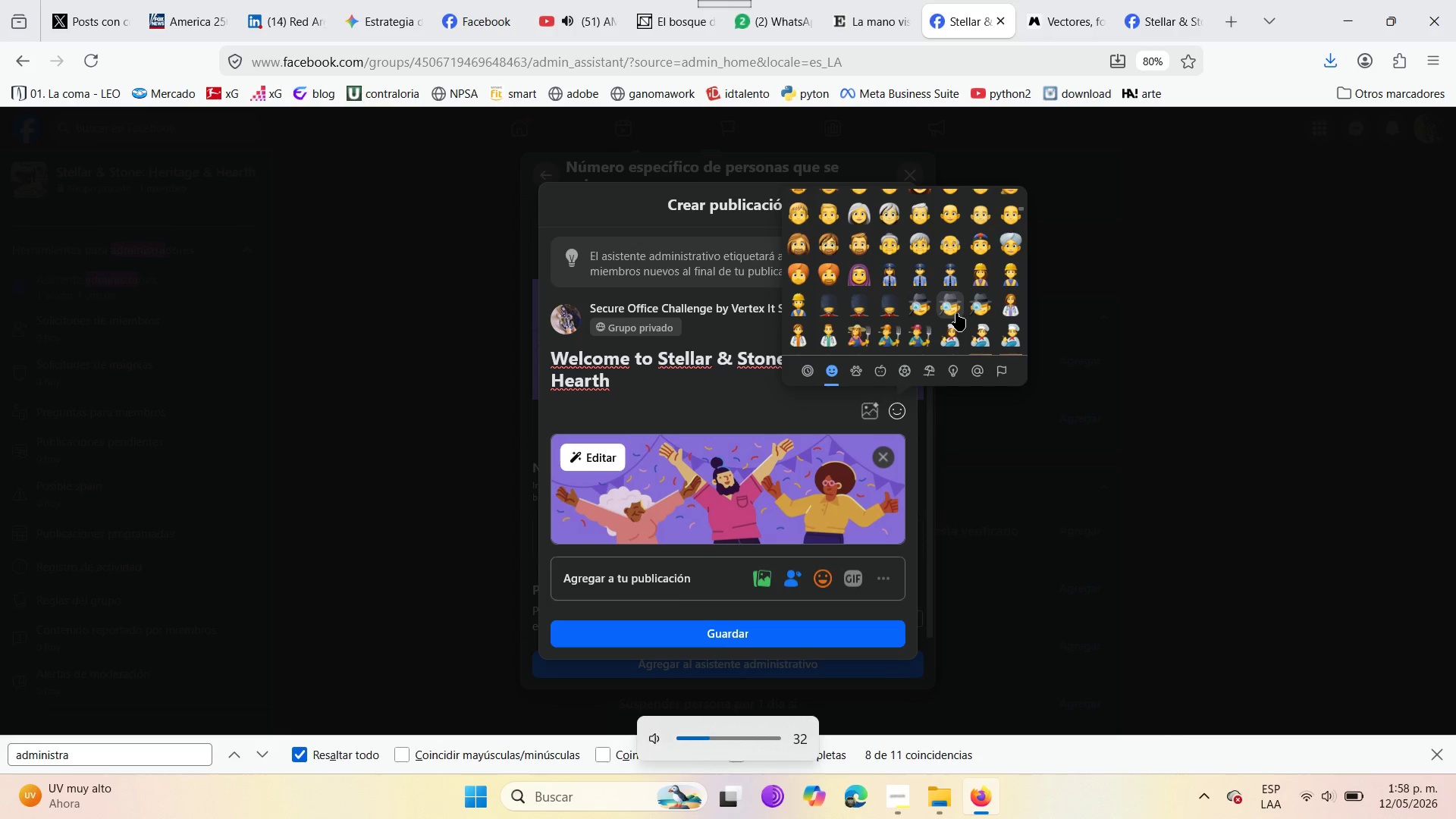 
key(VolumeDown)
 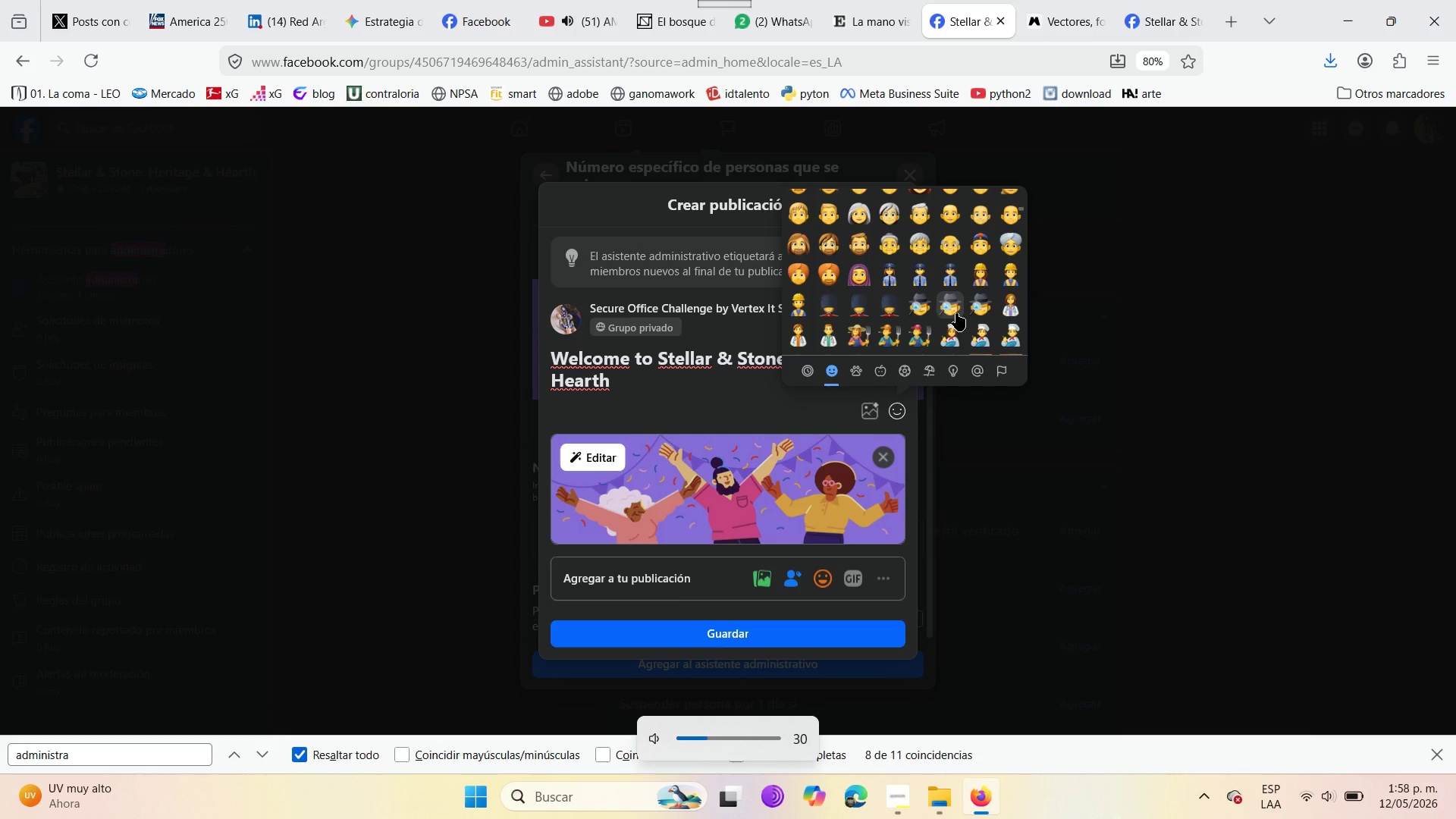 
key(VolumeDown)
 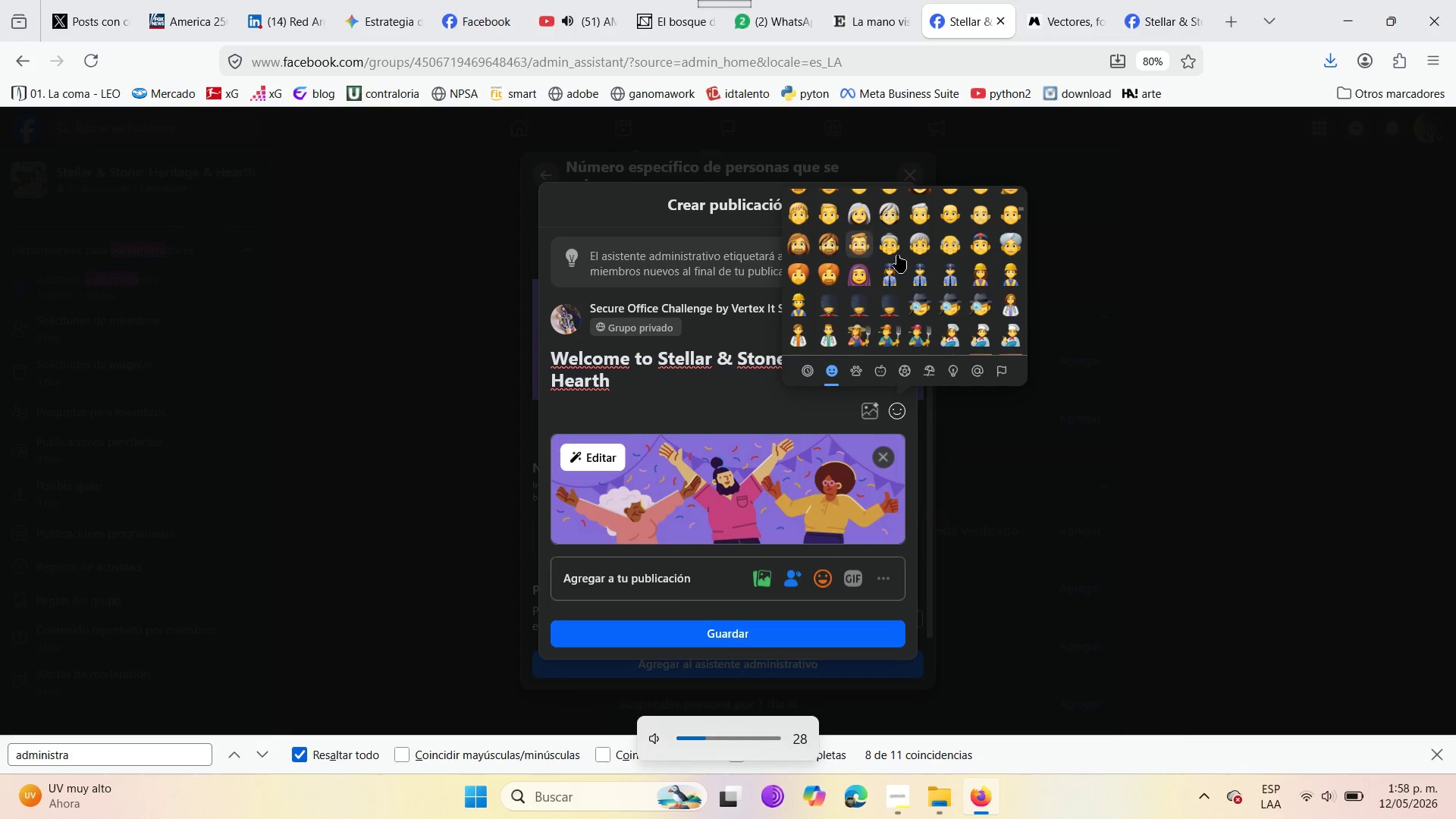 
scroll: coordinate [920, 321], scroll_direction: down, amount: 13.0
 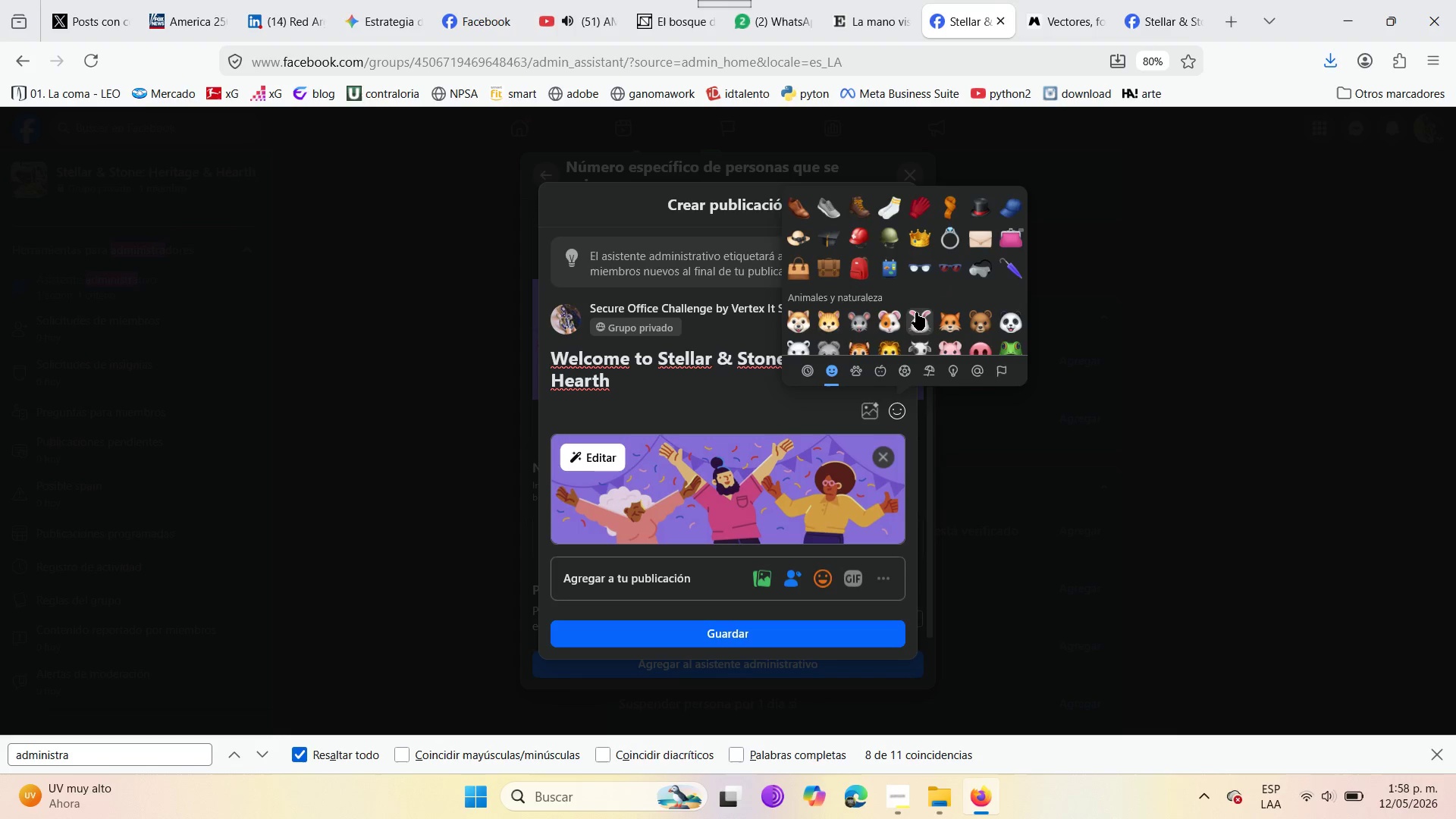 
scroll: coordinate [916, 312], scroll_direction: up, amount: 2.0
 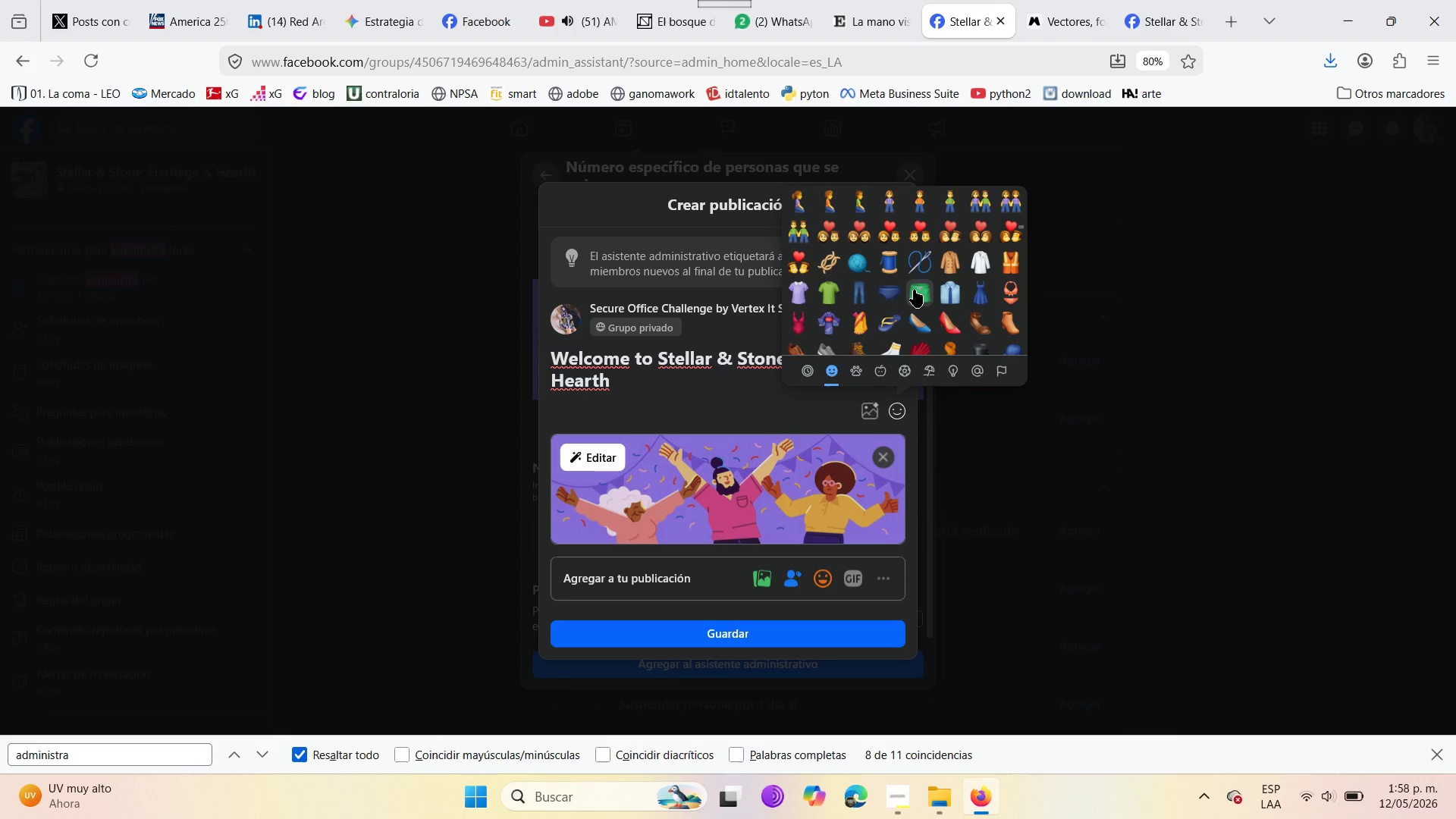 
scroll: coordinate [914, 290], scroll_direction: down, amount: 1.0
 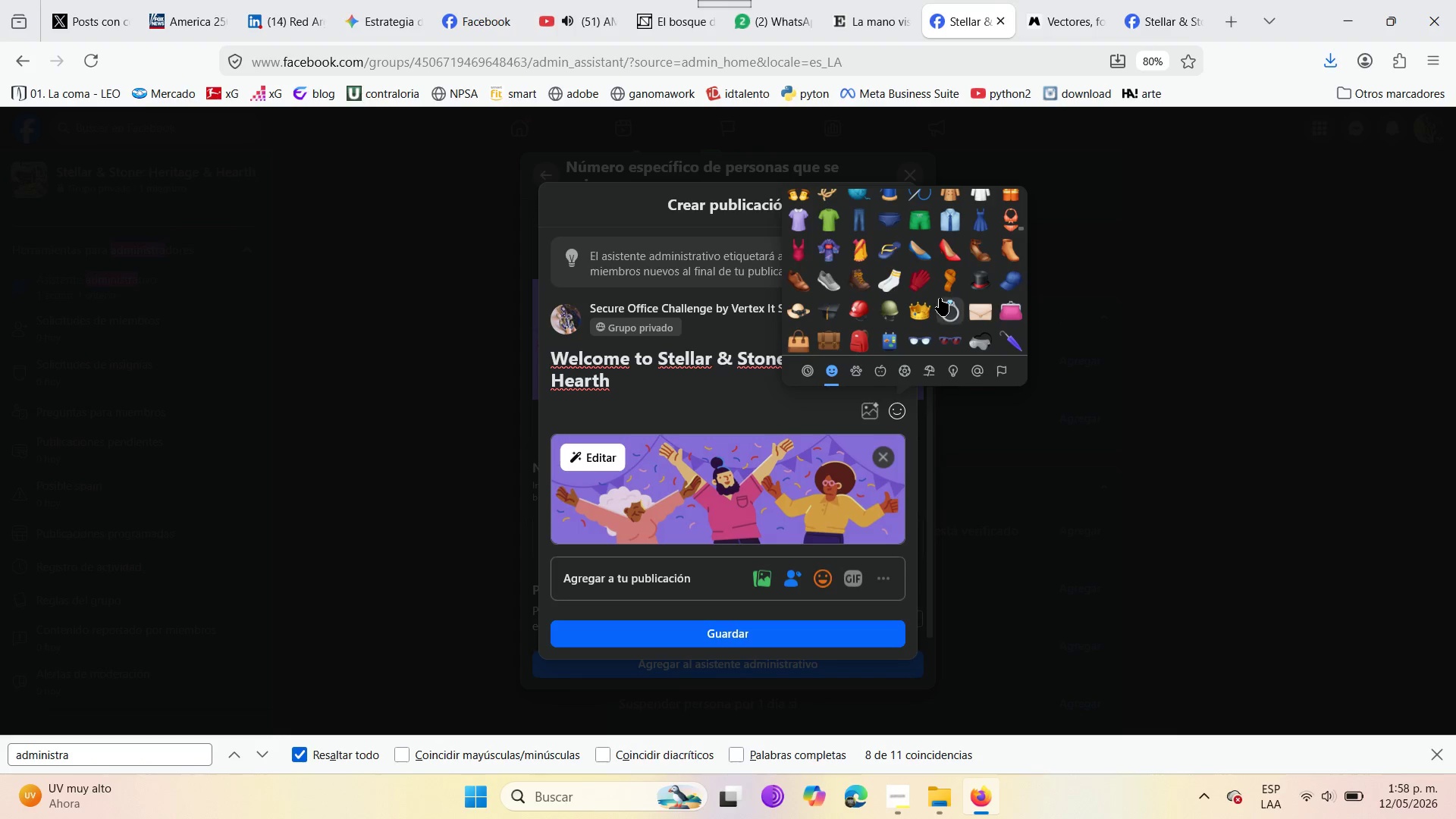 
left_click([951, 303])
 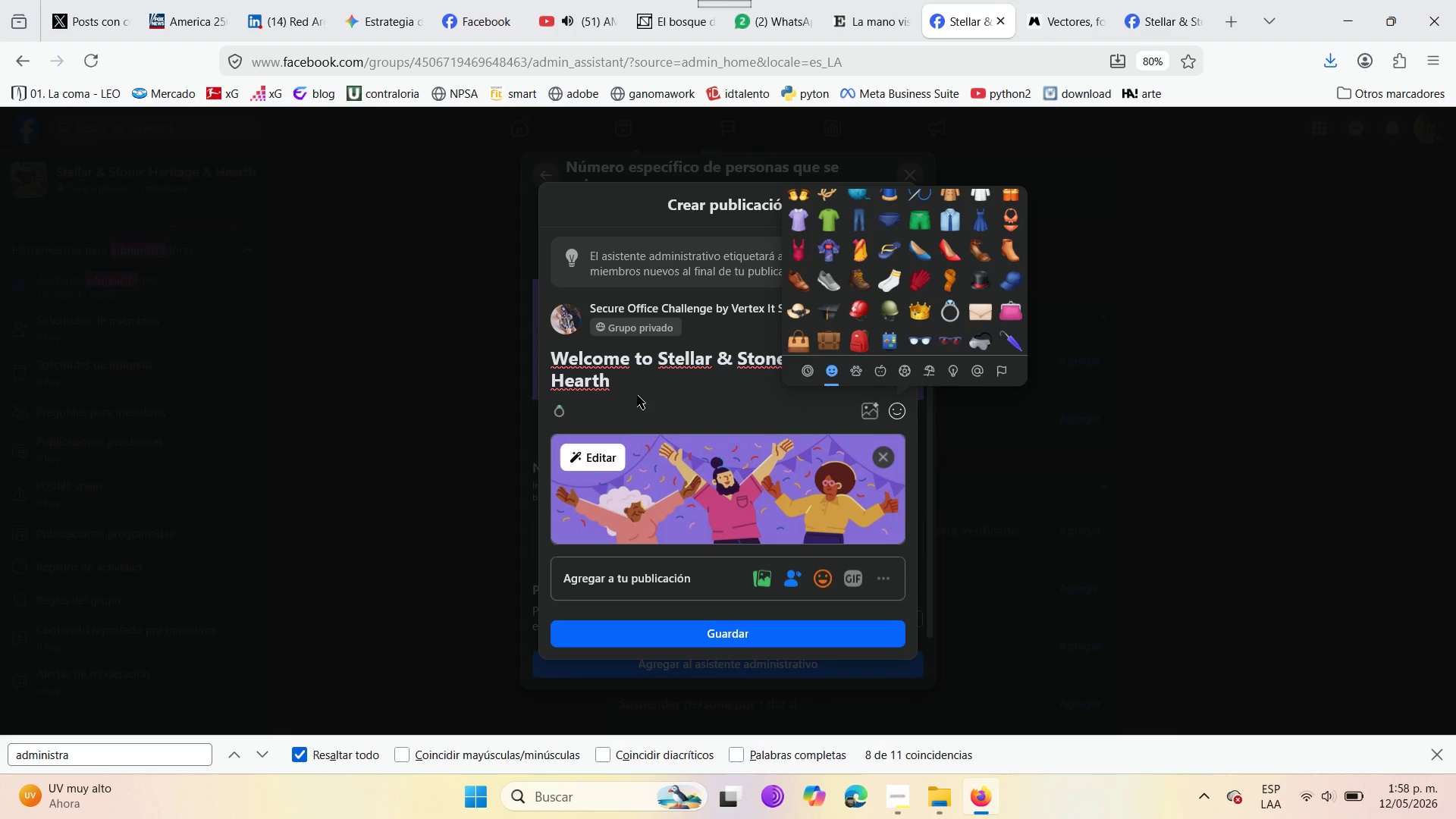 
left_click([628, 372])
 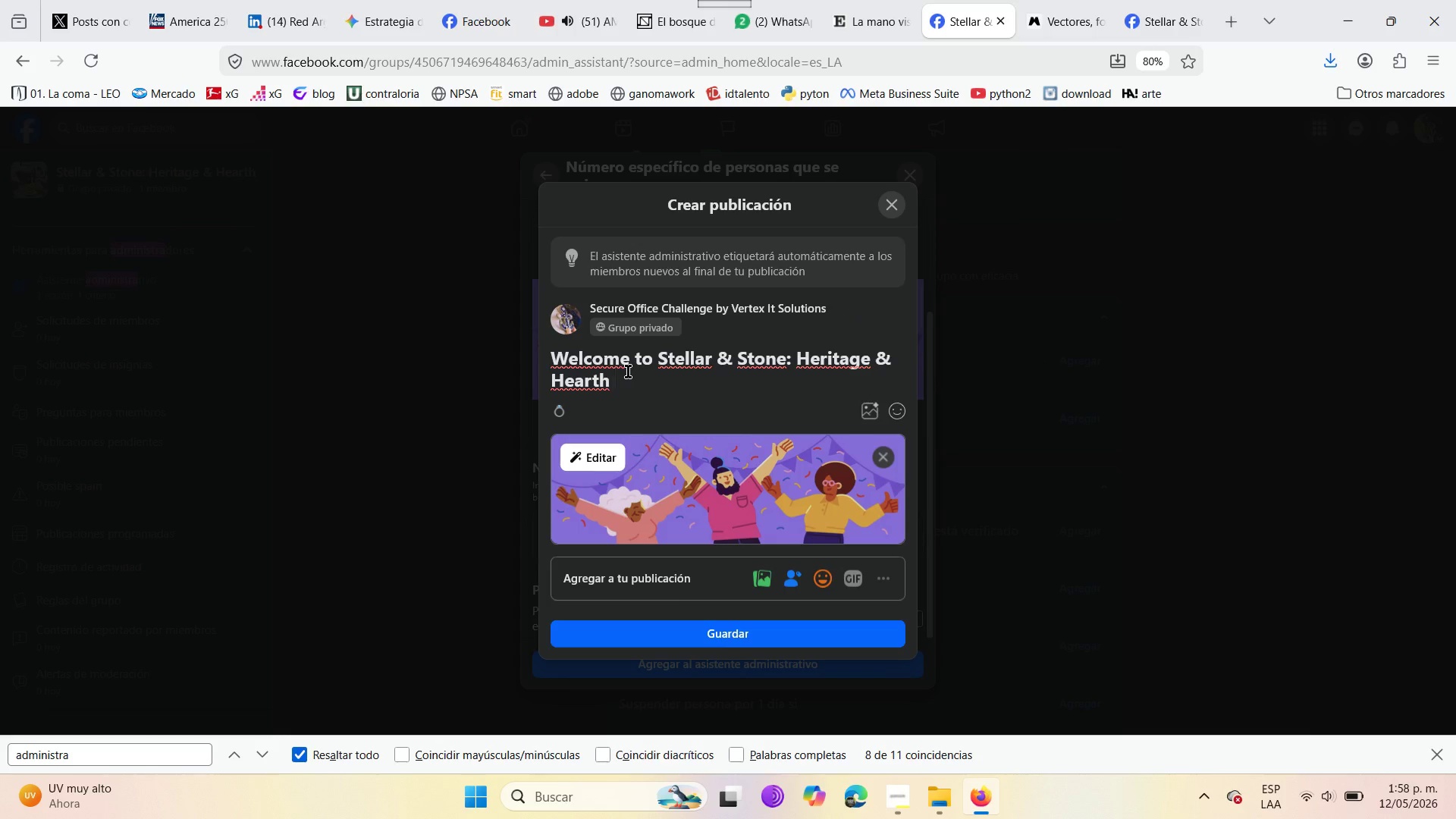 
key(Delete)
 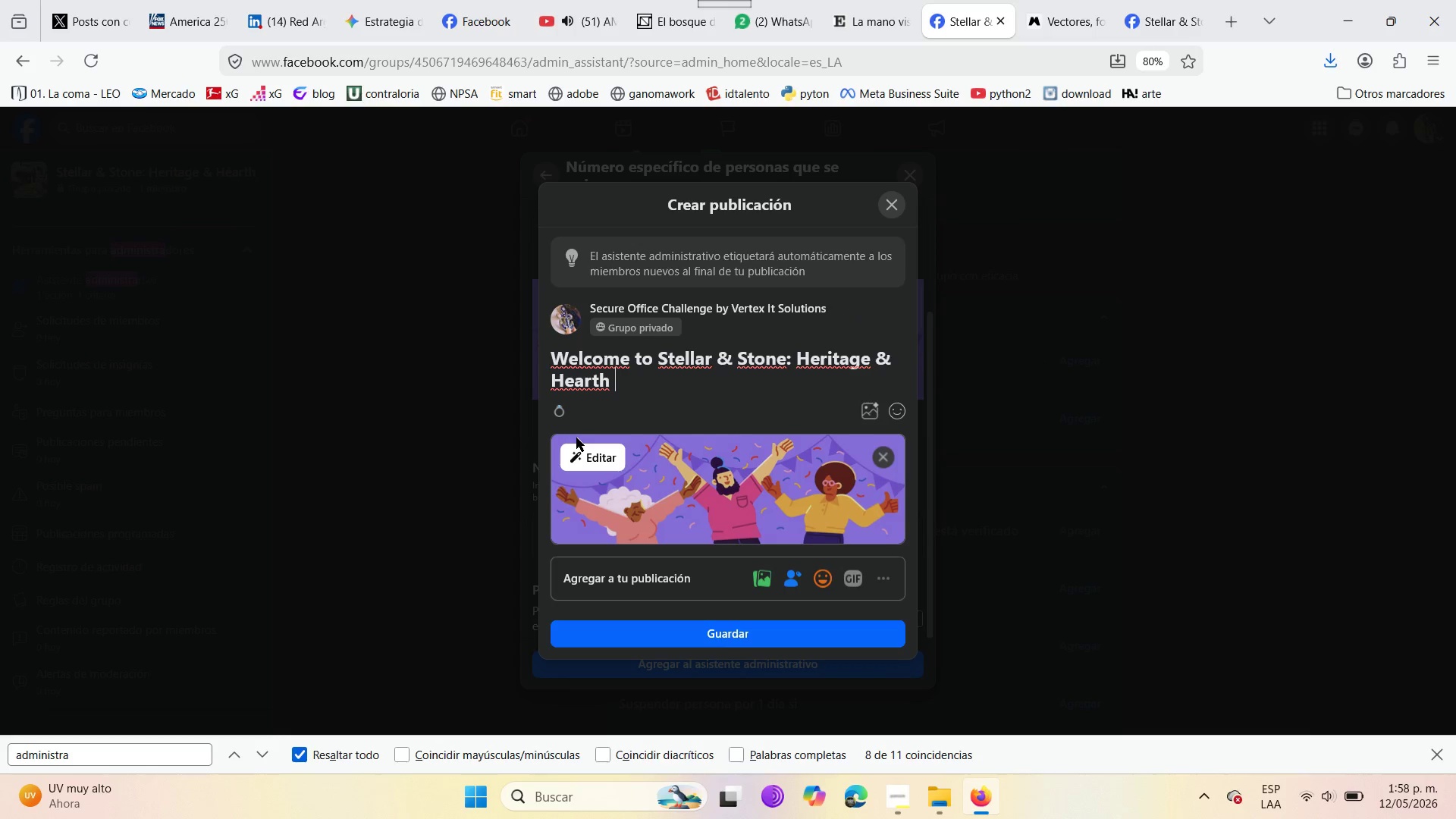 
left_click_drag(start_coordinate=[581, 415], to_coordinate=[552, 410])
 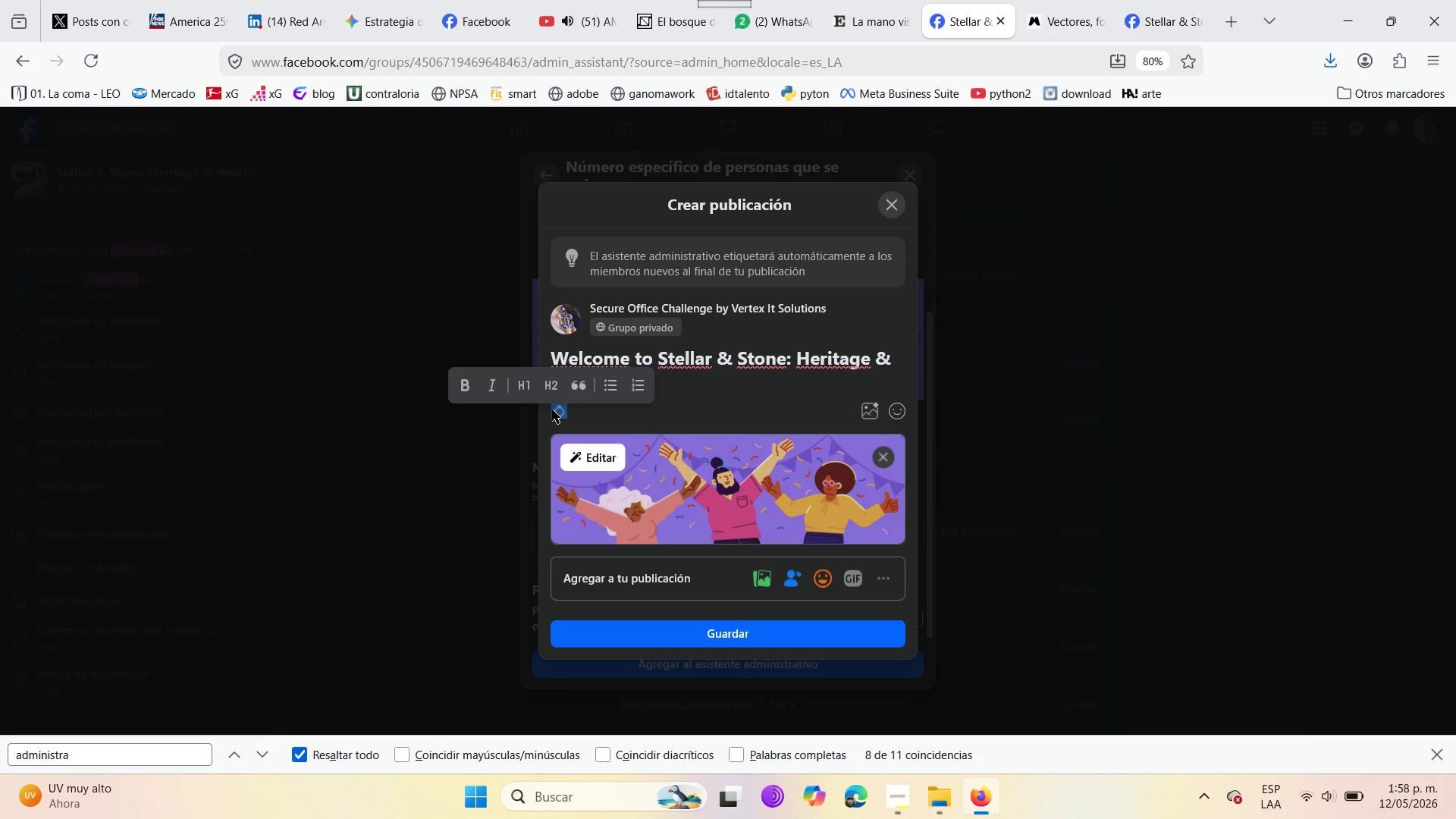 
key(Control+X)
 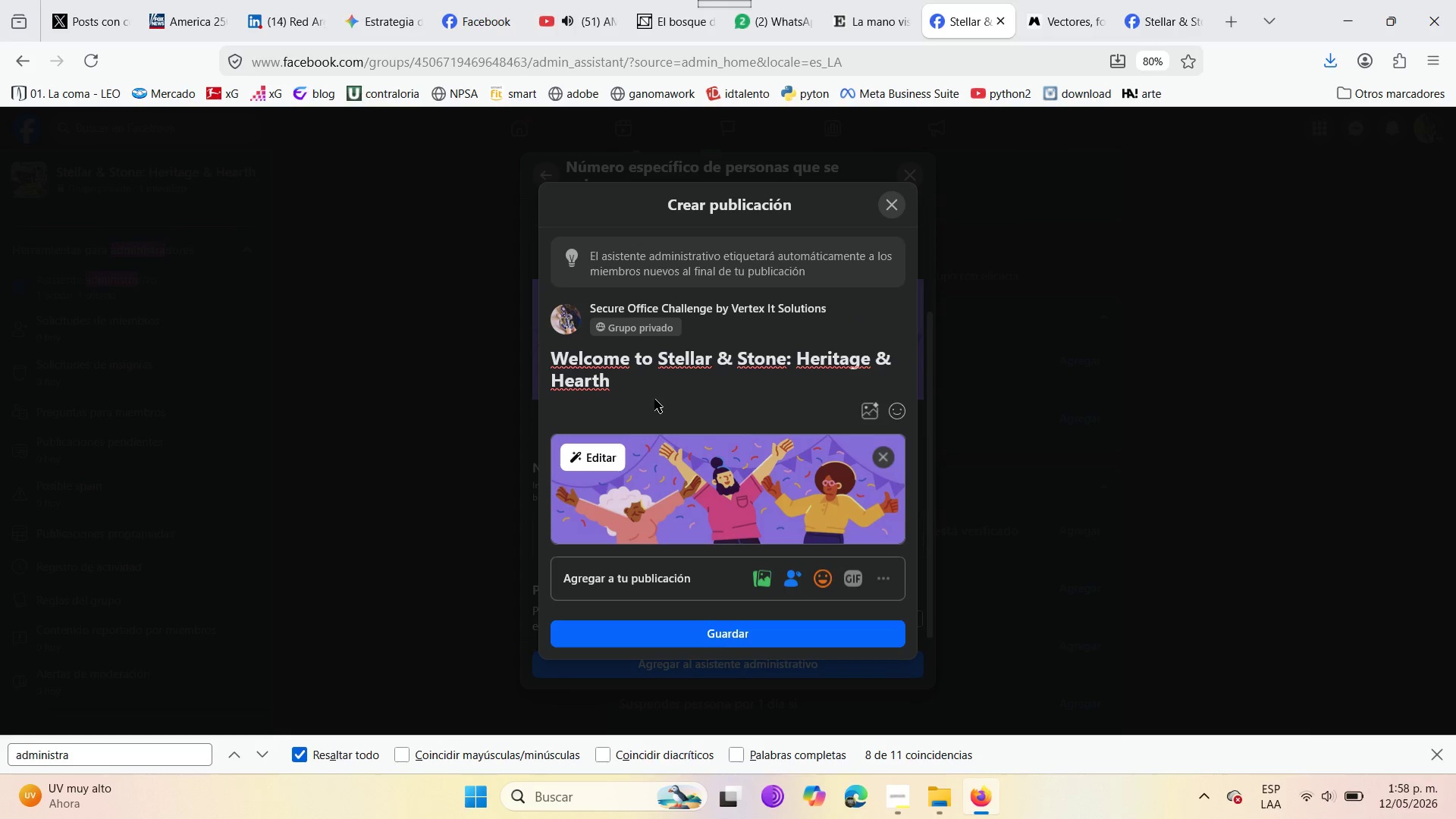 
left_click([638, 367])
 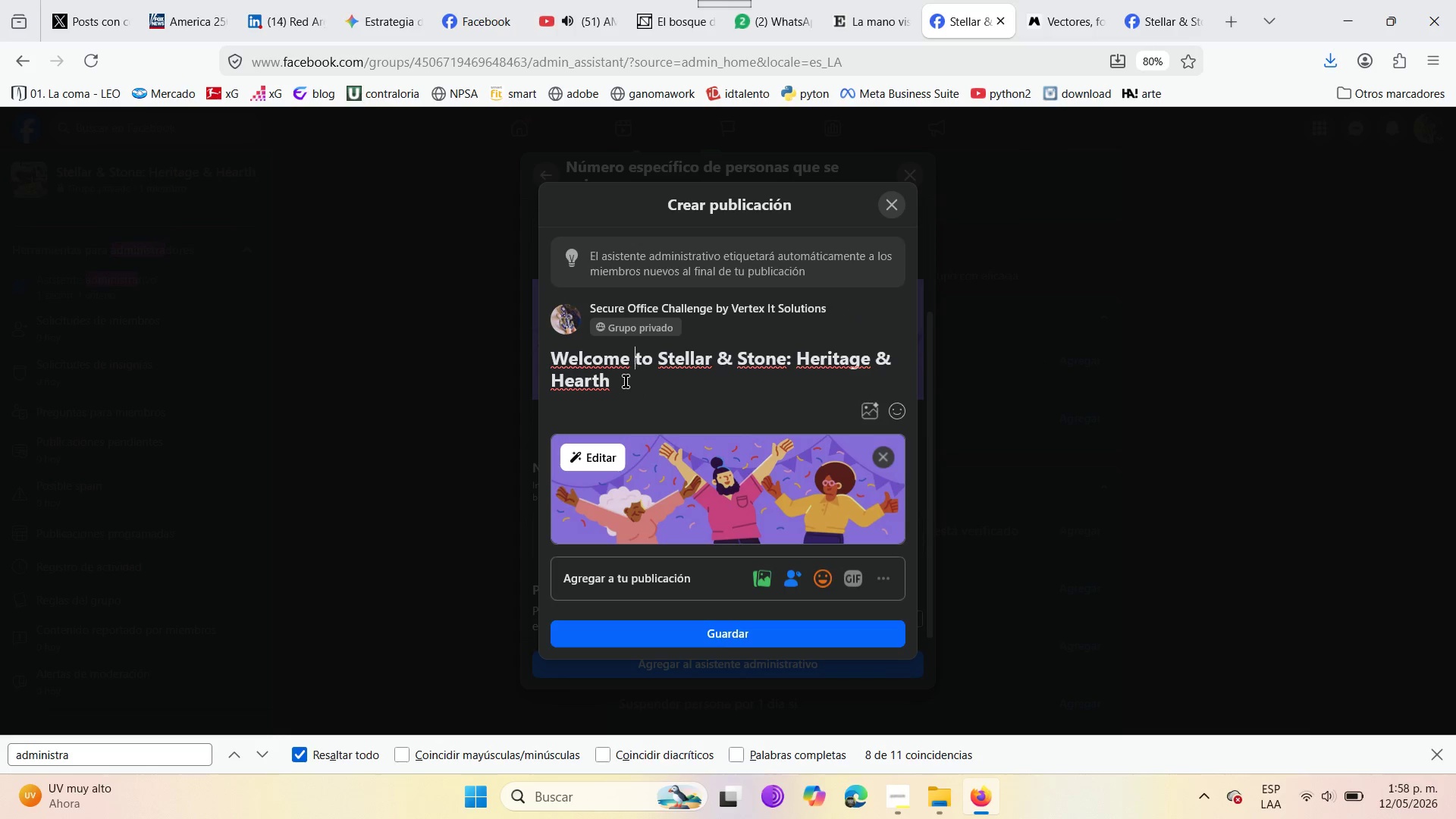 
left_click([626, 381])
 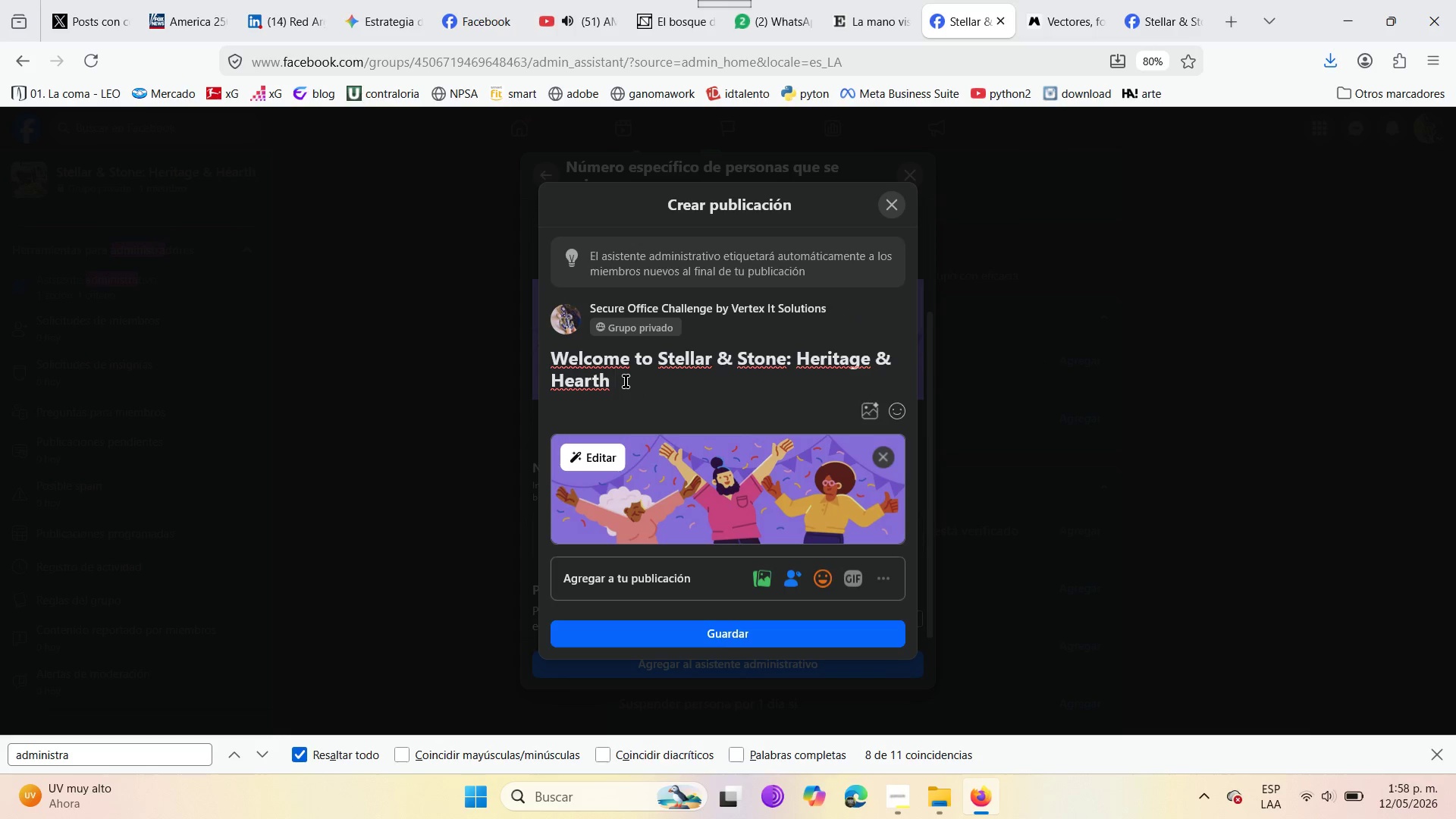 
key(Control+V)
 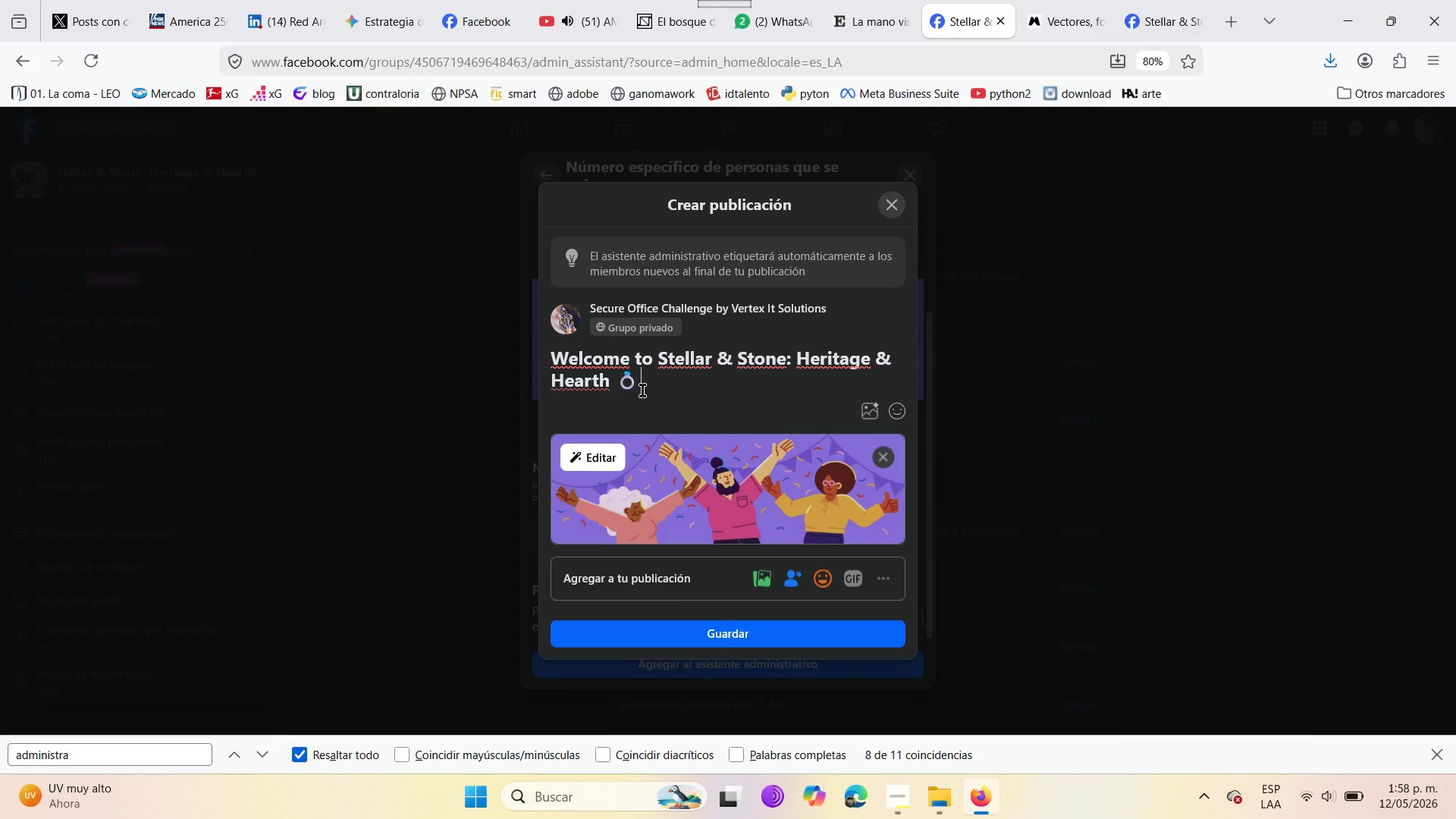 
wait(7.81)
 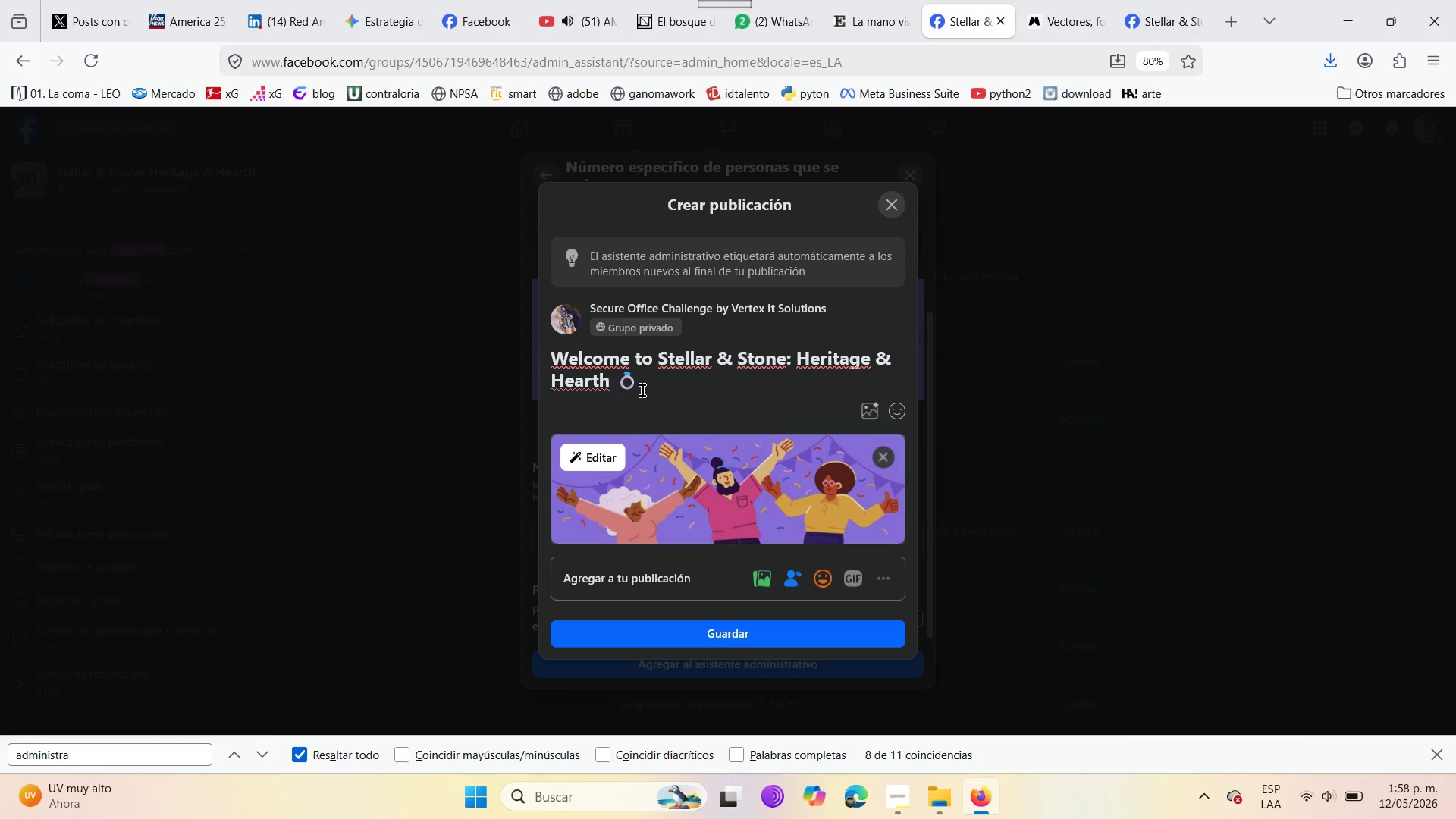 
key(Backspace)
 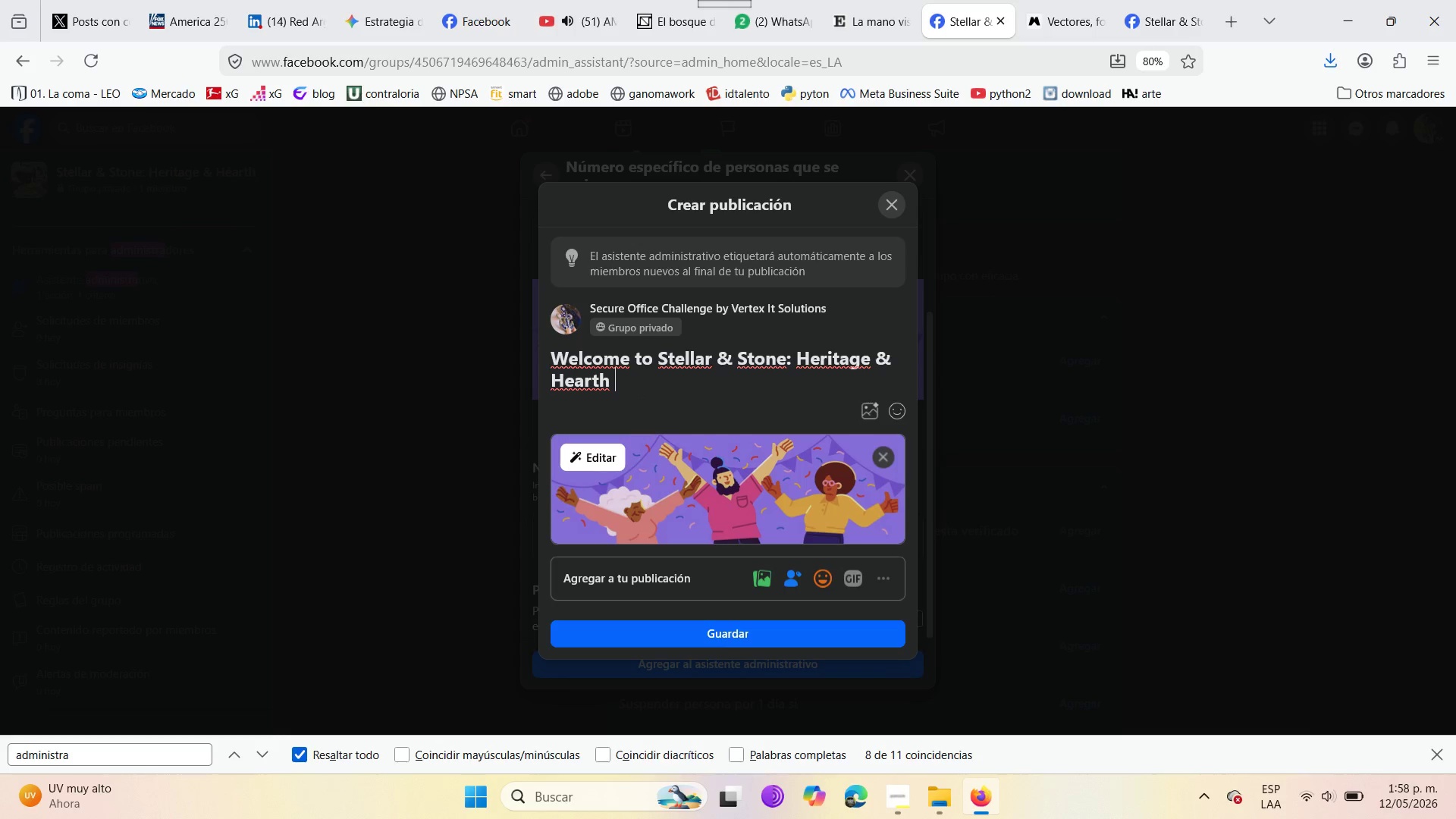 
key(Period)
 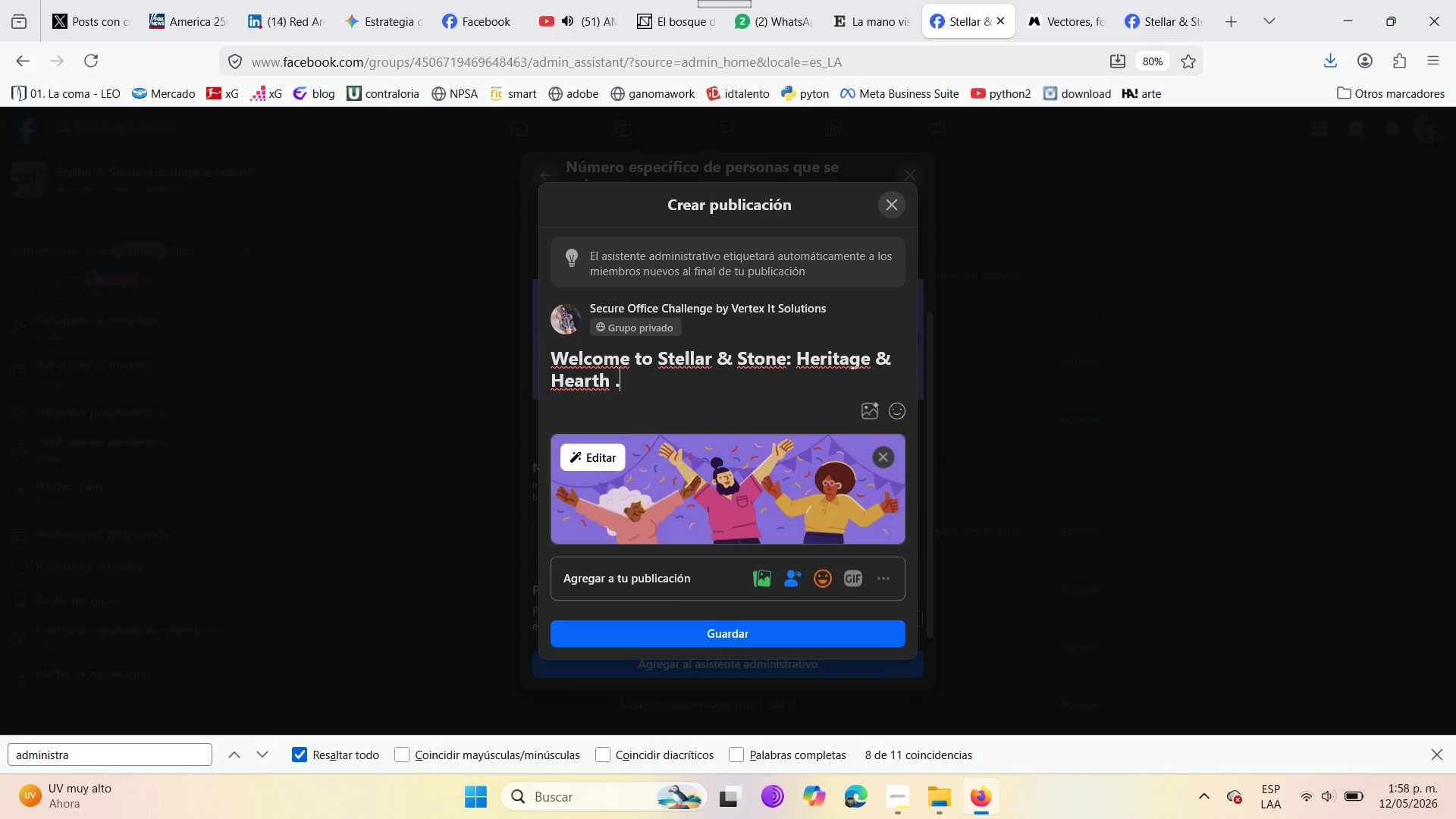 
key(Space)
 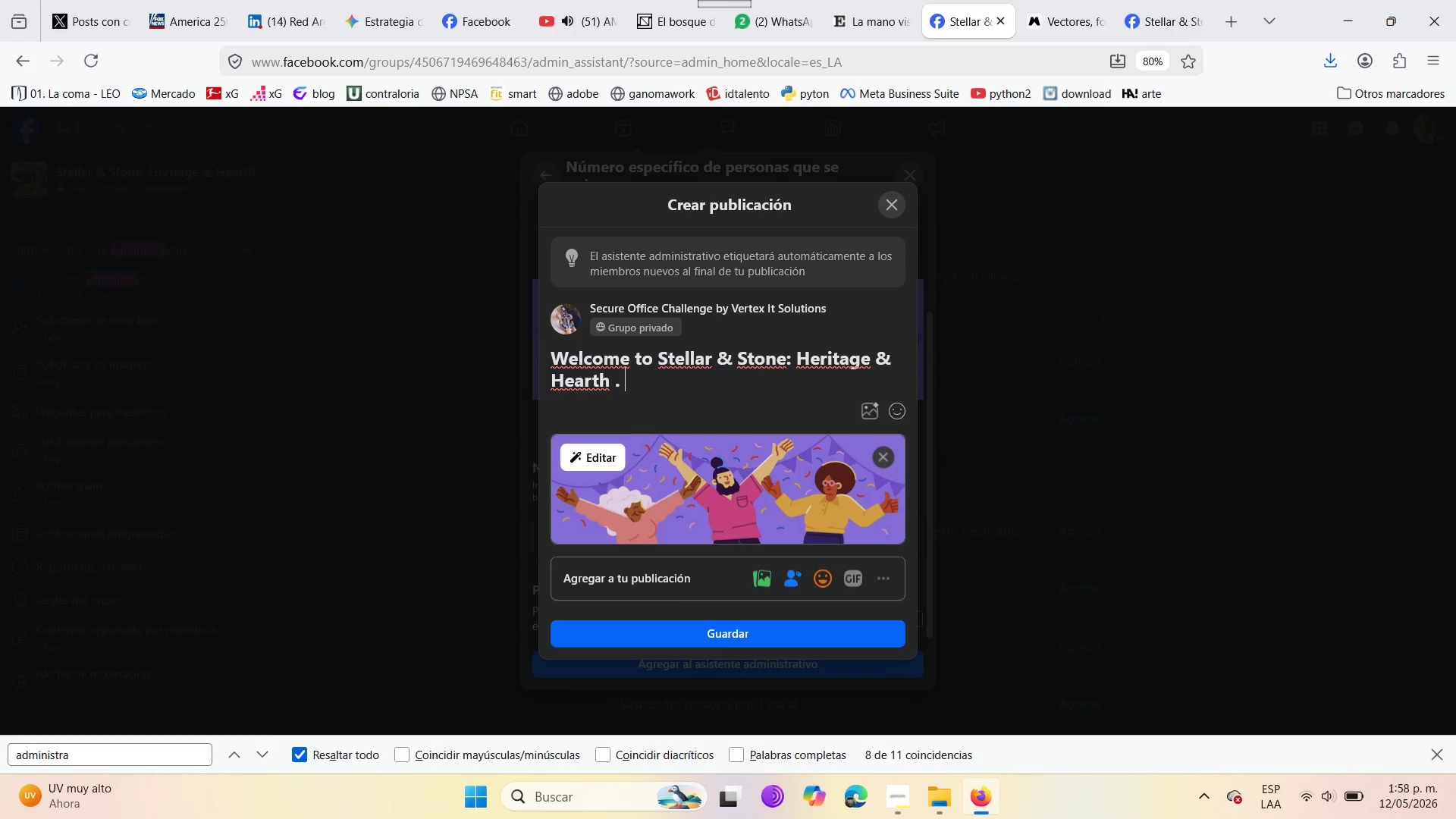 
key(Enter)
 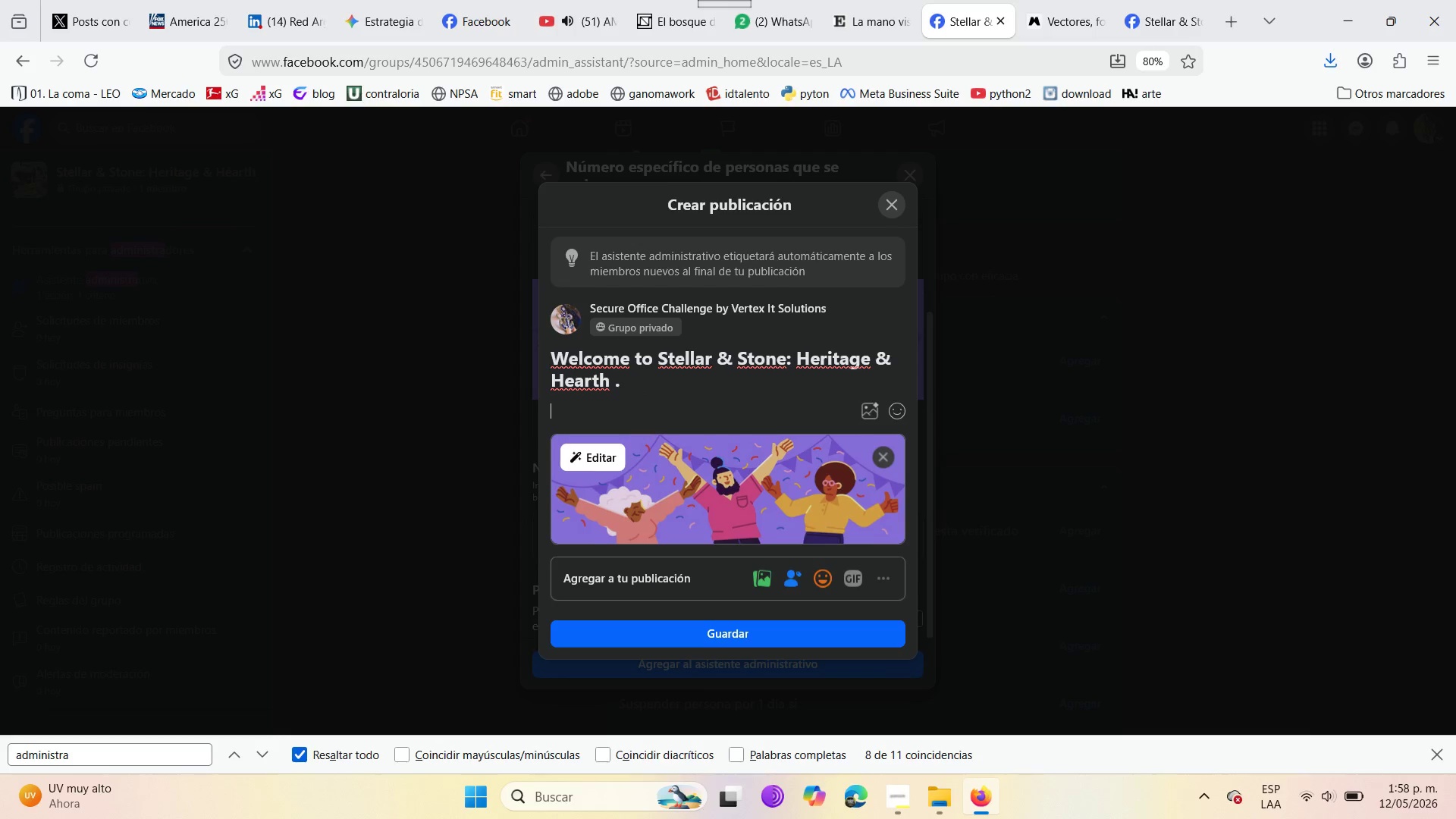 
key(Enter)
 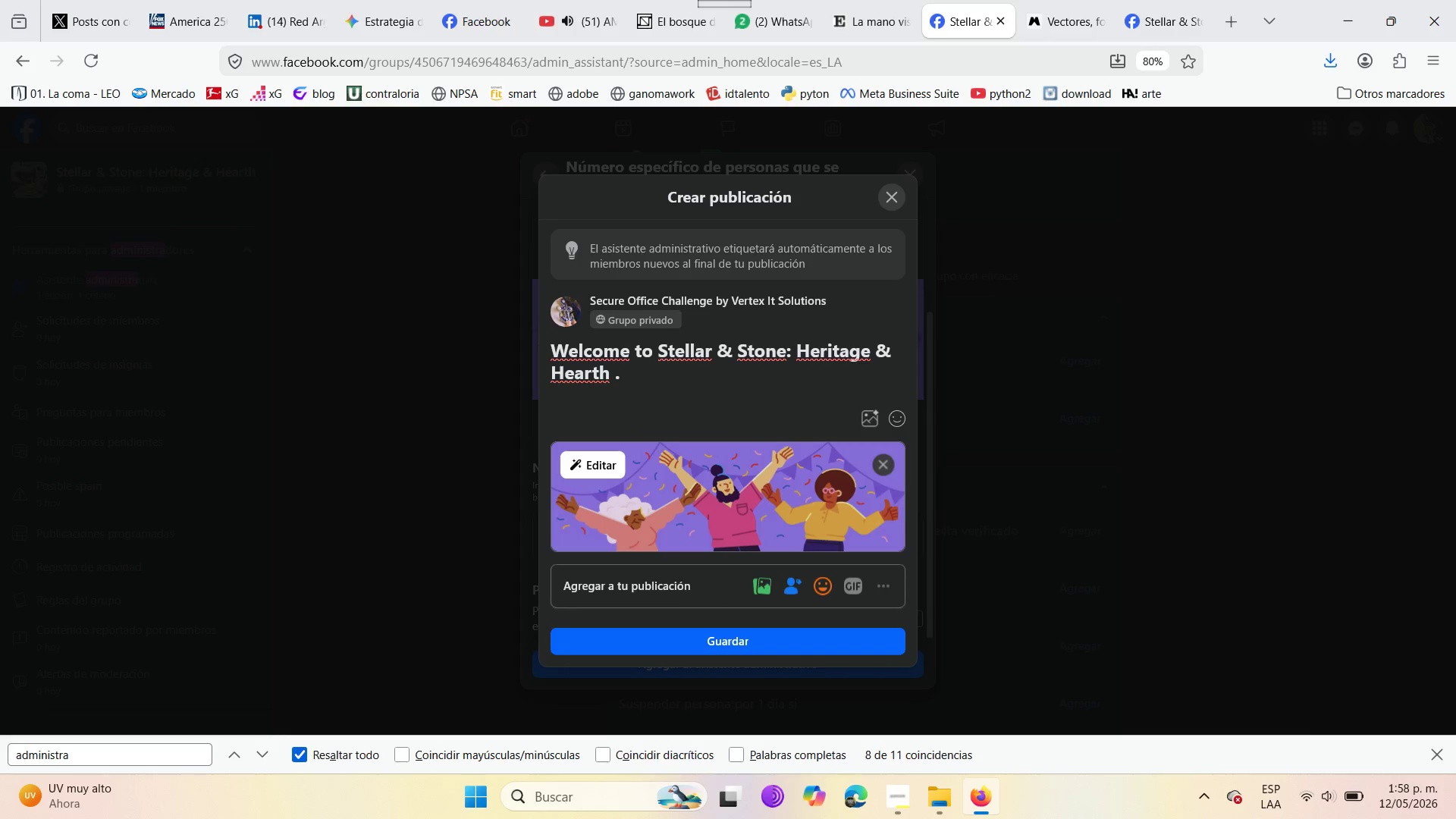 
key(CapsLock)
 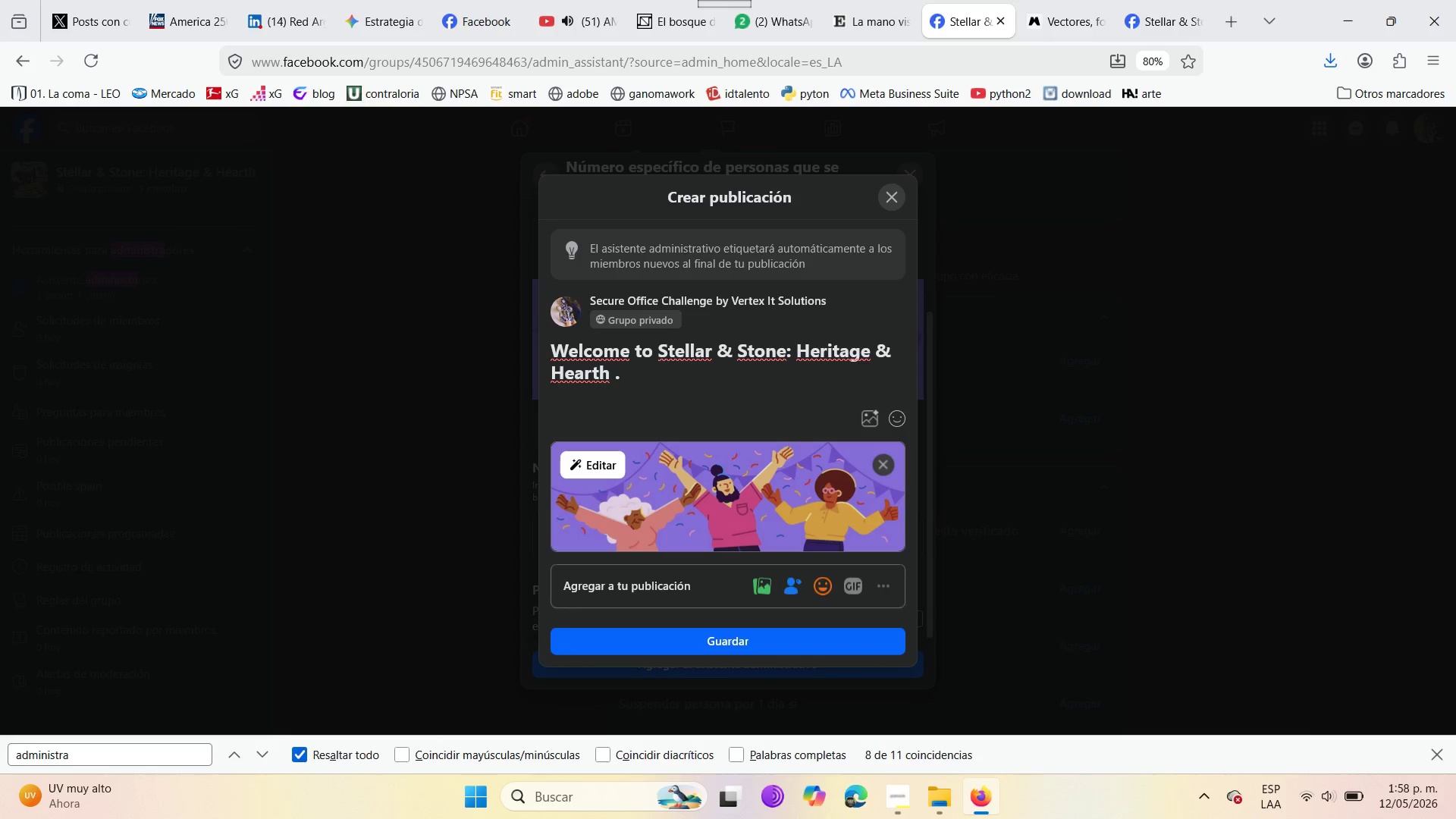 
key(W)
 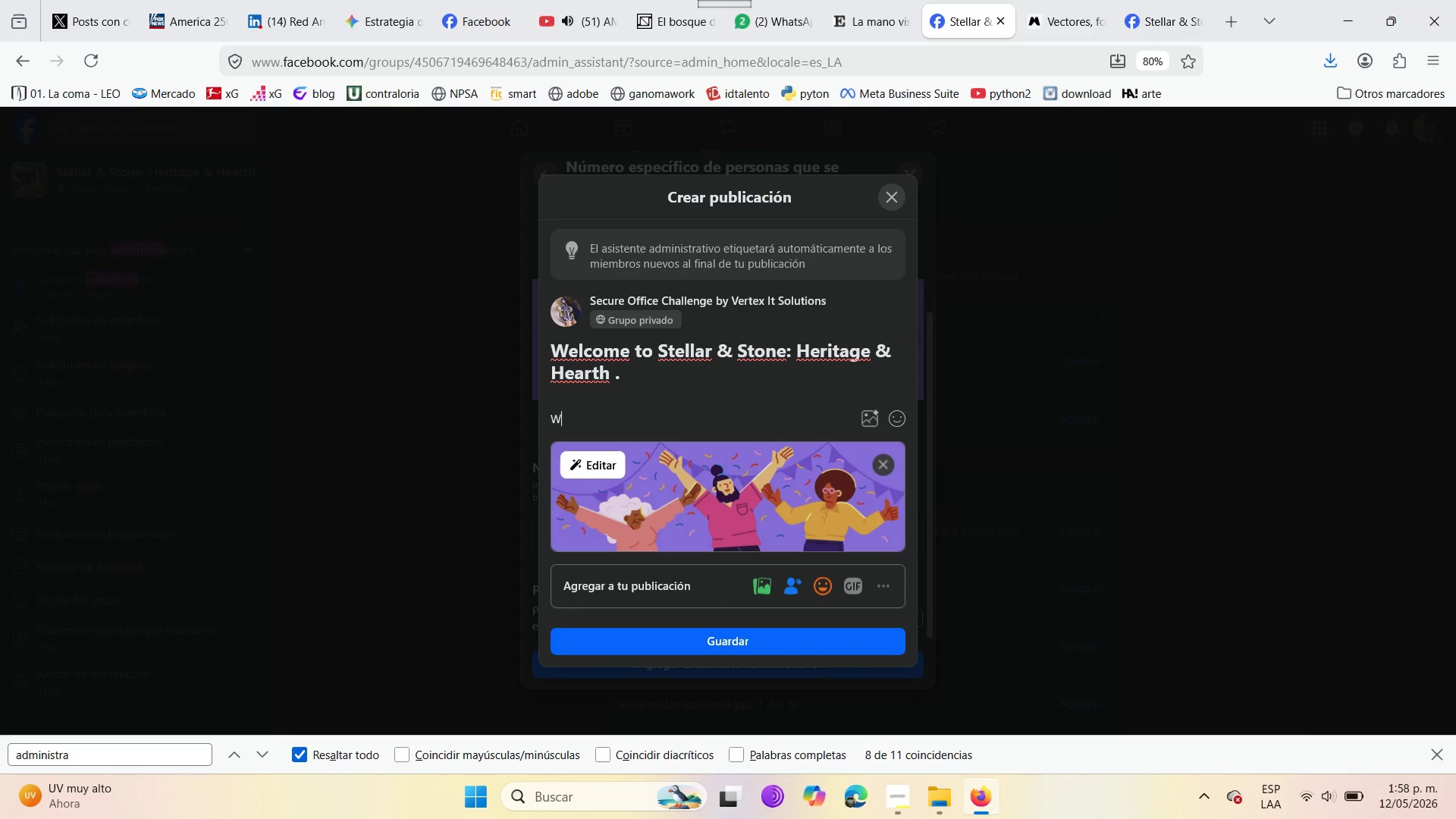 
key(CapsLock)
 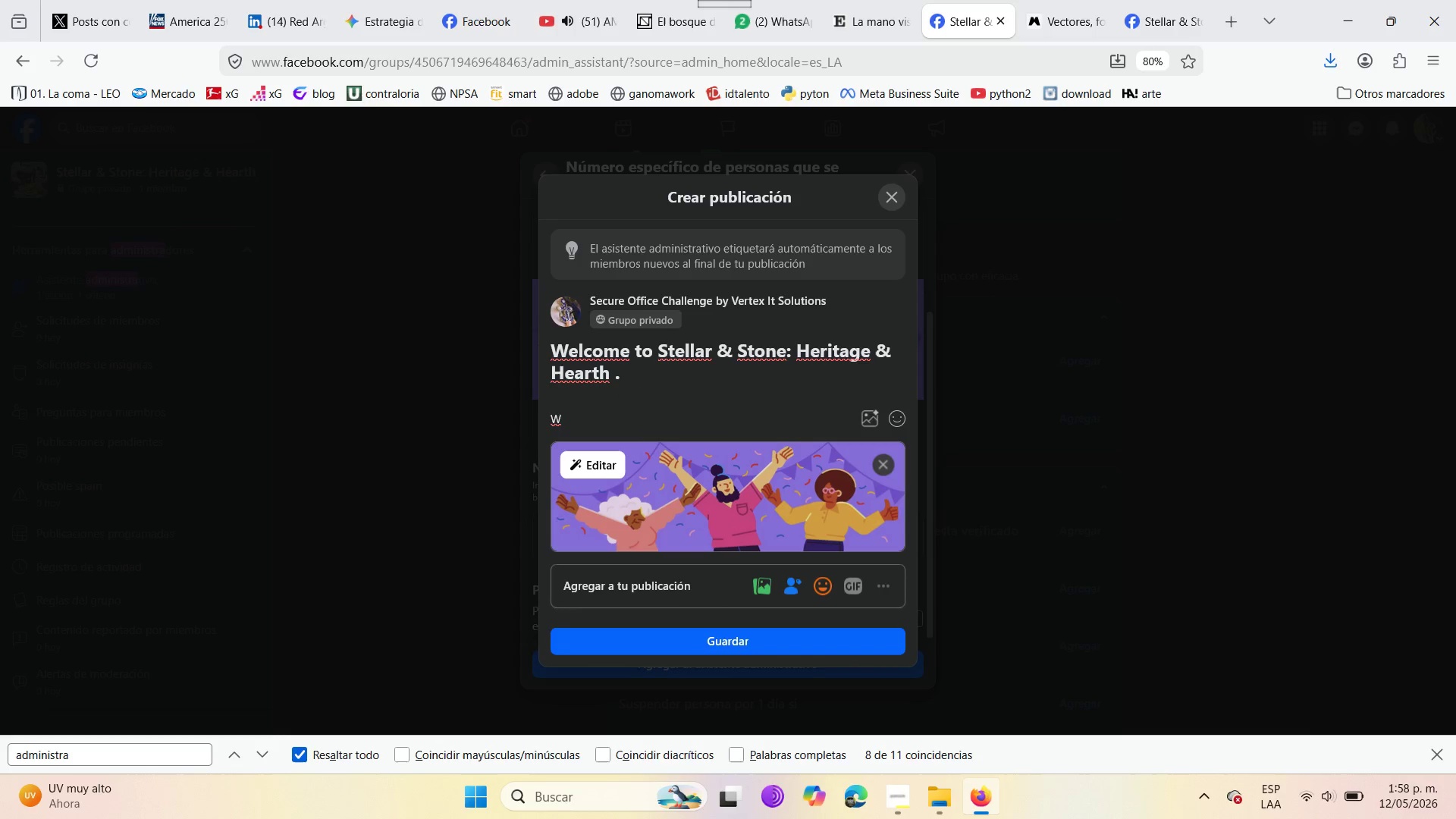 
key(E)
 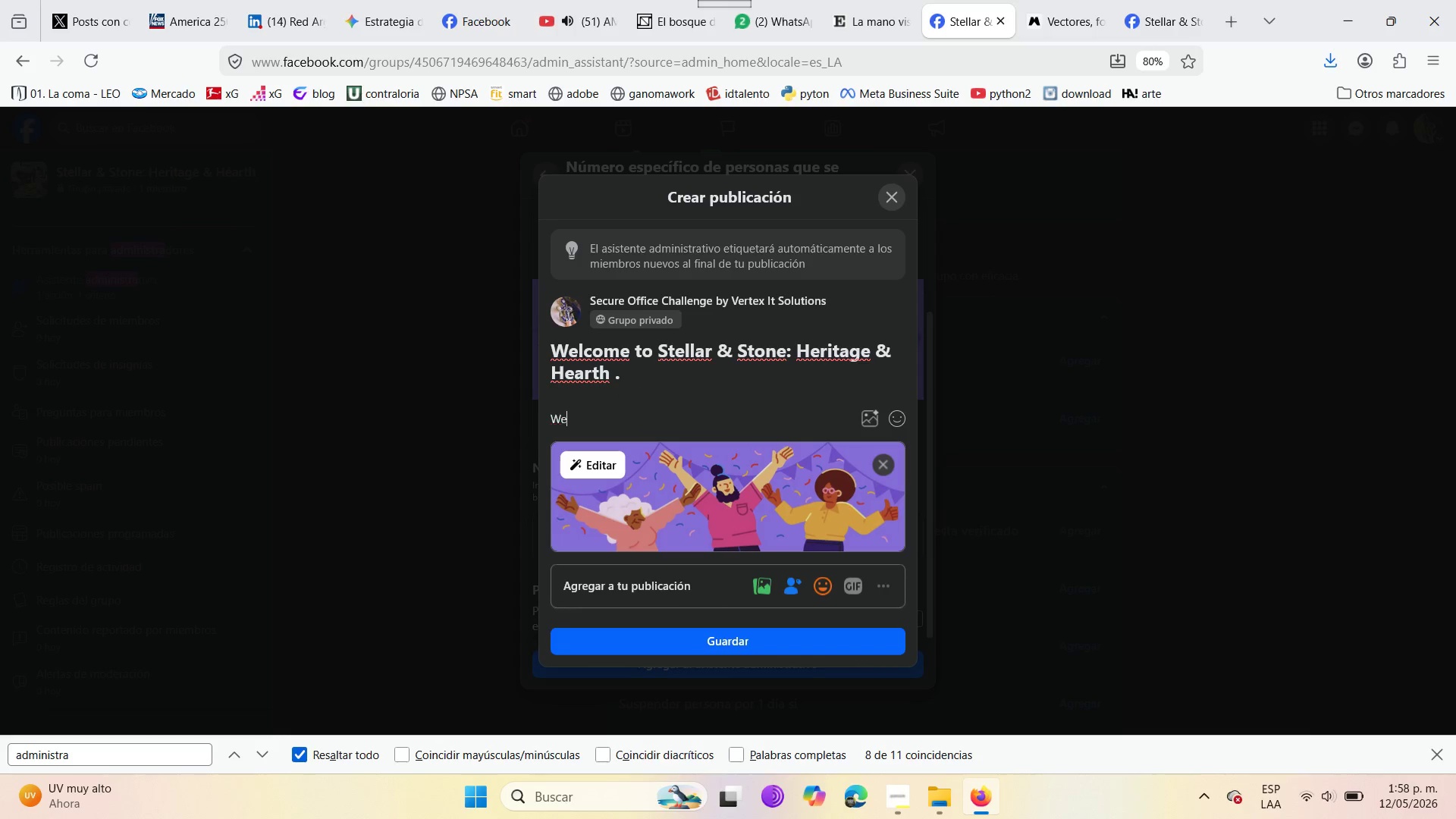 
key(Space)
 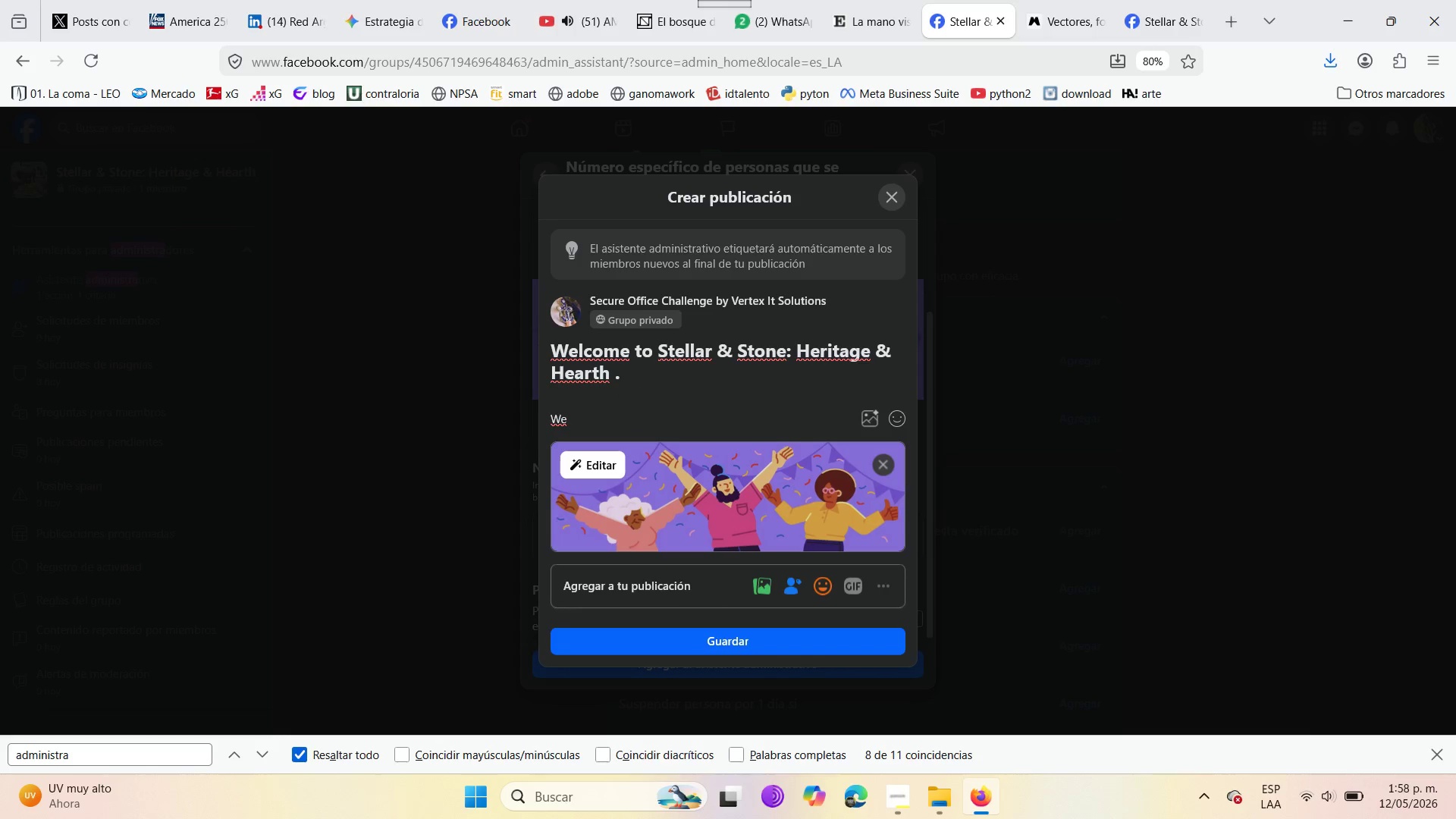 
key(A)
 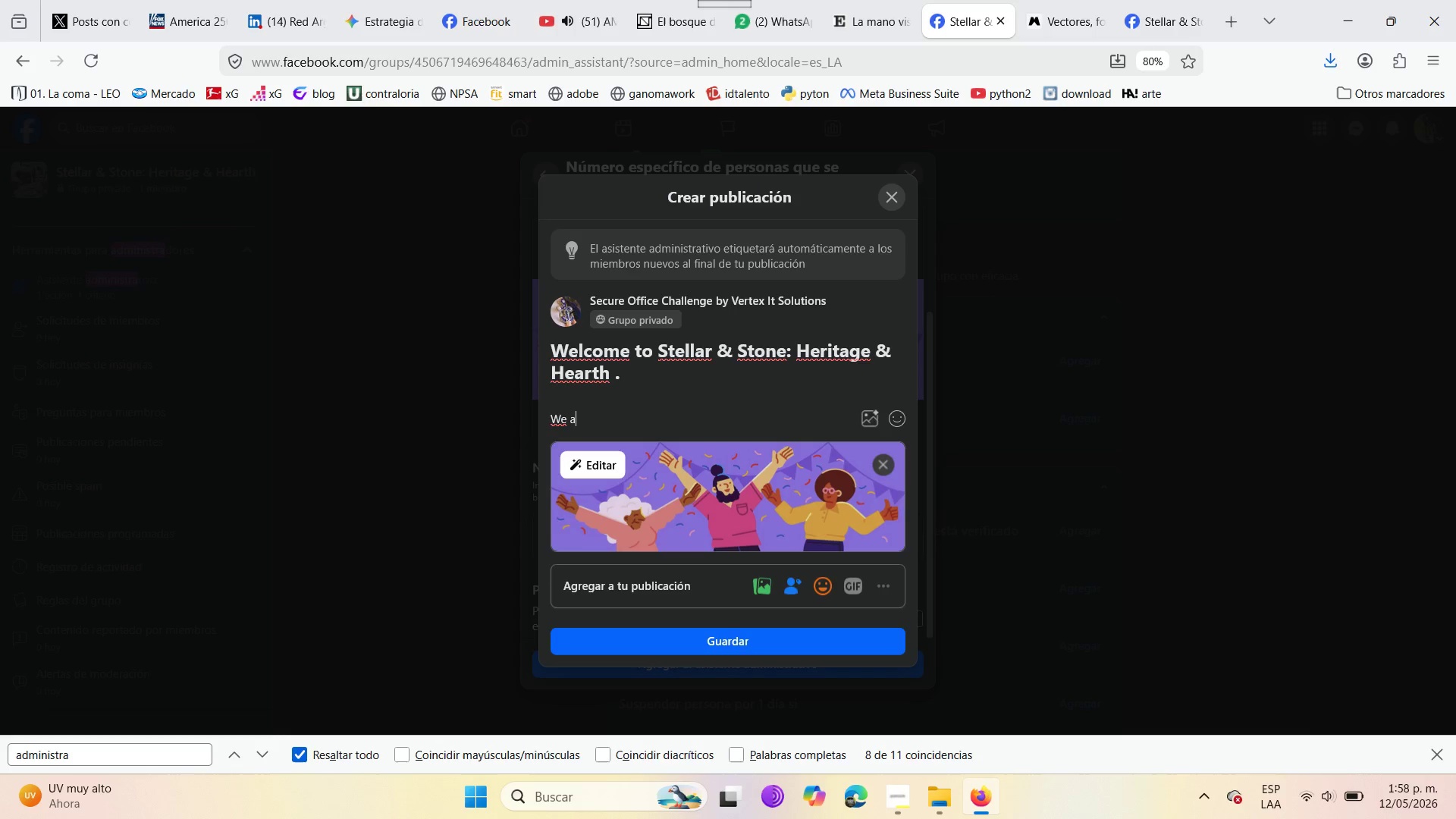 
type(re thrilled to hac)
key(Backspace)
type(ve you )
key(Backspace)
type(. To start your journey )
key(Backspace)
type(, please head over to ourt [Getting )
key(Backspace)
type( Started )
key(Backspace)
type([ Guide )
key(Backspace)
 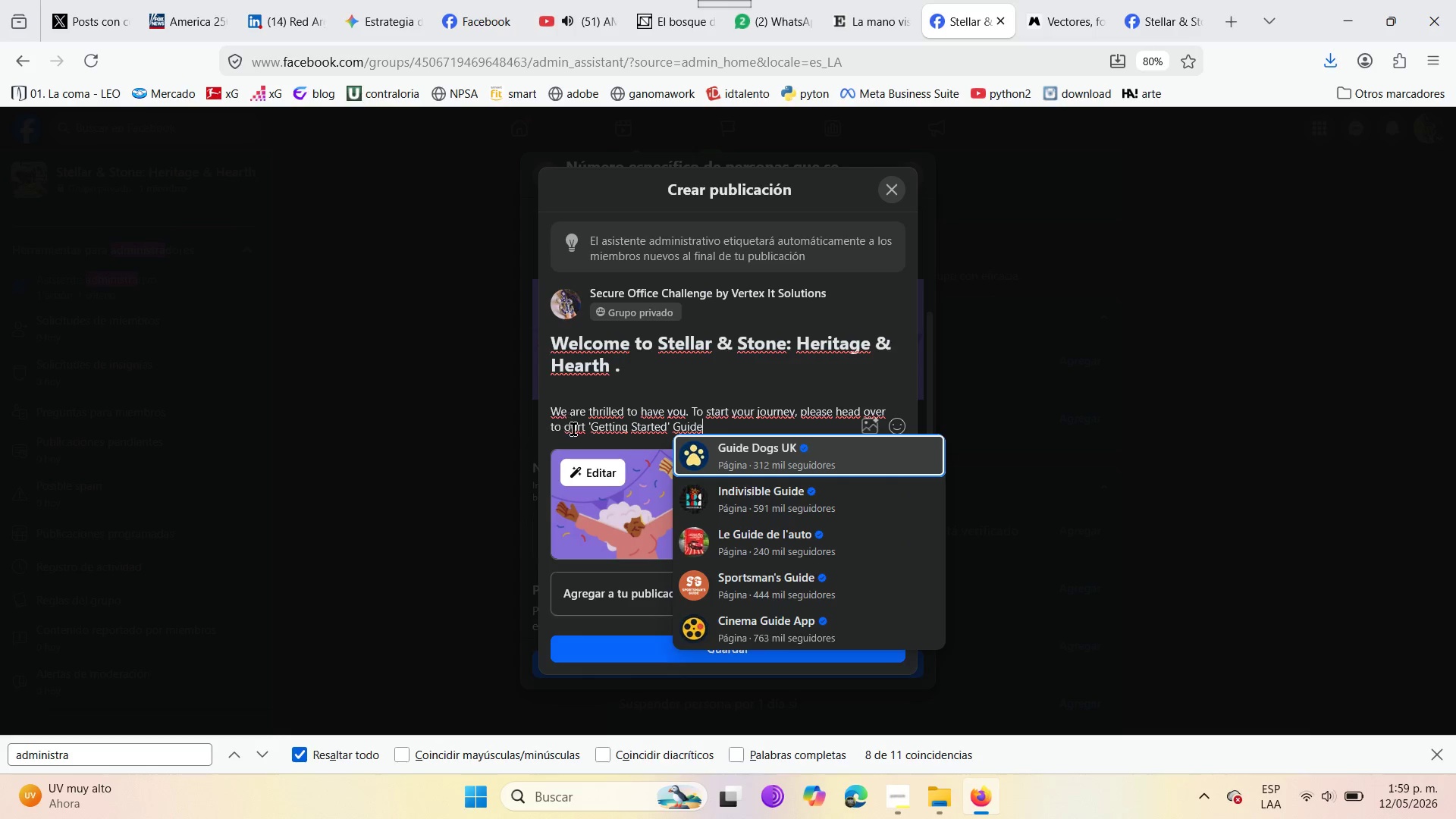 
left_click_drag(start_coordinate=[588, 425], to_coordinate=[713, 421])
 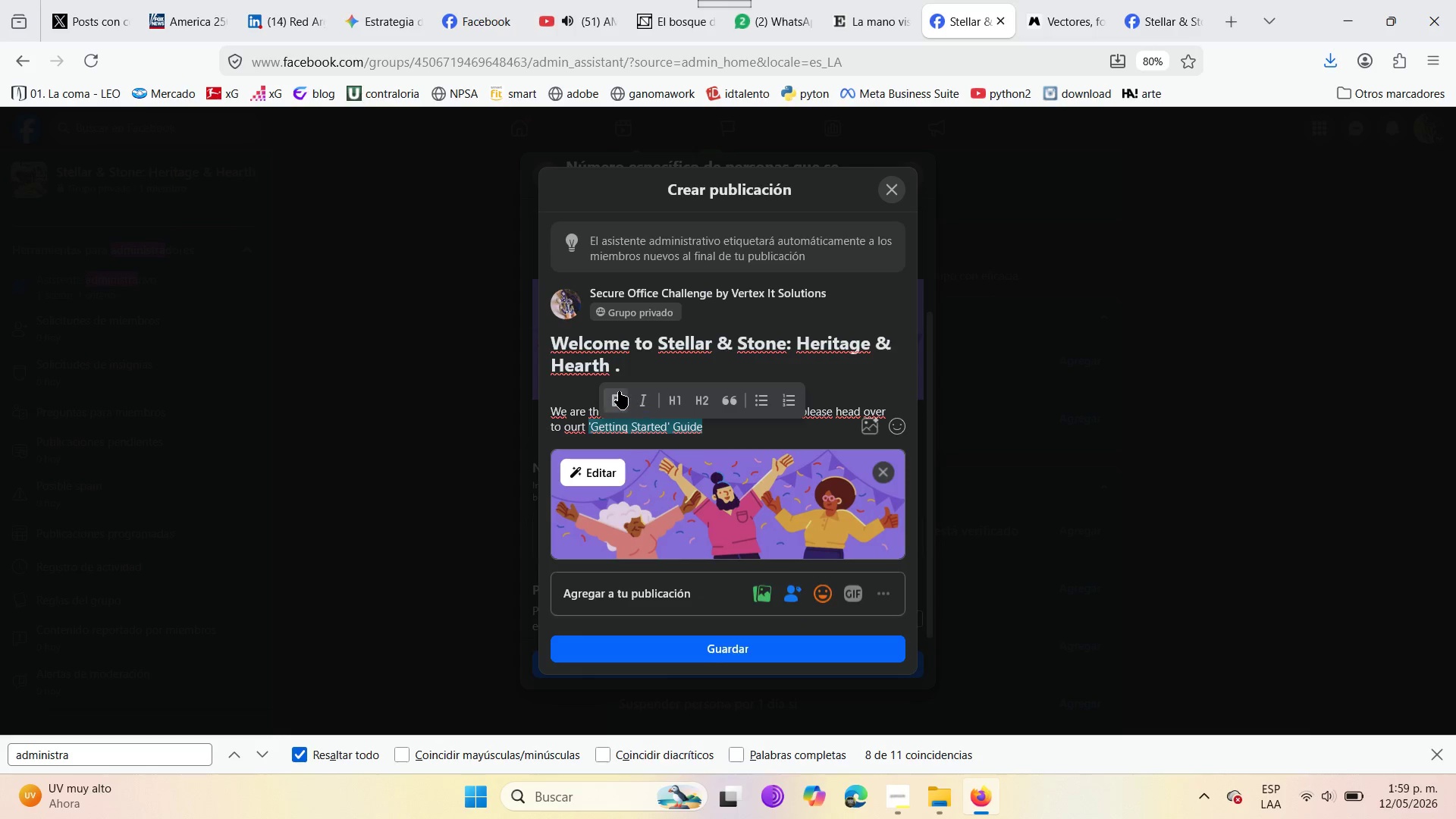 
left_click([617, 391])
 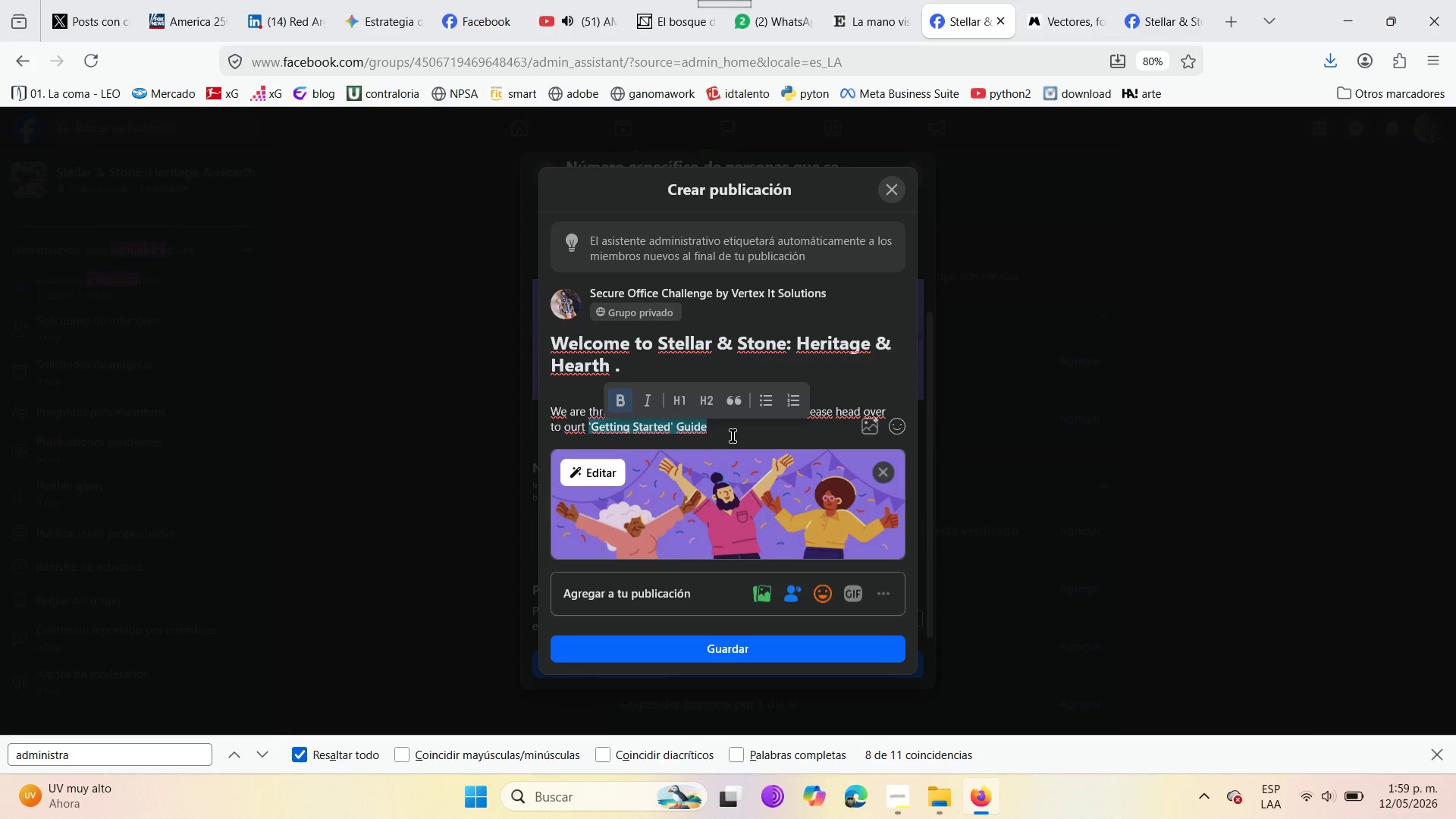 
left_click([733, 436])
 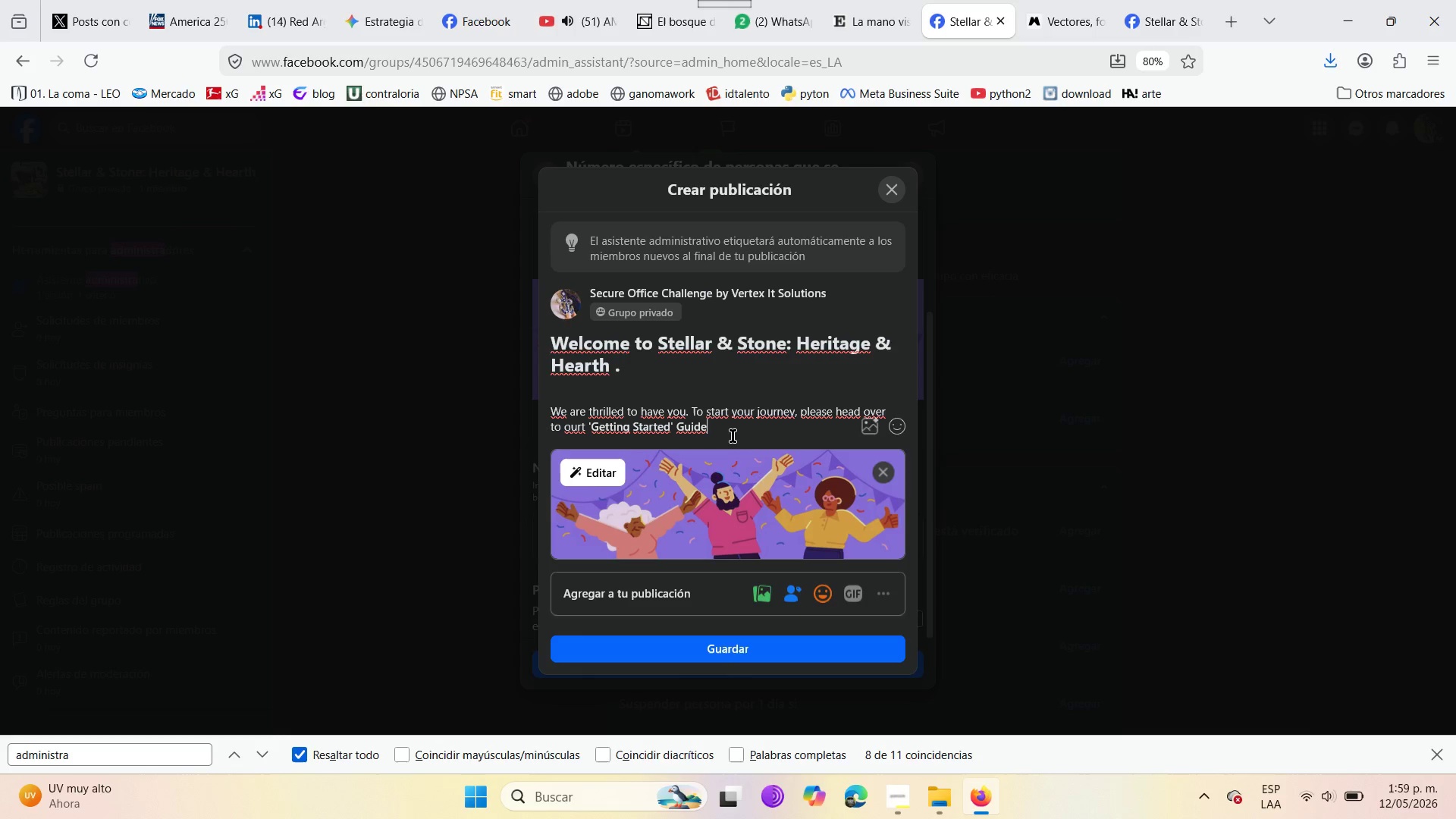 
key(Backspace)
type(. There, you )
key(Backspace)
type([ll find pir )
key(Backspace)
key(Backspace)
key(Backspace)
key(Backspace)
type(out )
key(Backspace)
key(Backspace)
type(r Gemstone )
key(Backspace)
type( )
key(Backspace)
type( Archive )
 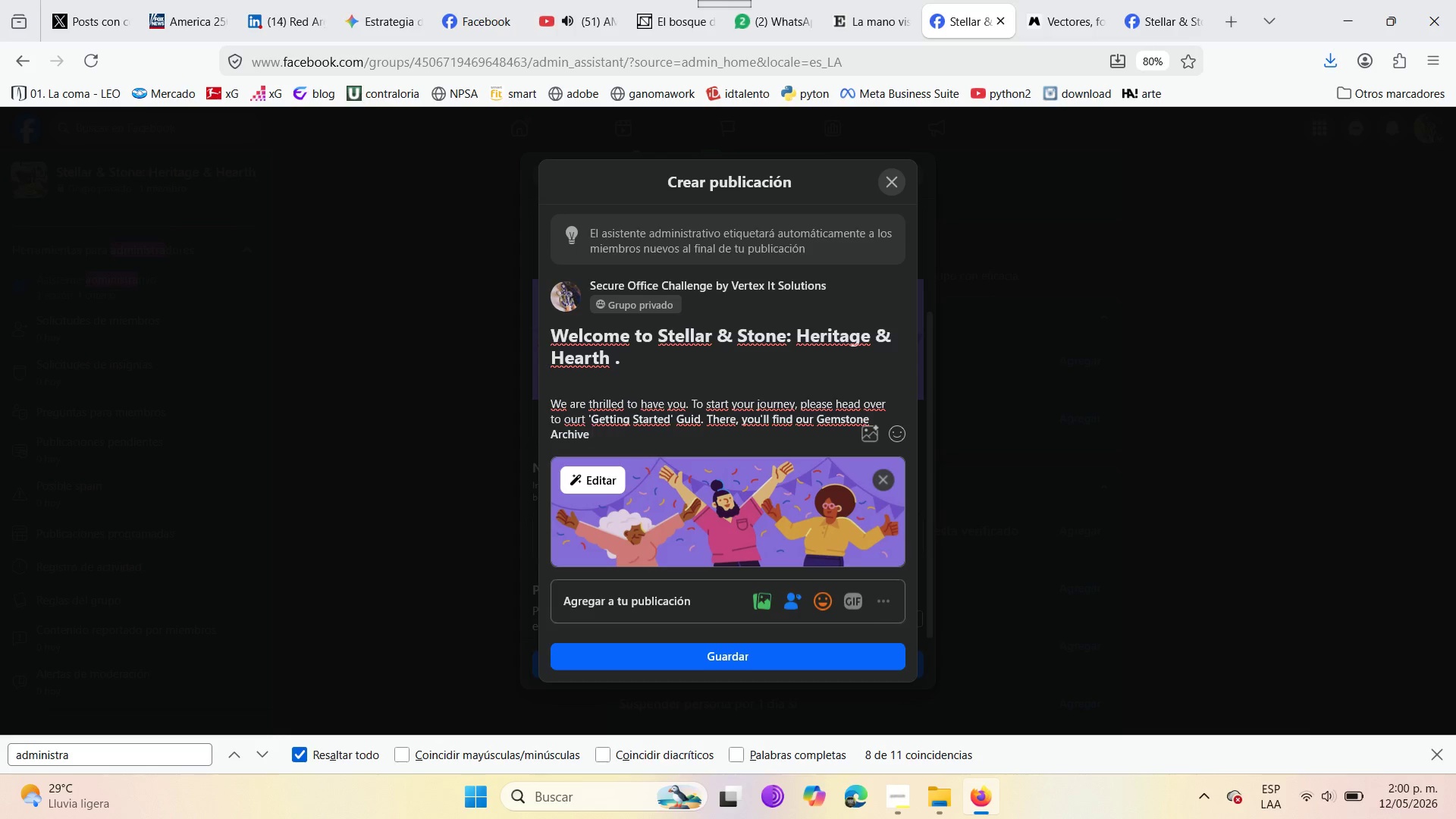 
type(and eve)
 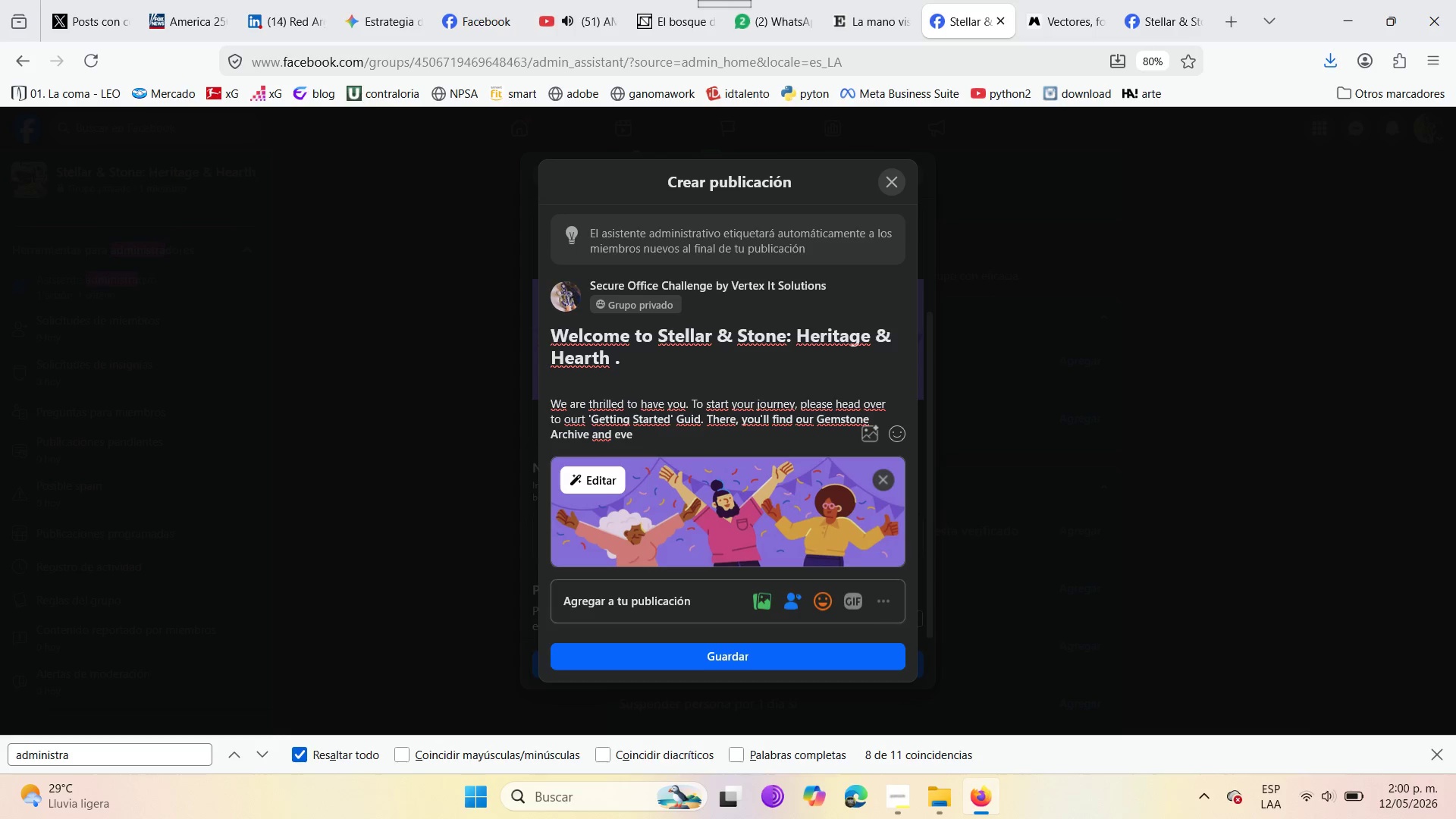 
type(ry )
key(Backspace)
type(thing need to know )
key(Backspace)
type( about )
 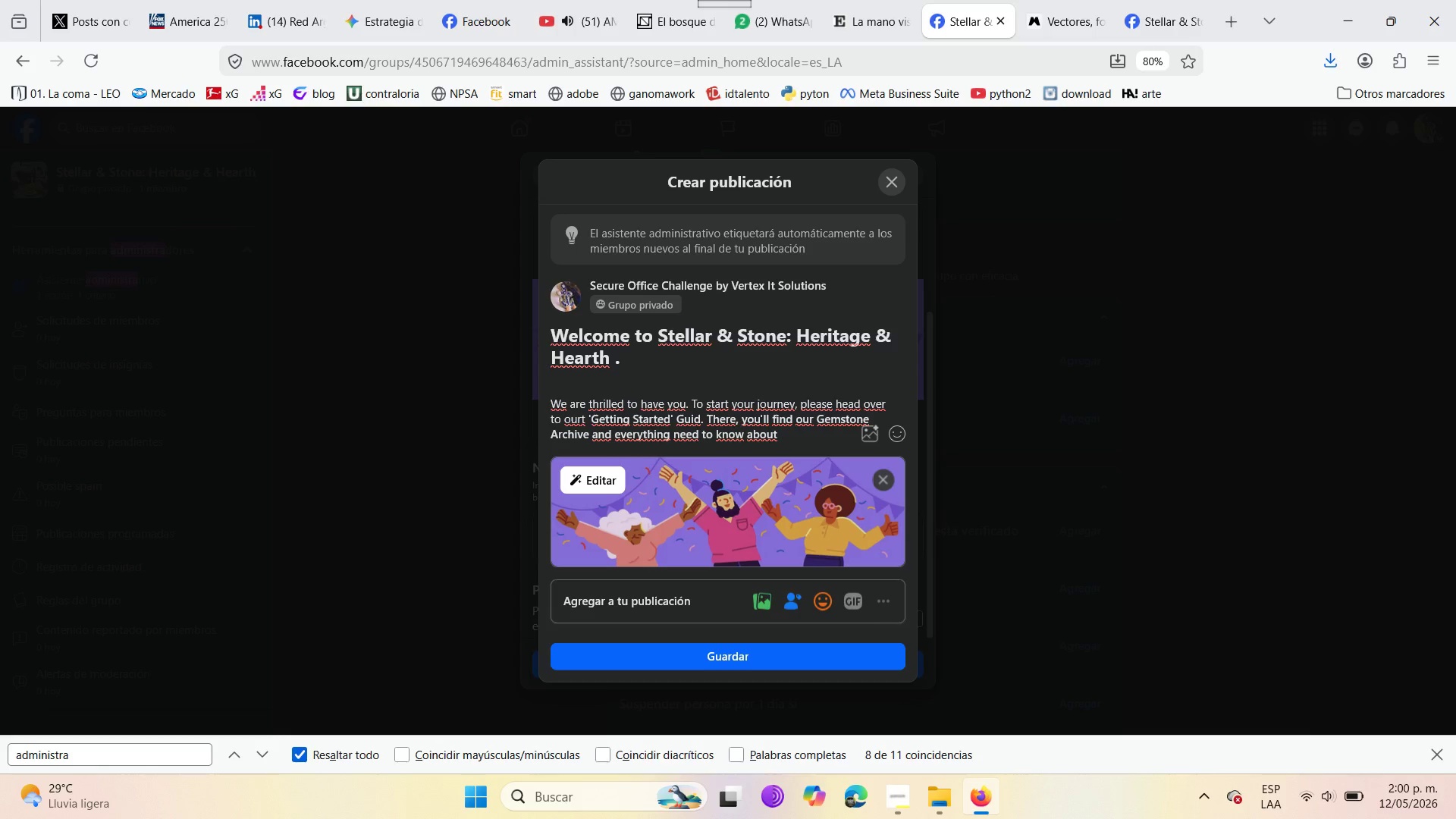 
type(our ethical sourcing )
key(Backspace)
type(. SEE)
key(Backspace)
key(Backspace)
type(ee you inside!)
key(Backspace)
type(!)
 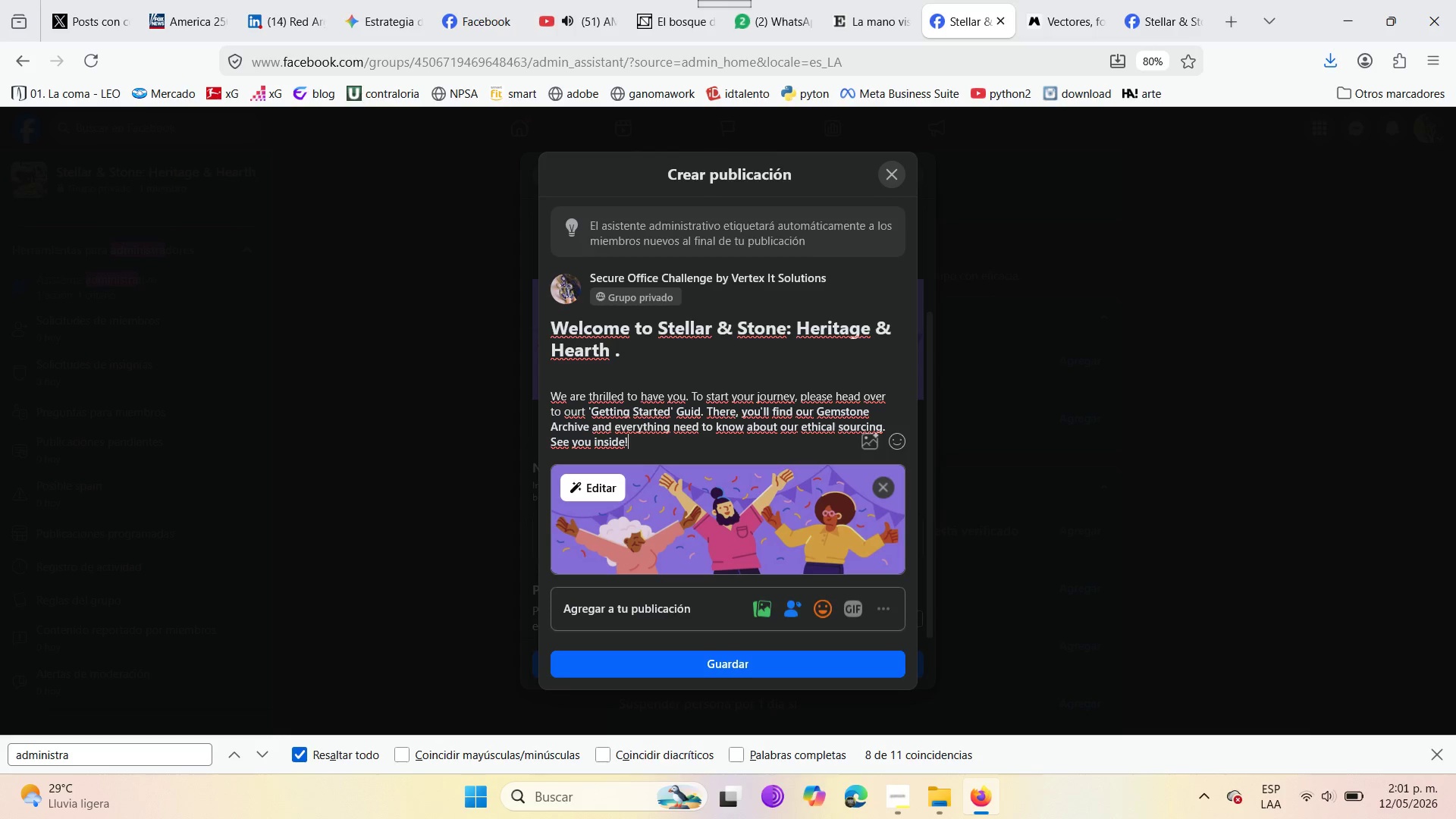 
wait(6.56)
 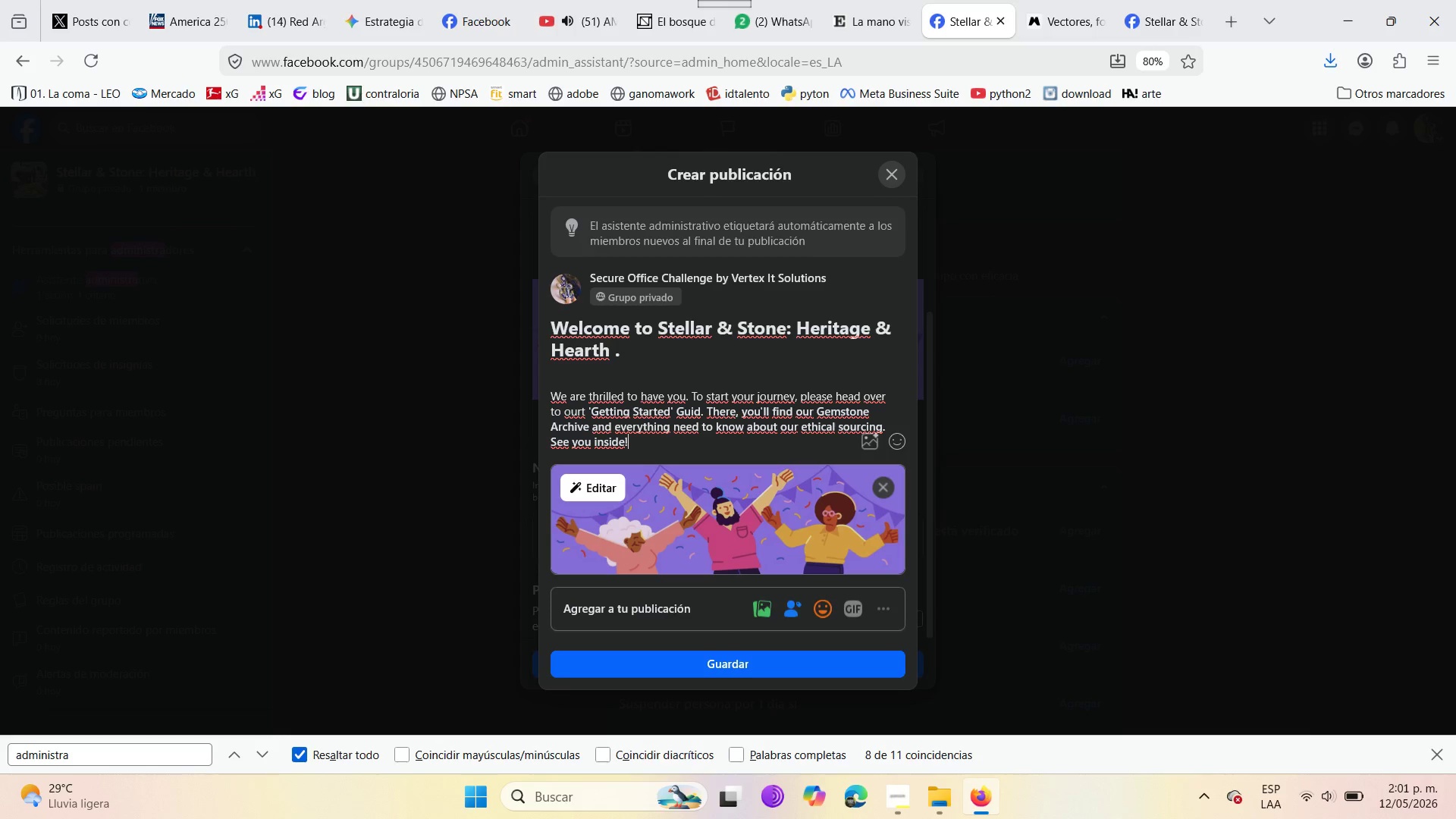 
left_click([827, 146])
 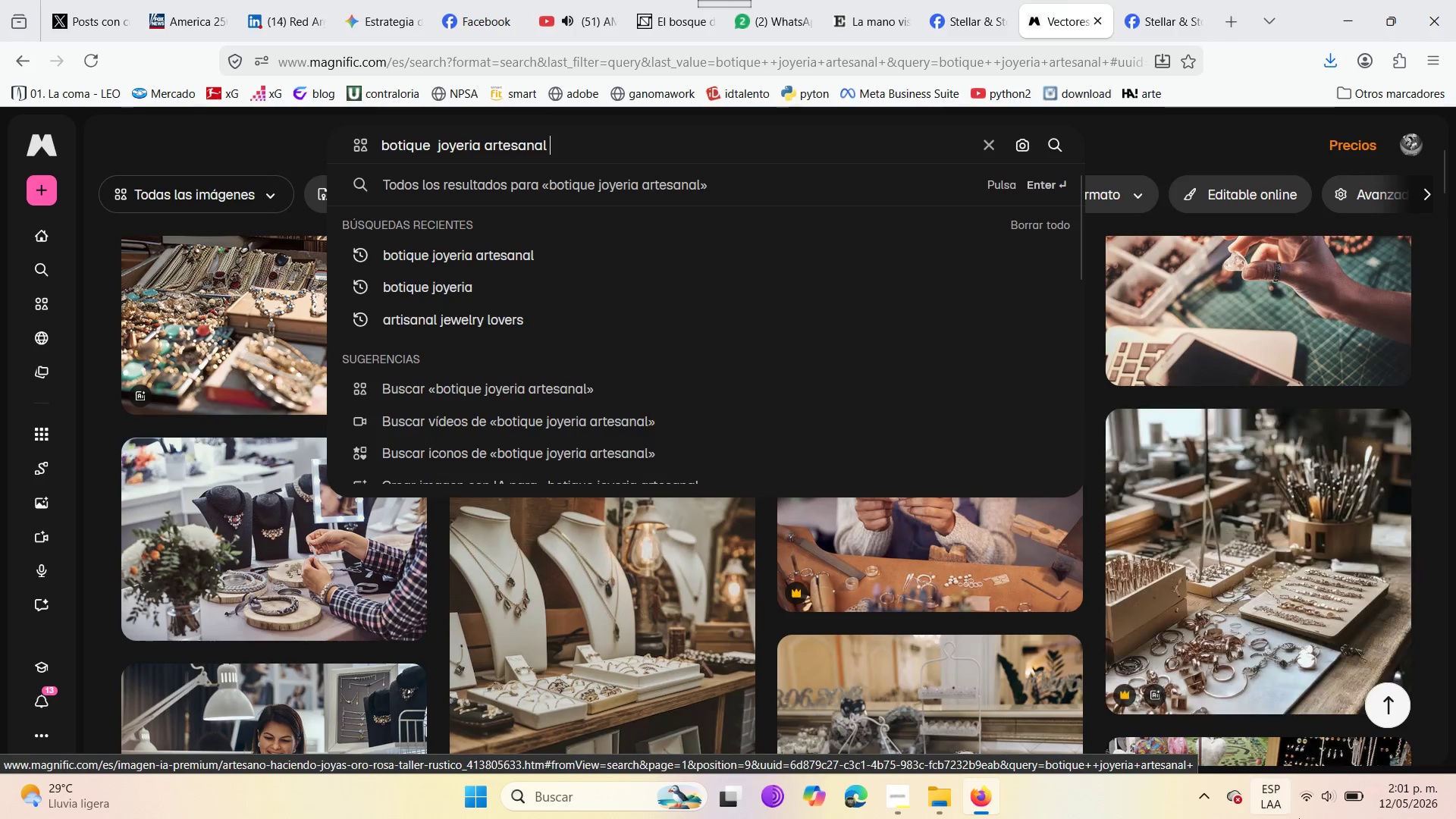 
left_click([1451, 442])
 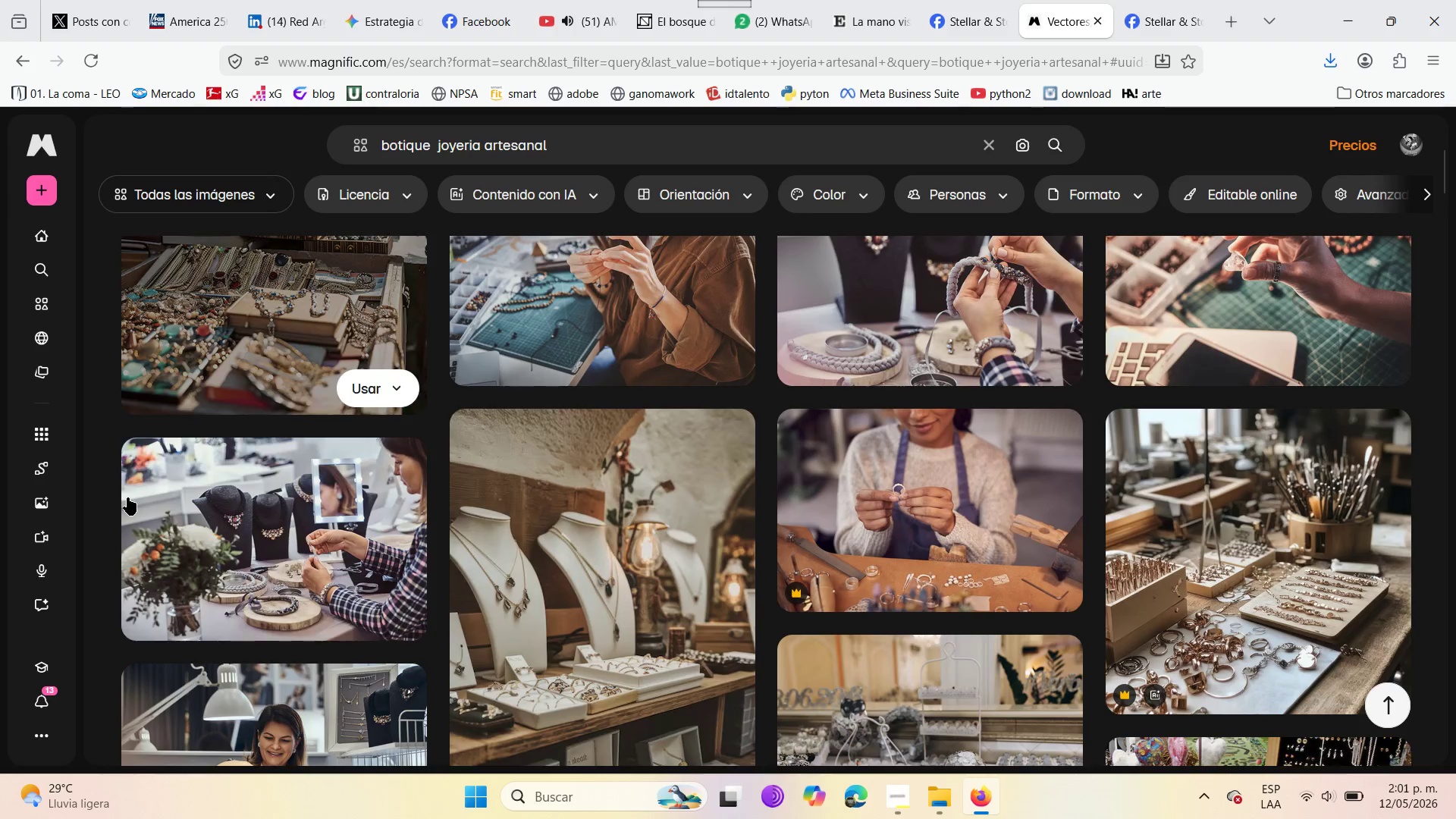 
scroll: coordinate [454, 504], scroll_direction: down, amount: 12.0
 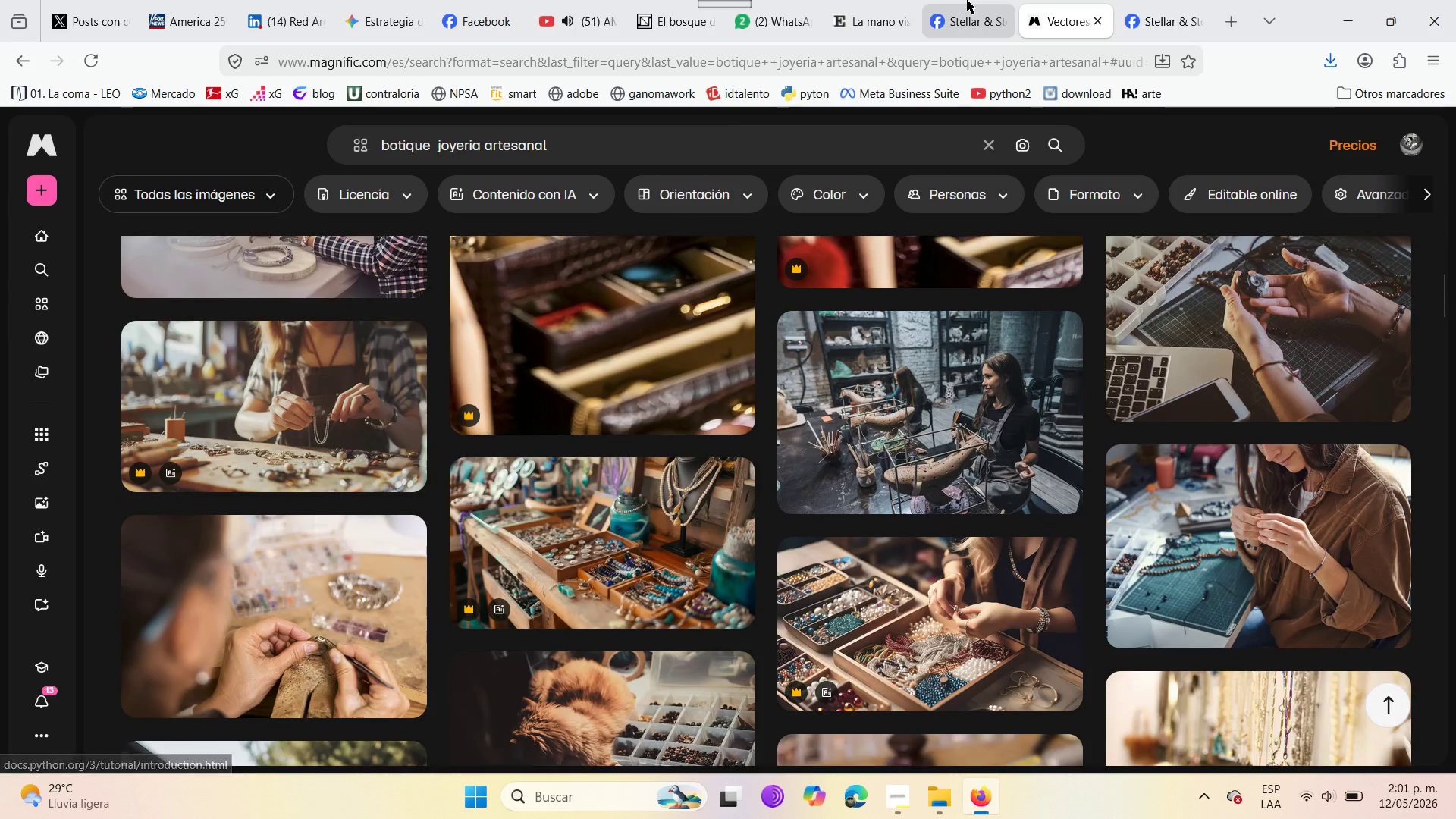 
left_click([969, 0])
 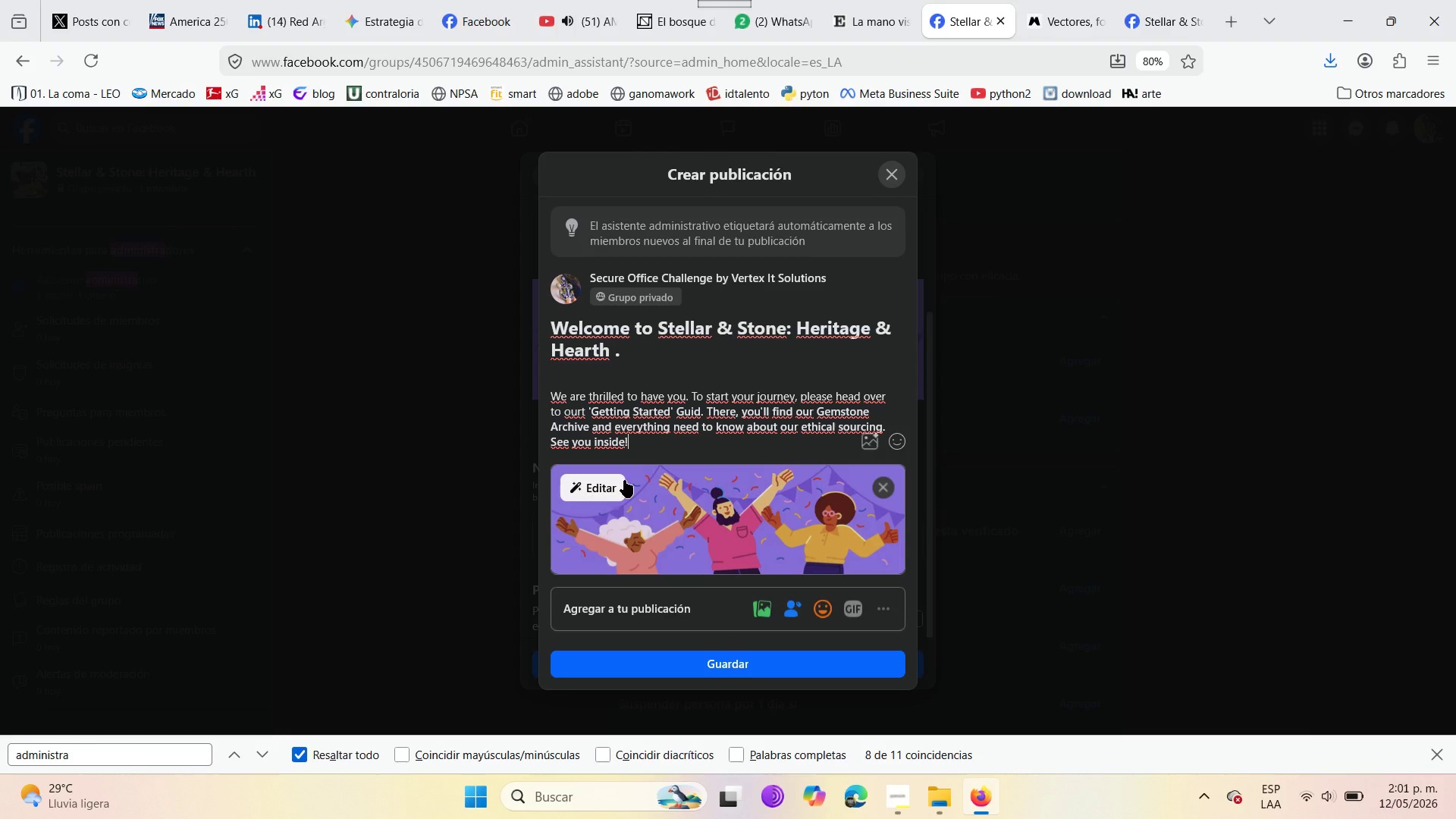 
scroll: coordinate [783, 488], scroll_direction: down, amount: 4.0
 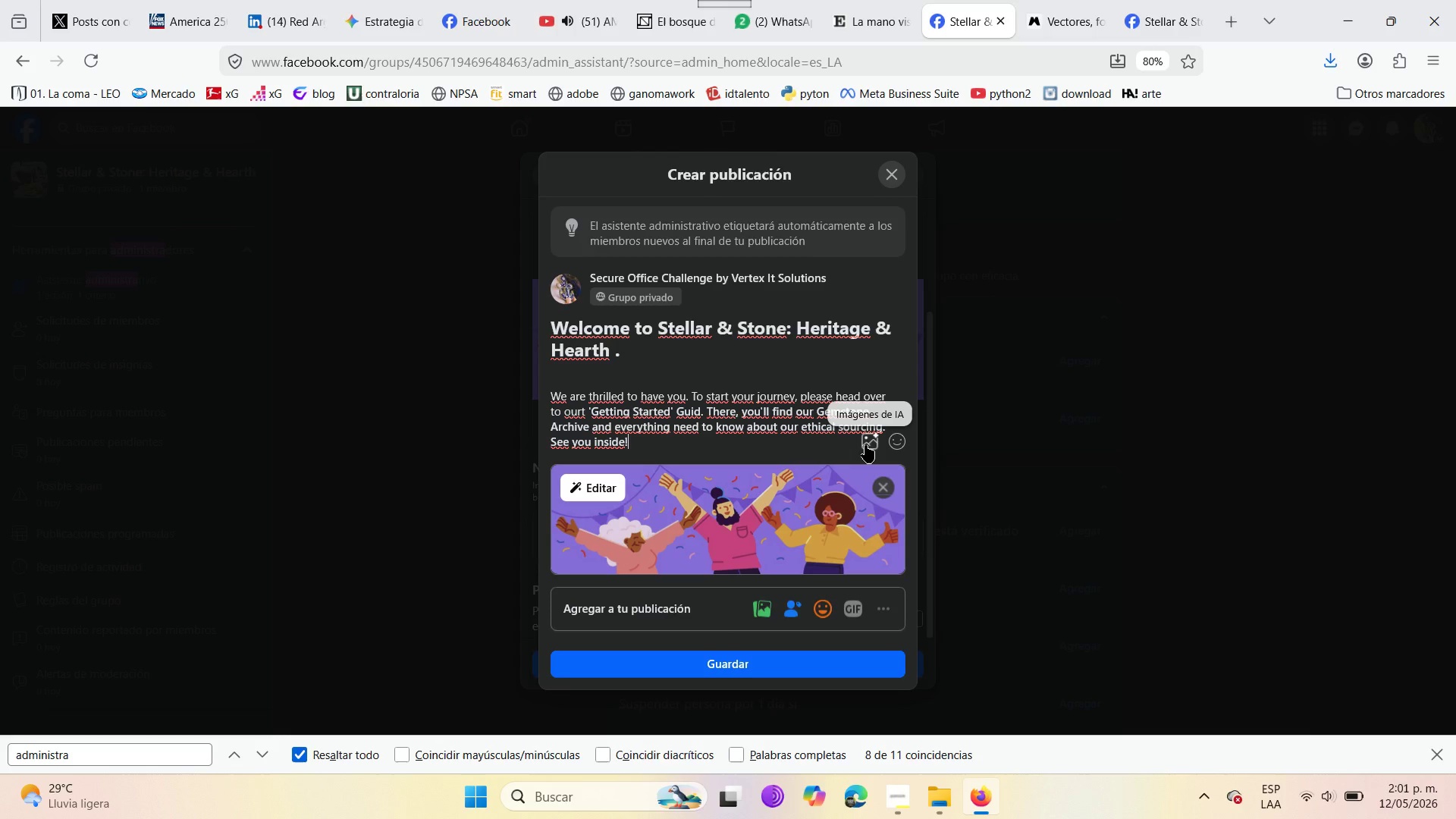 
mouse_move([701, 425])
 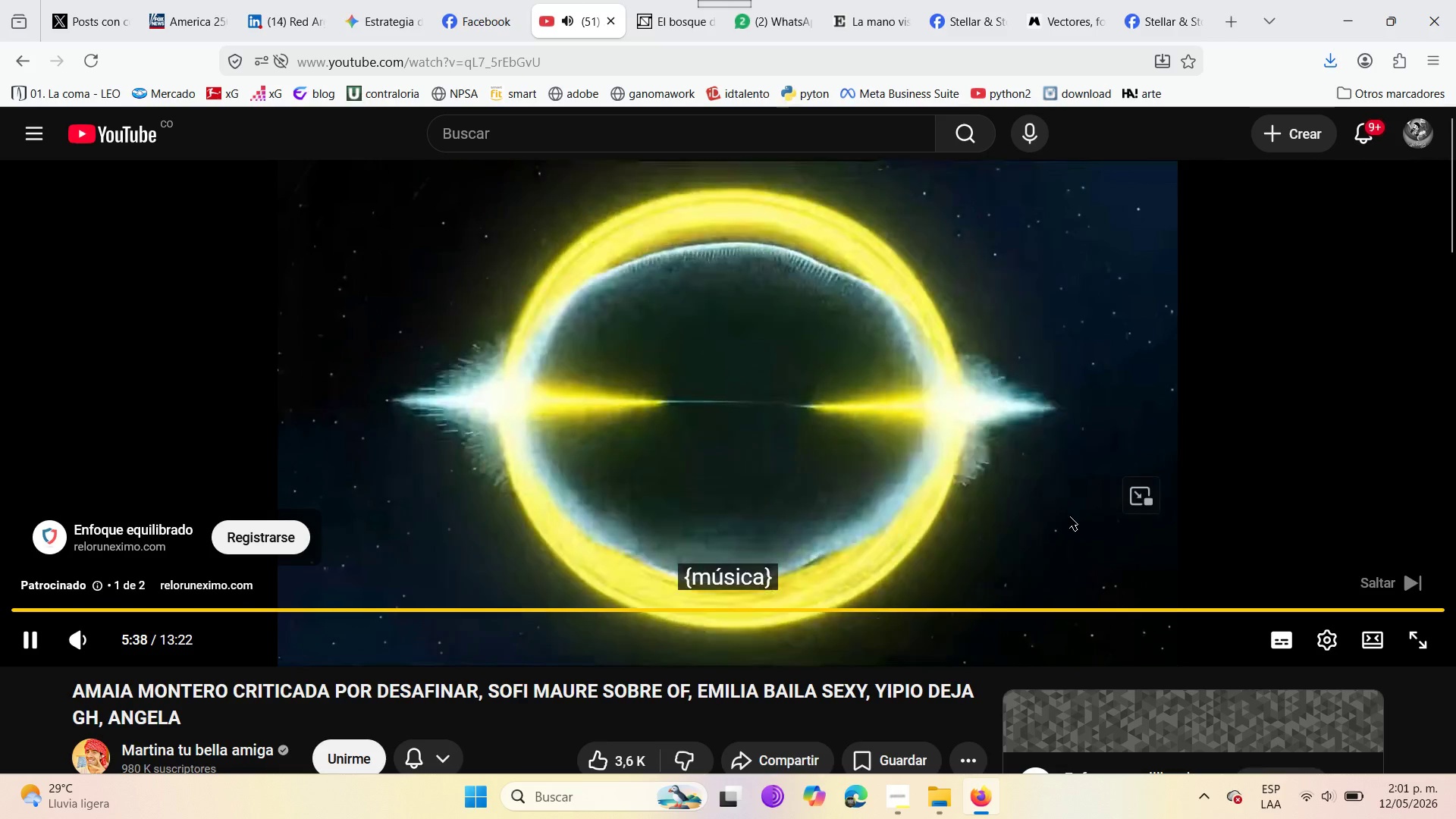 
left_click([1363, 583])
 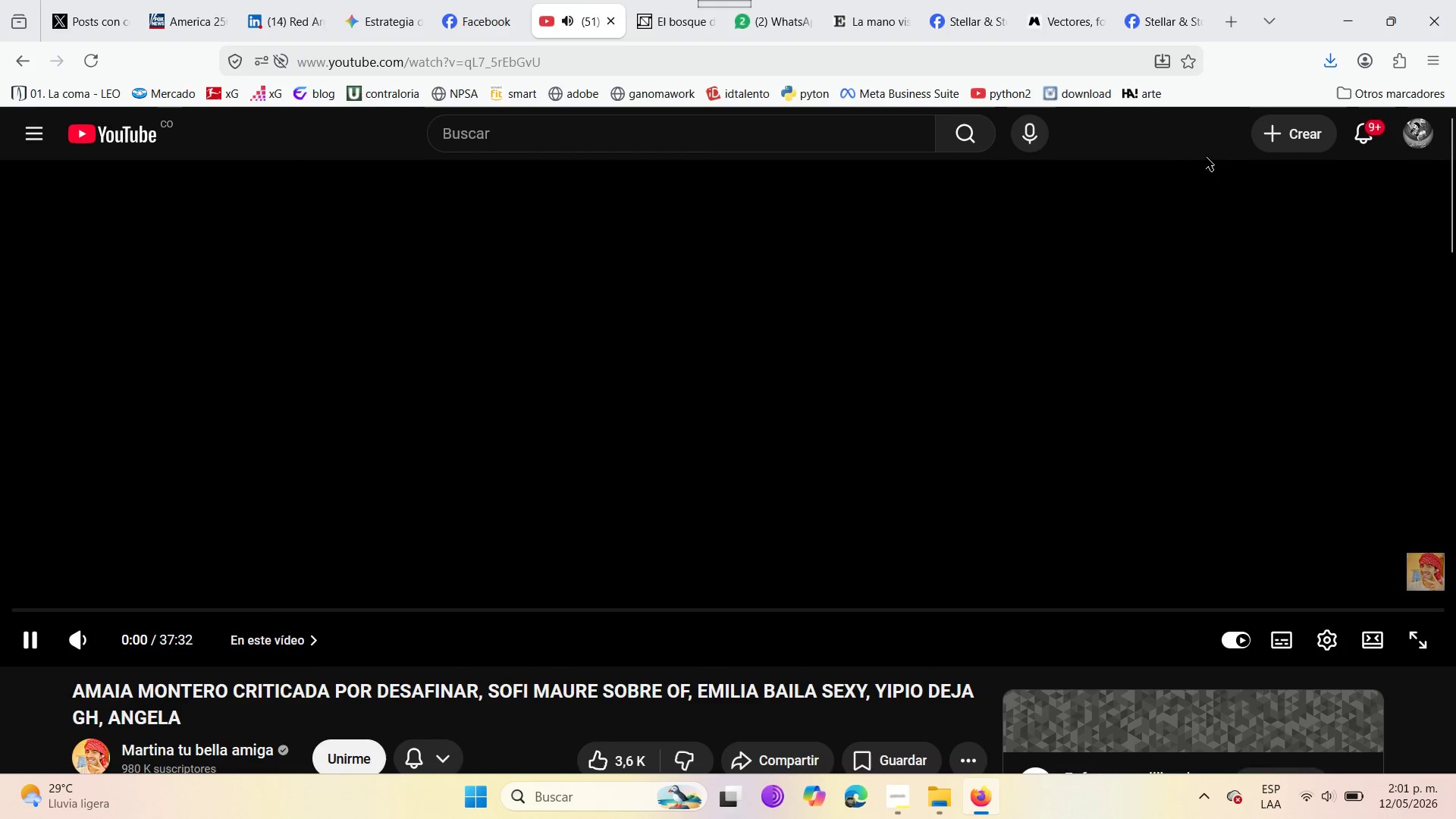 
left_click([1009, 0])
 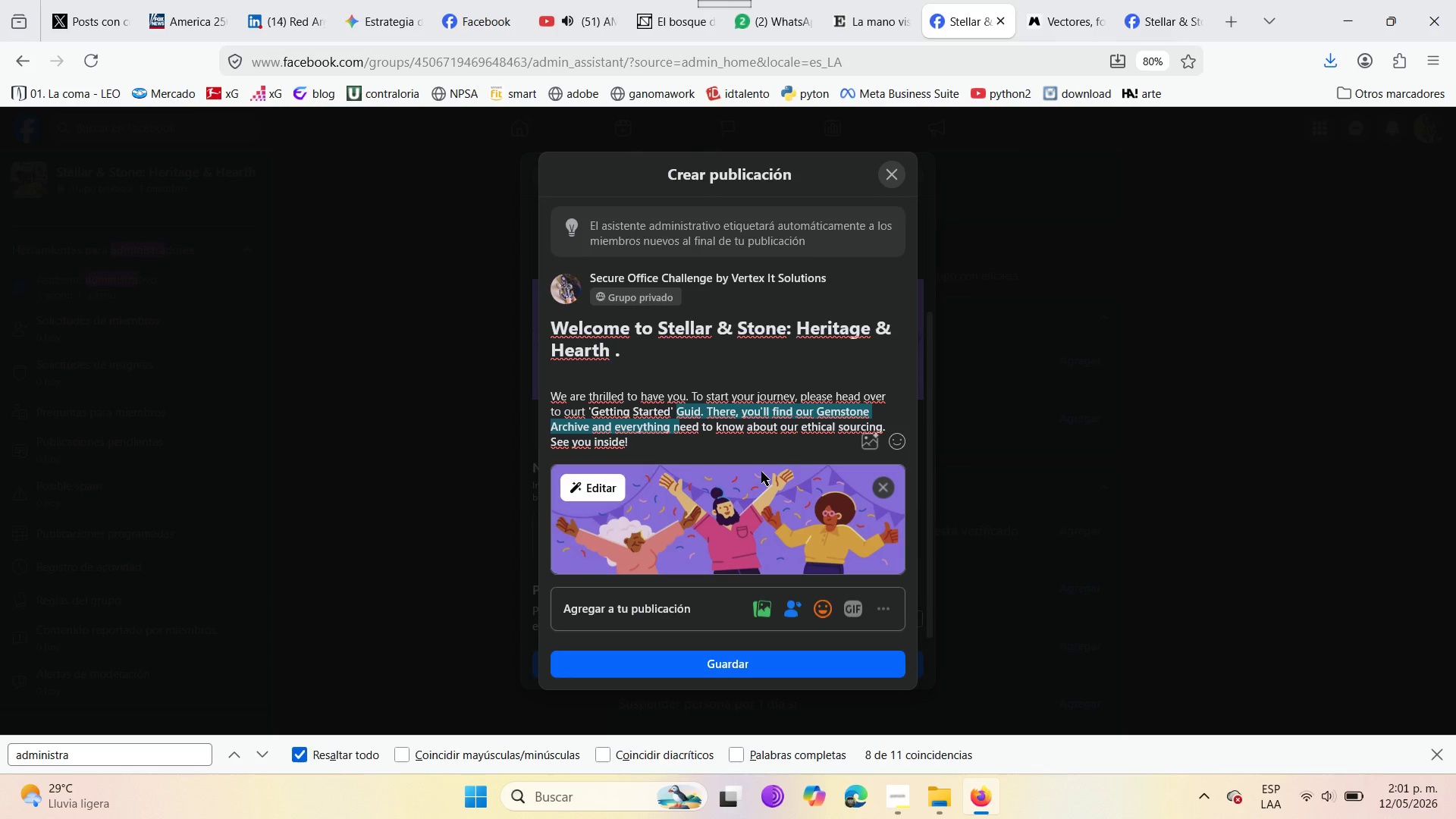 
left_click([682, 452])
 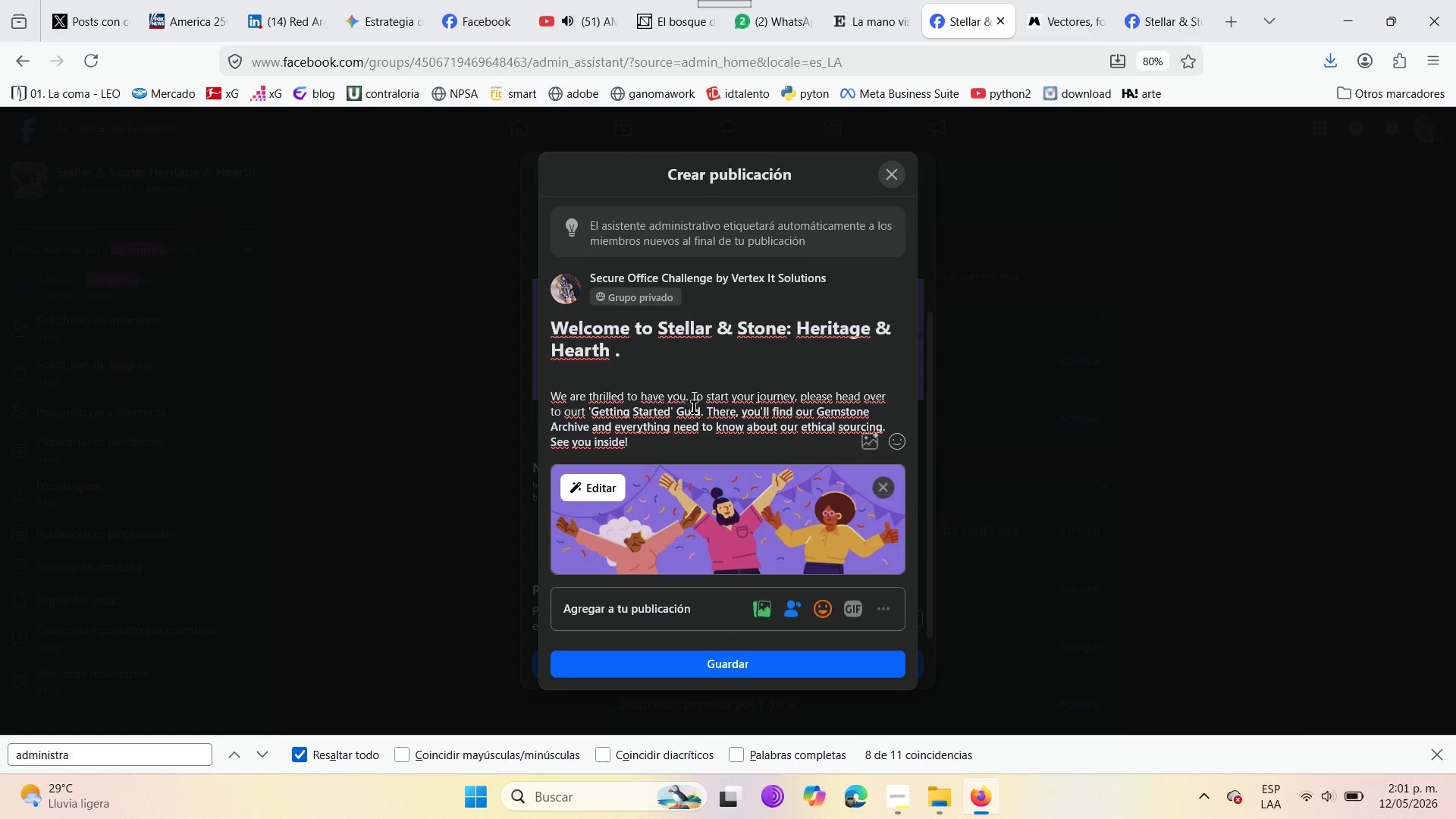 
left_click([708, 409])
 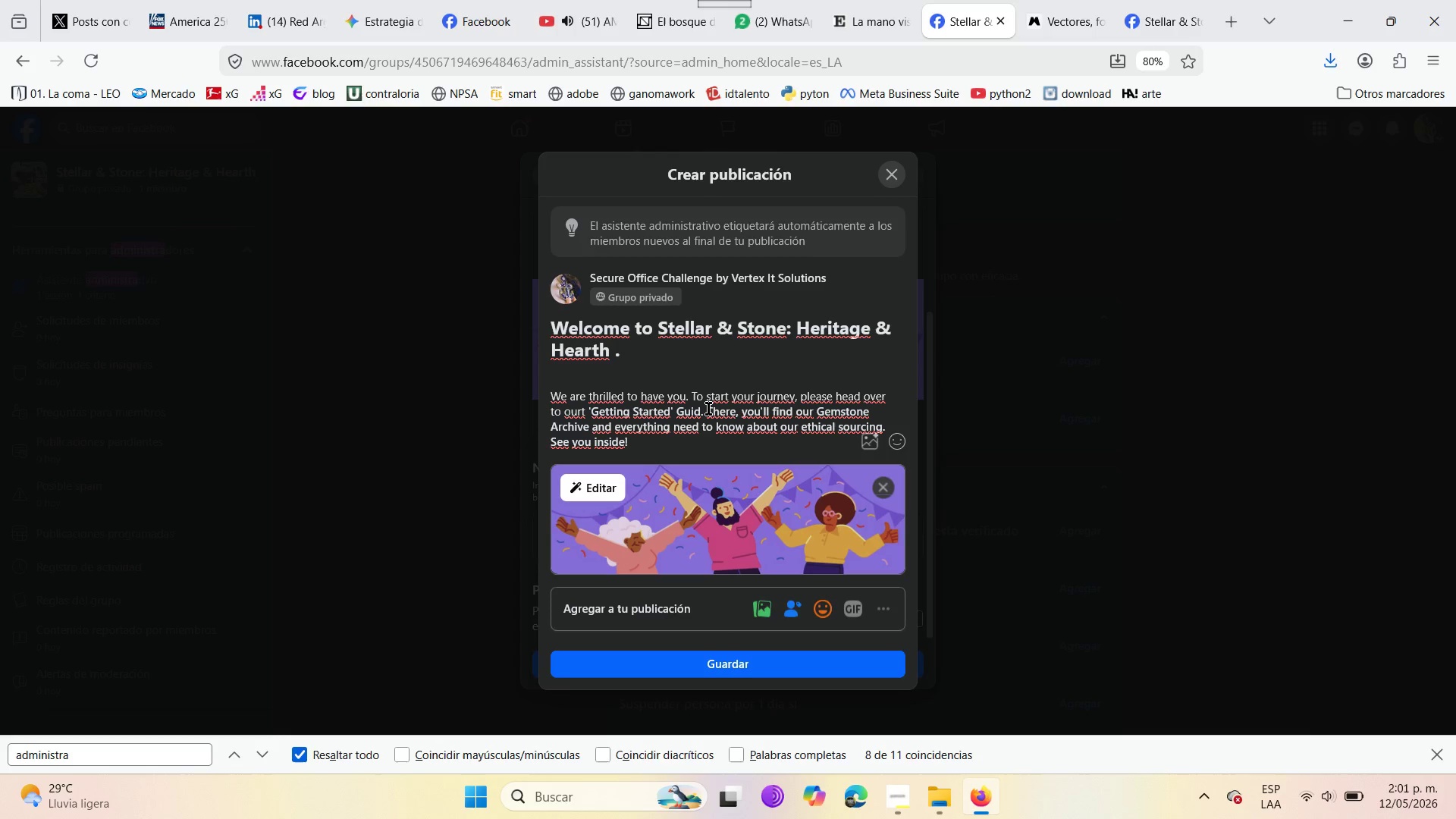 
key(Enter)
 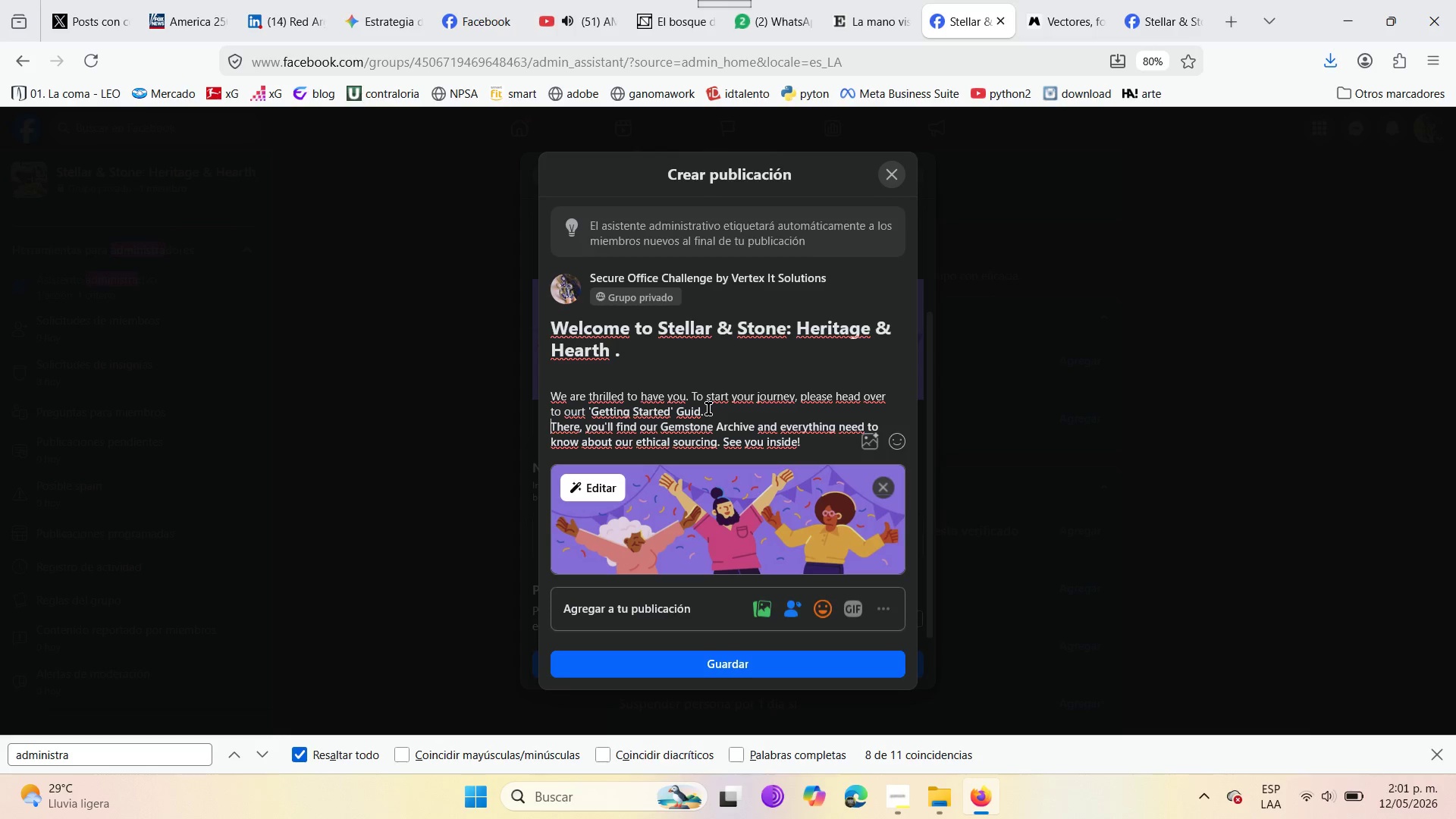 
key(Enter)
 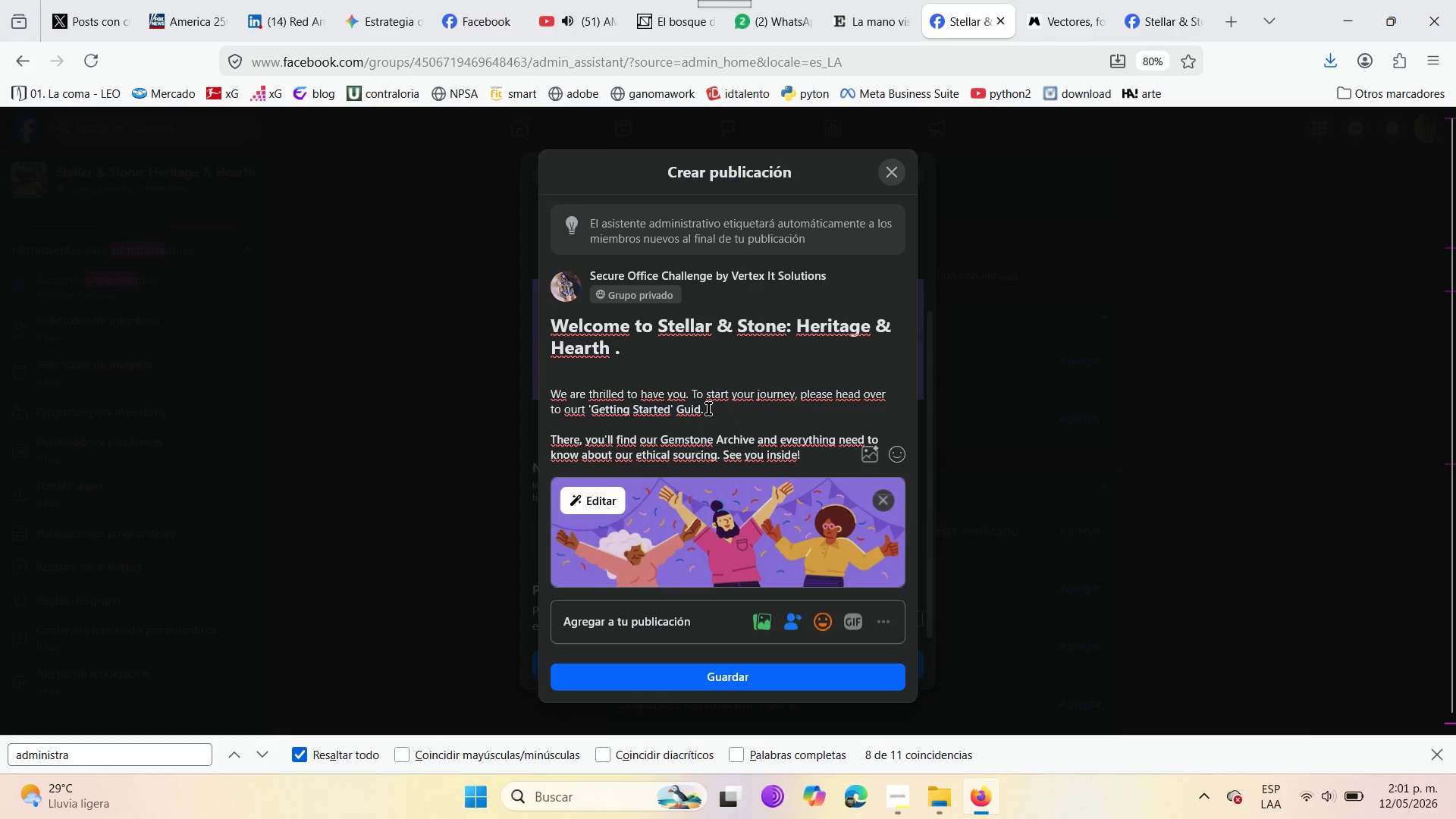 
scroll: coordinate [708, 409], scroll_direction: down, amount: 1.0
 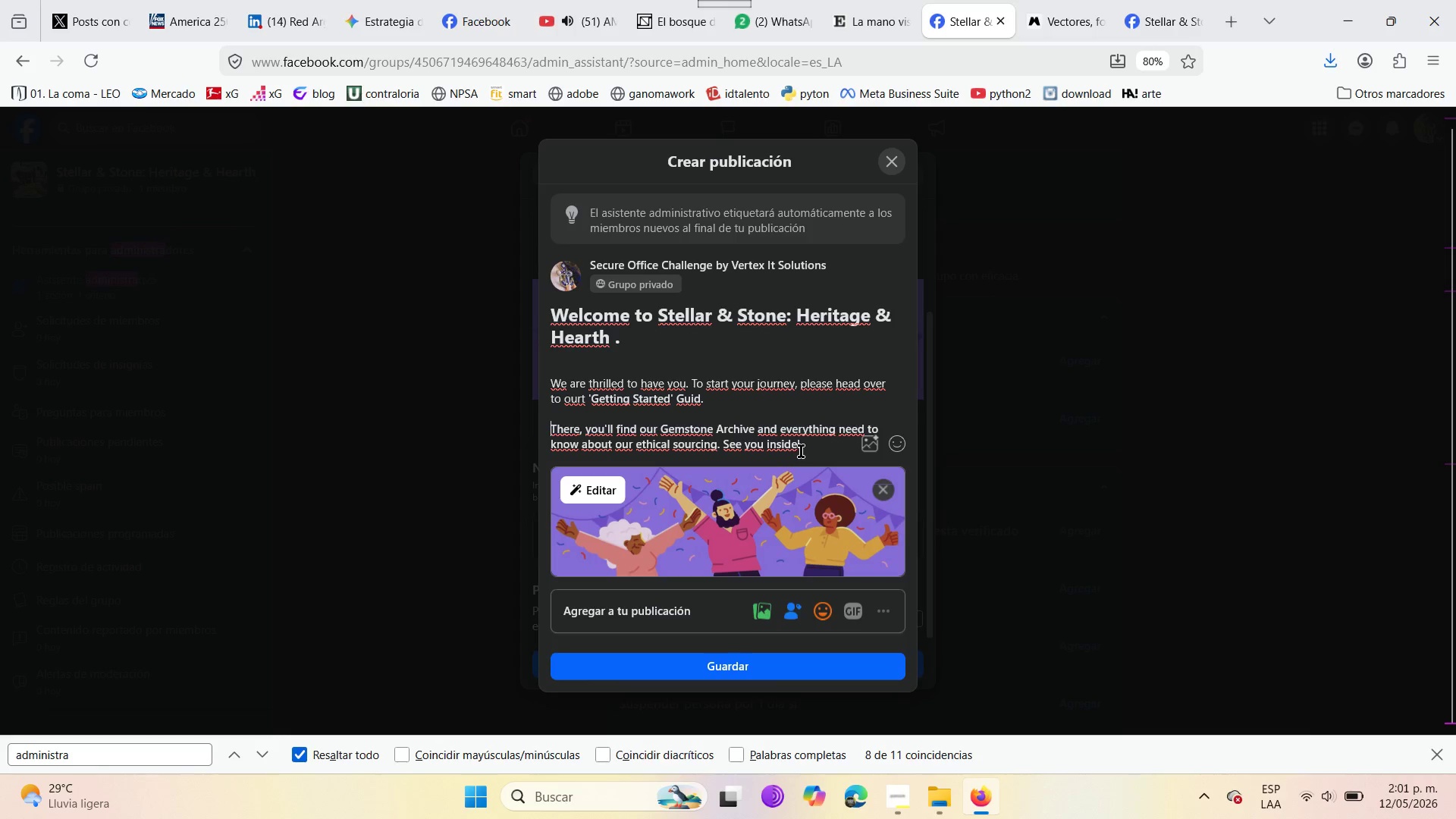 
left_click_drag(start_coordinate=[802, 450], to_coordinate=[548, 428])
 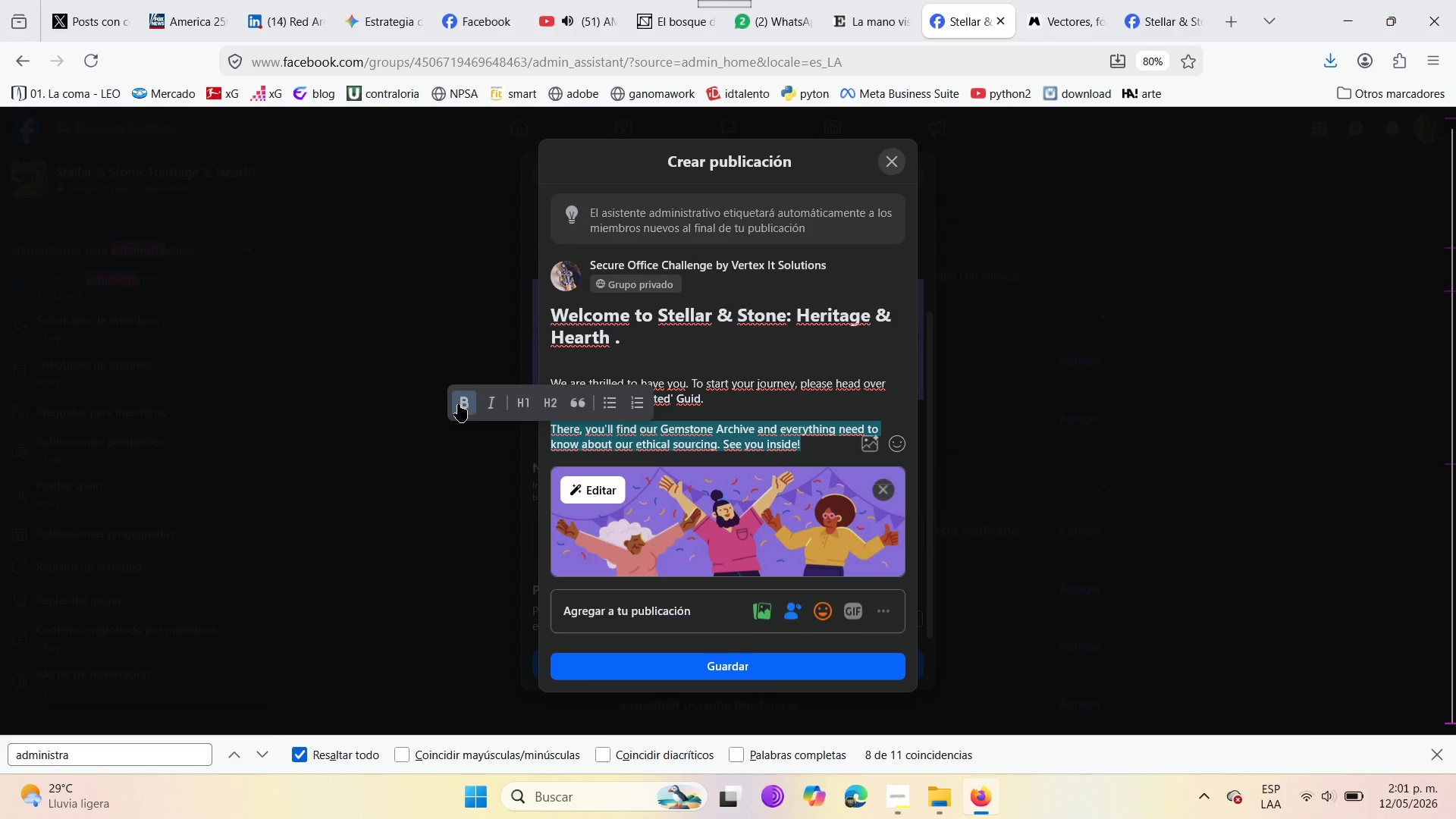 
left_click([457, 403])
 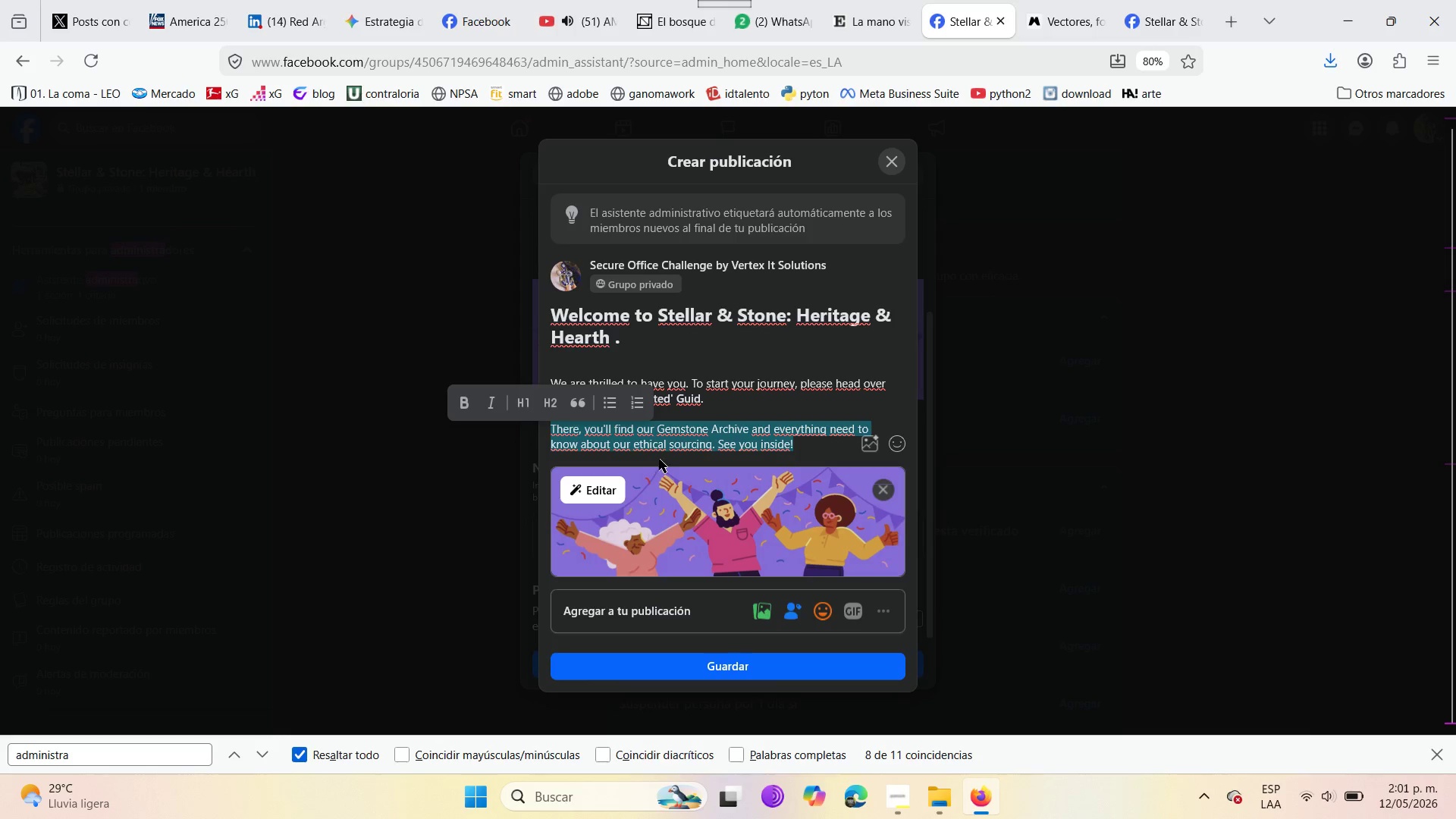 
left_click([695, 439])
 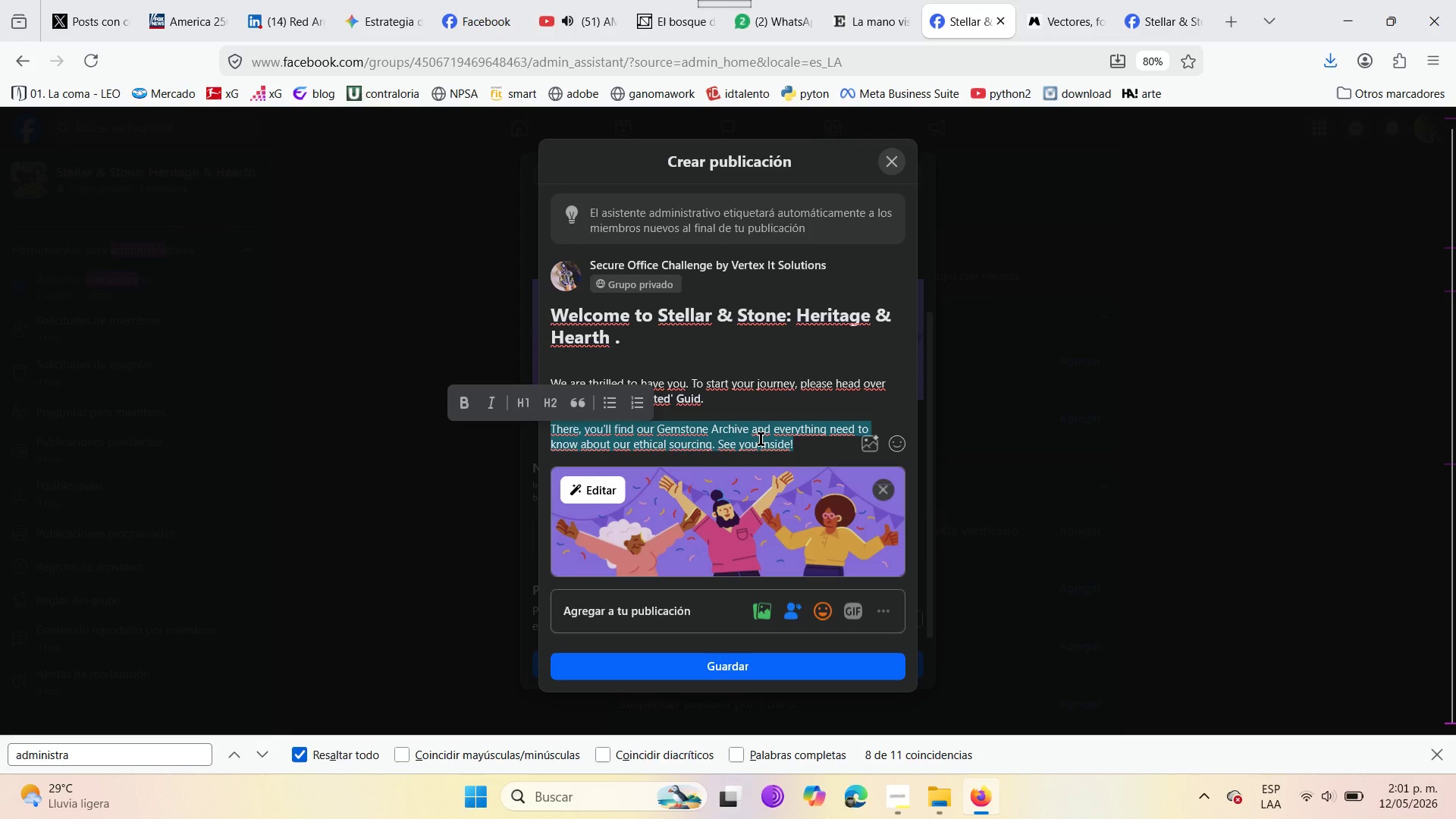 
left_click([761, 439])
 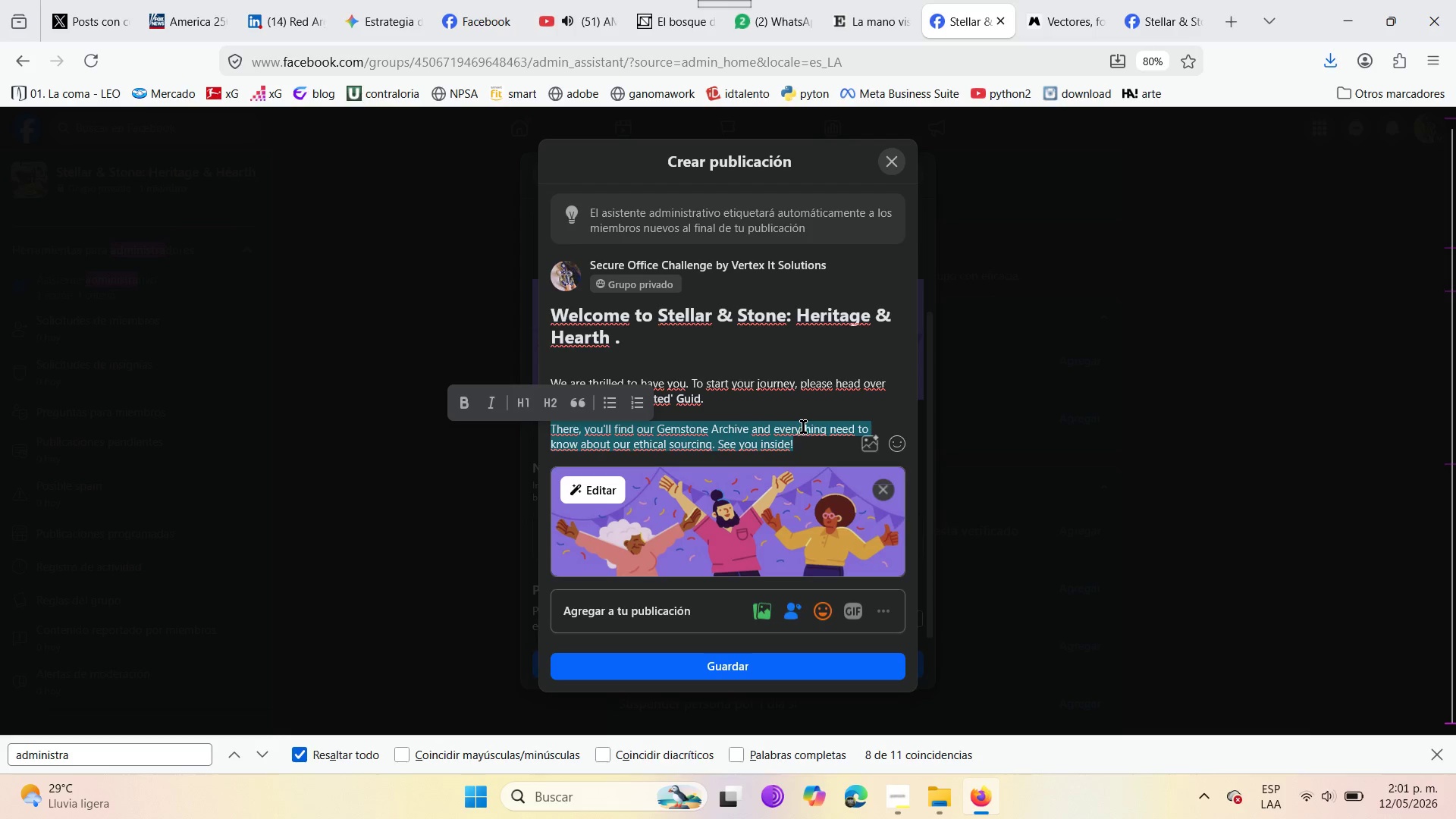 
left_click([819, 380])
 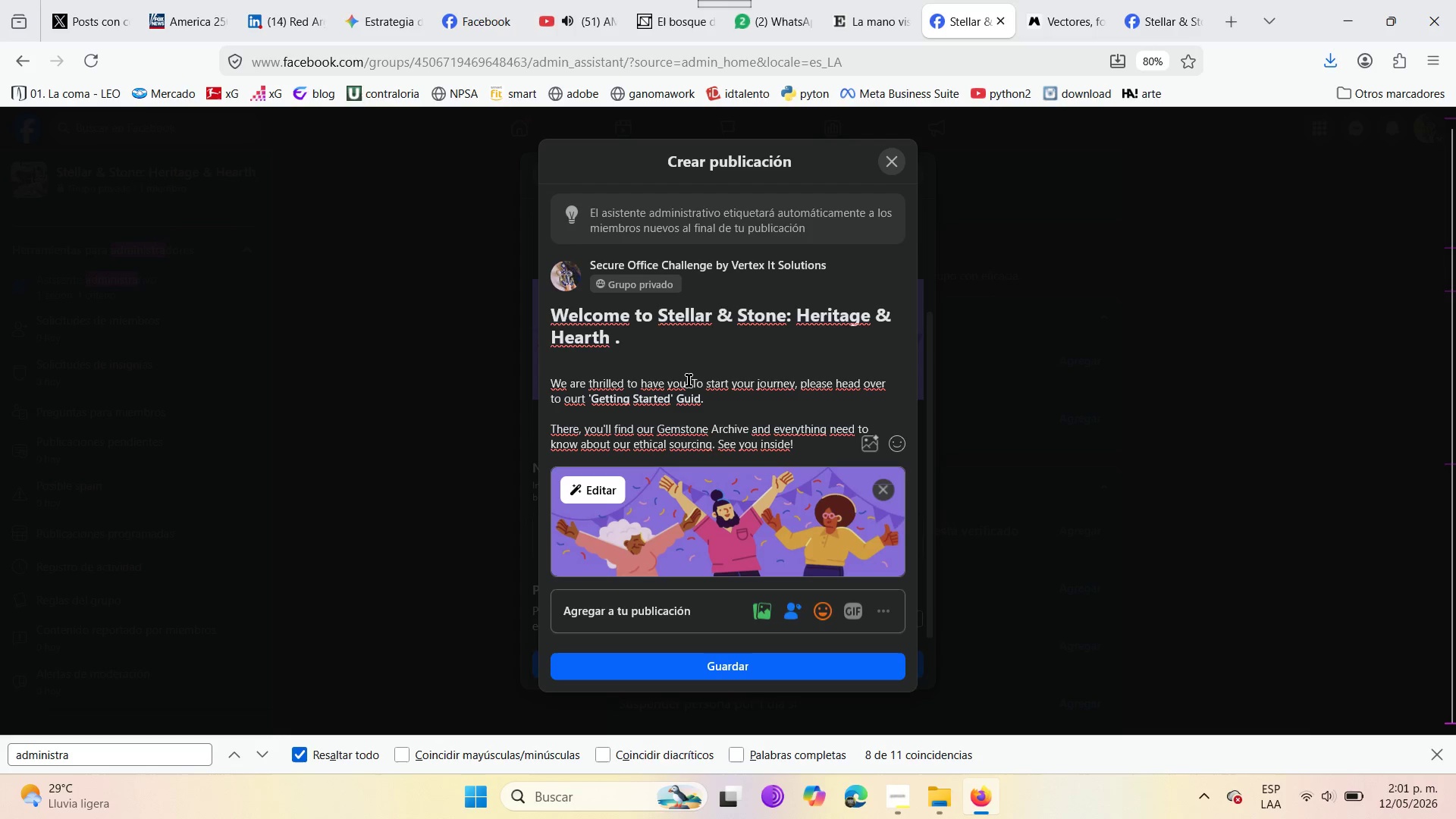 
wait(5.45)
 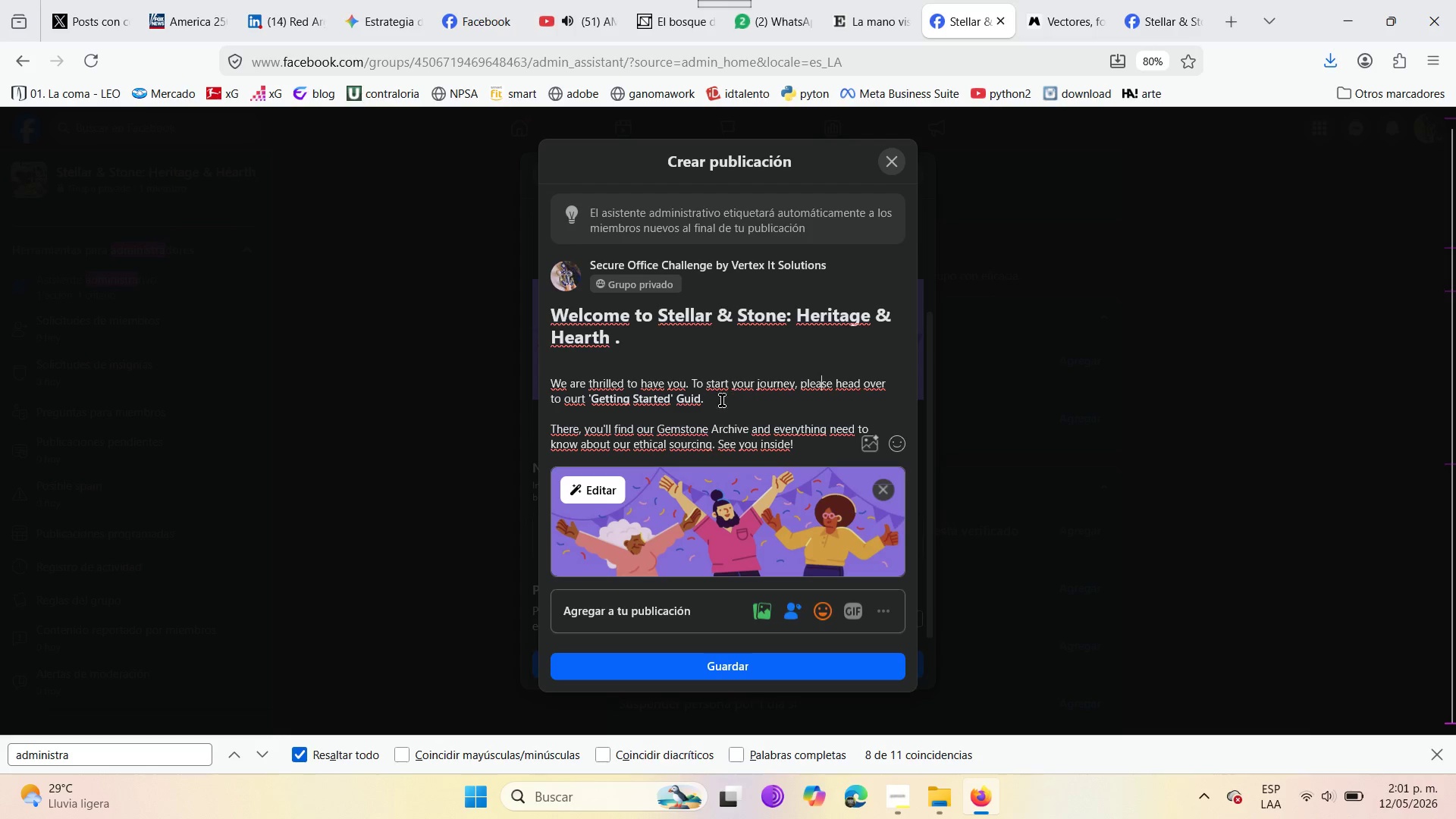 
left_click([645, 321])
 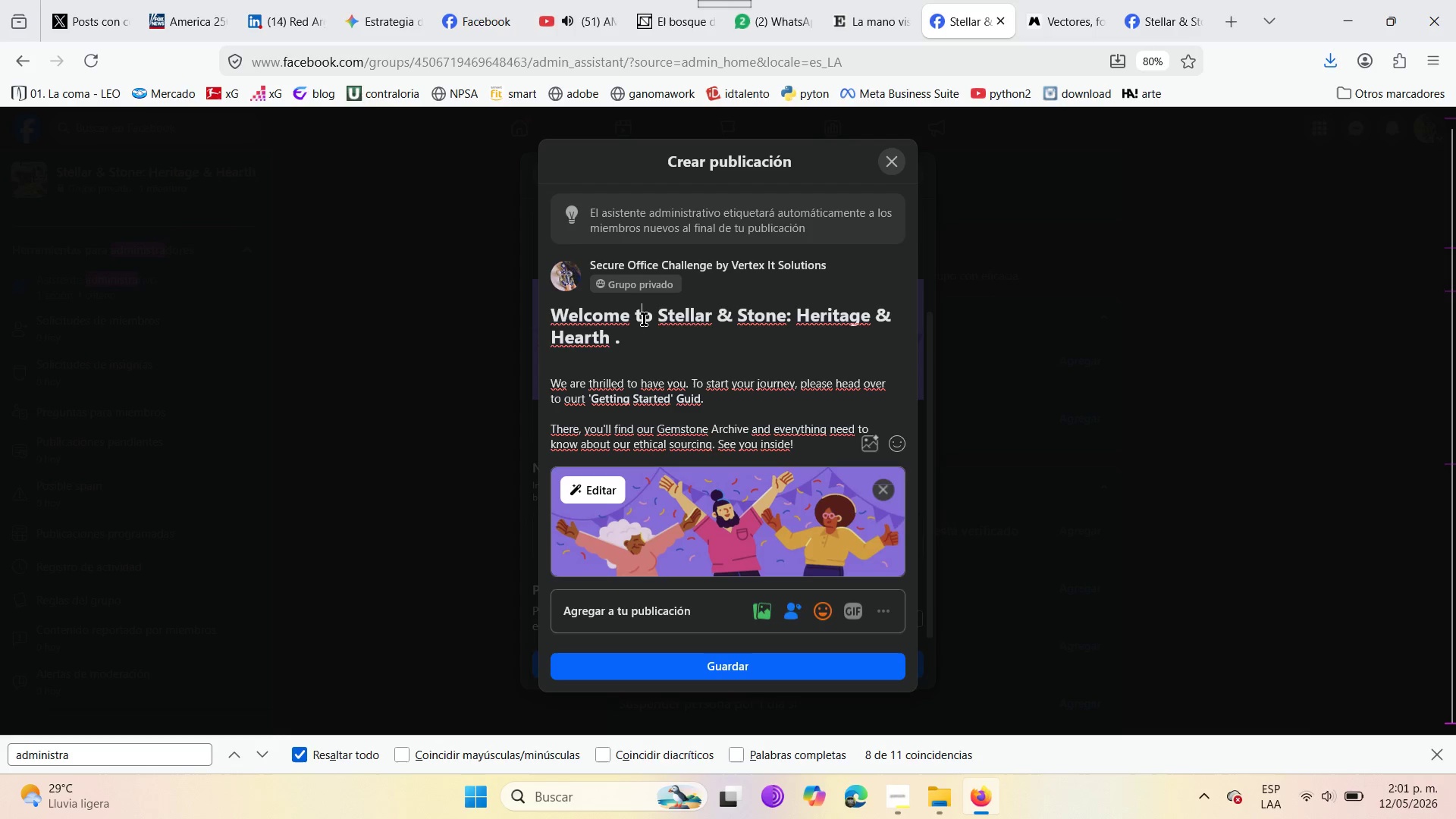 
left_click([645, 320])
 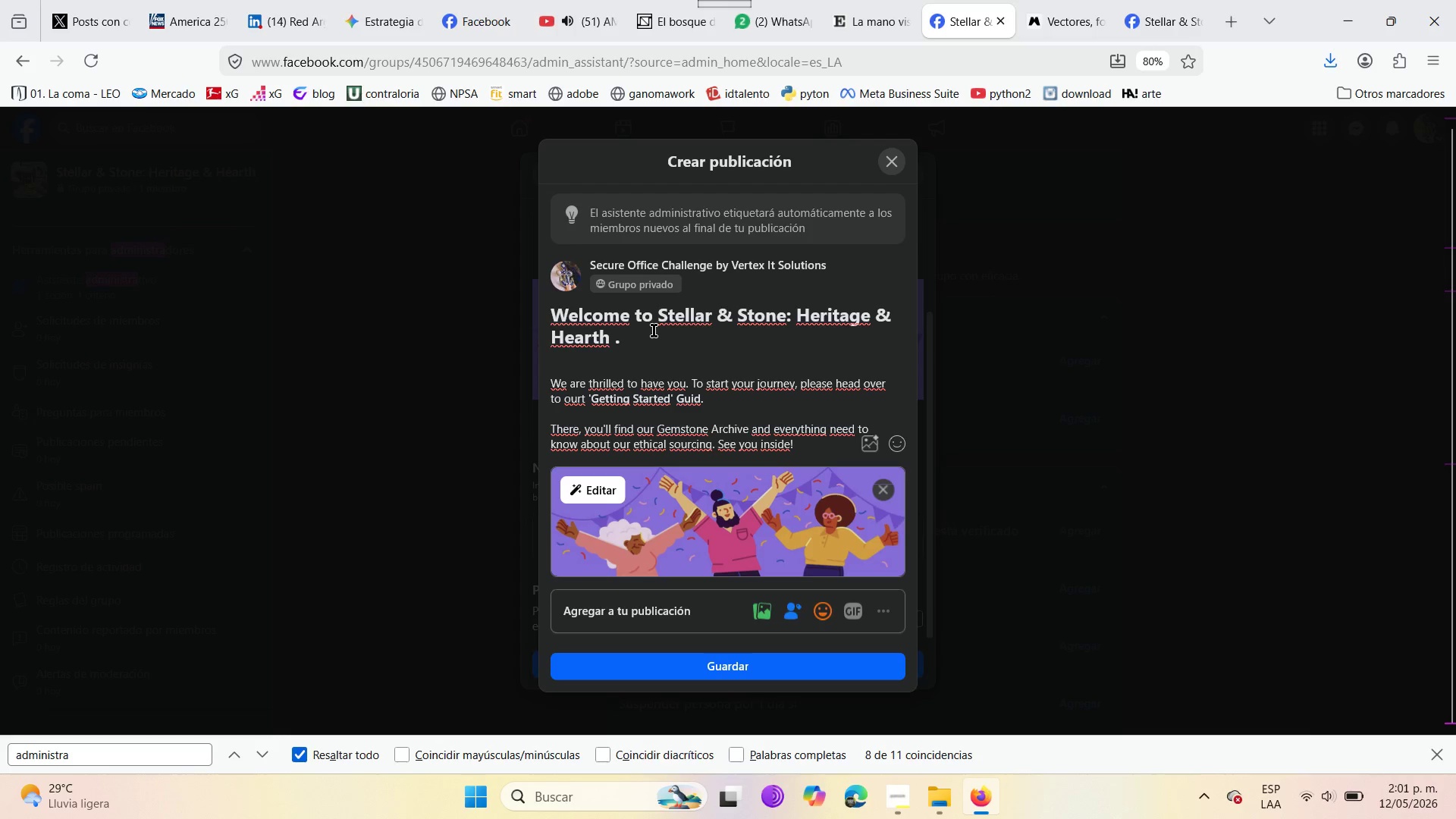 
left_click([623, 342])
 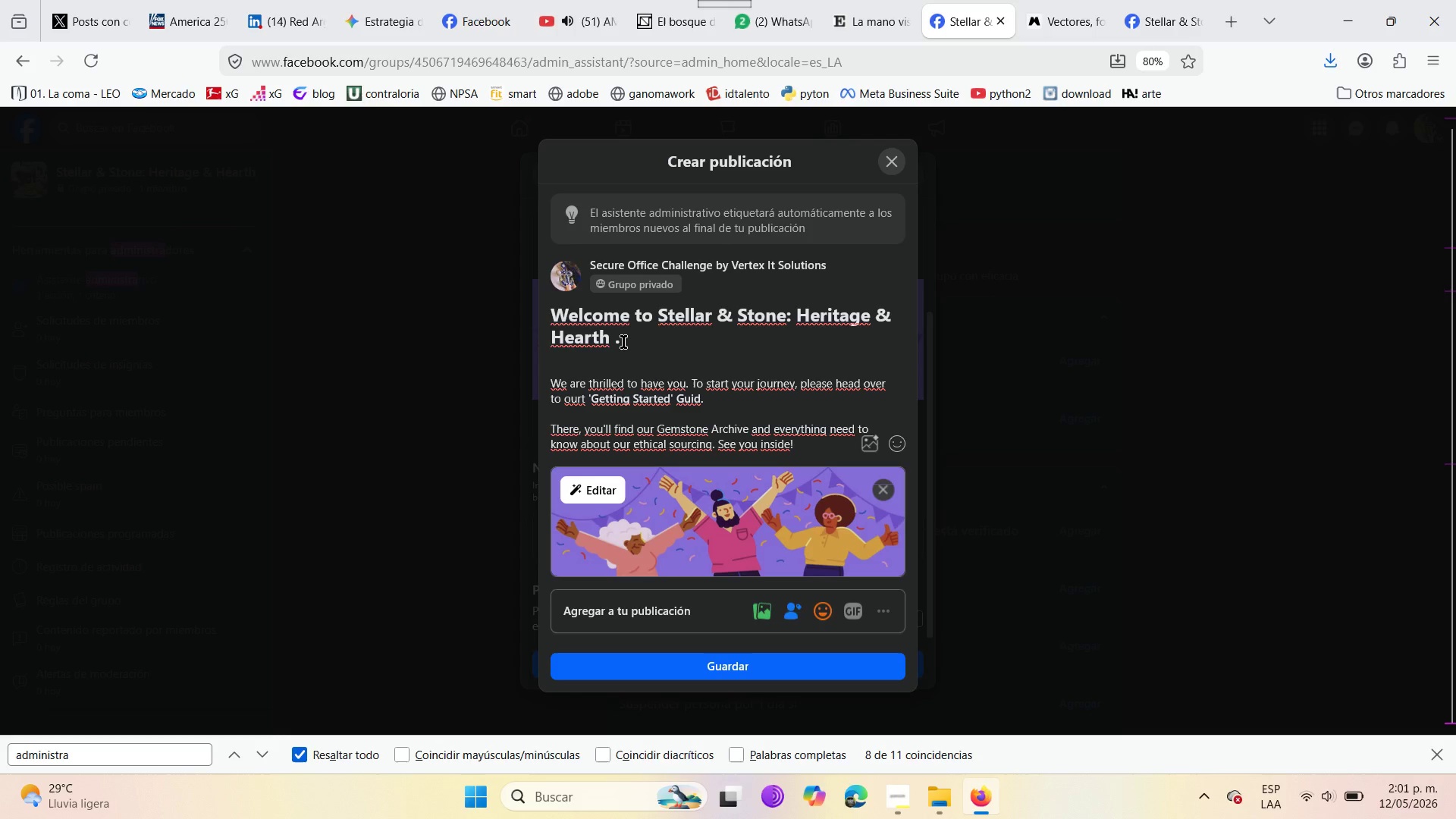 
key(Backspace)
 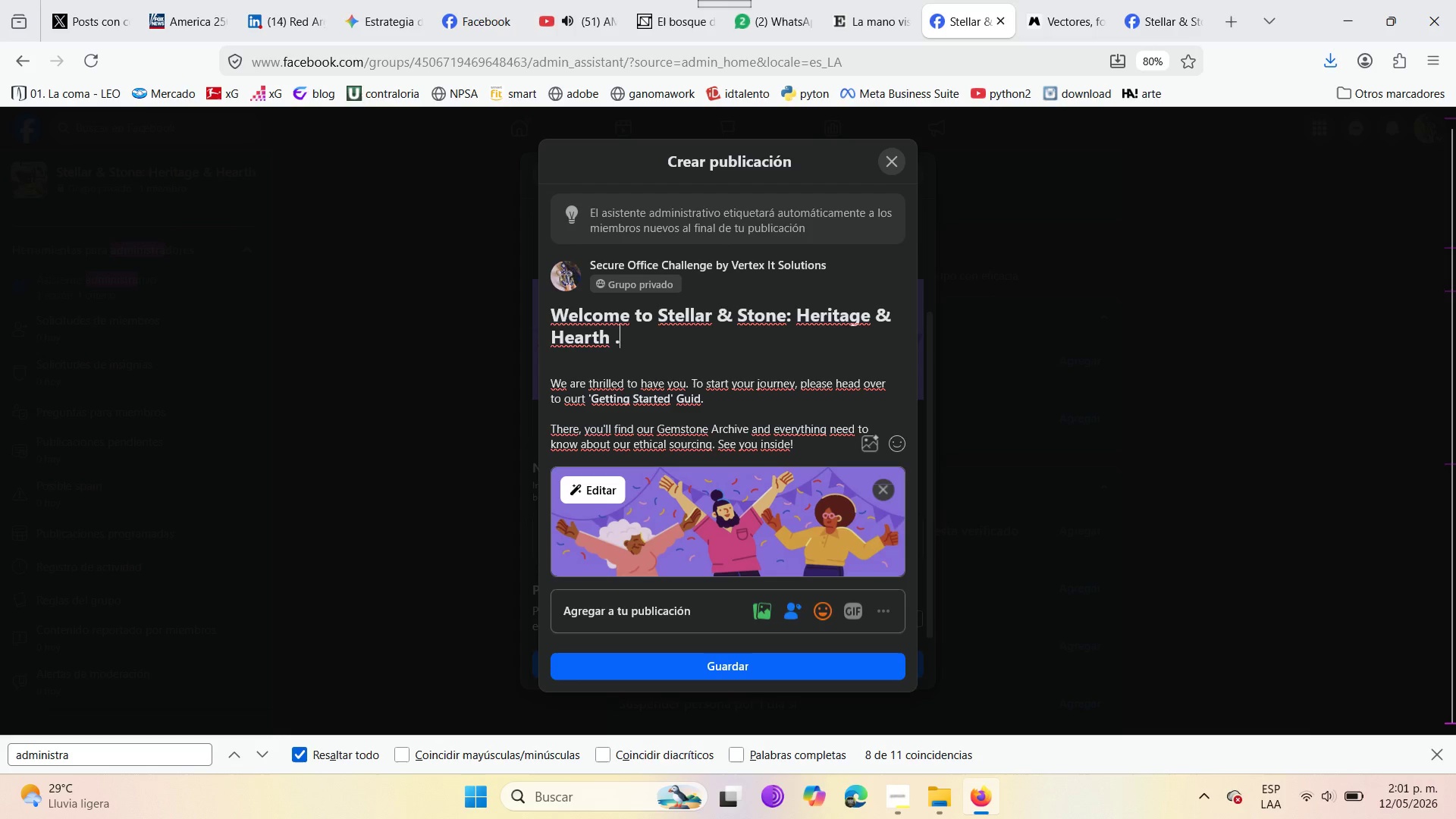 
key(Backspace)
 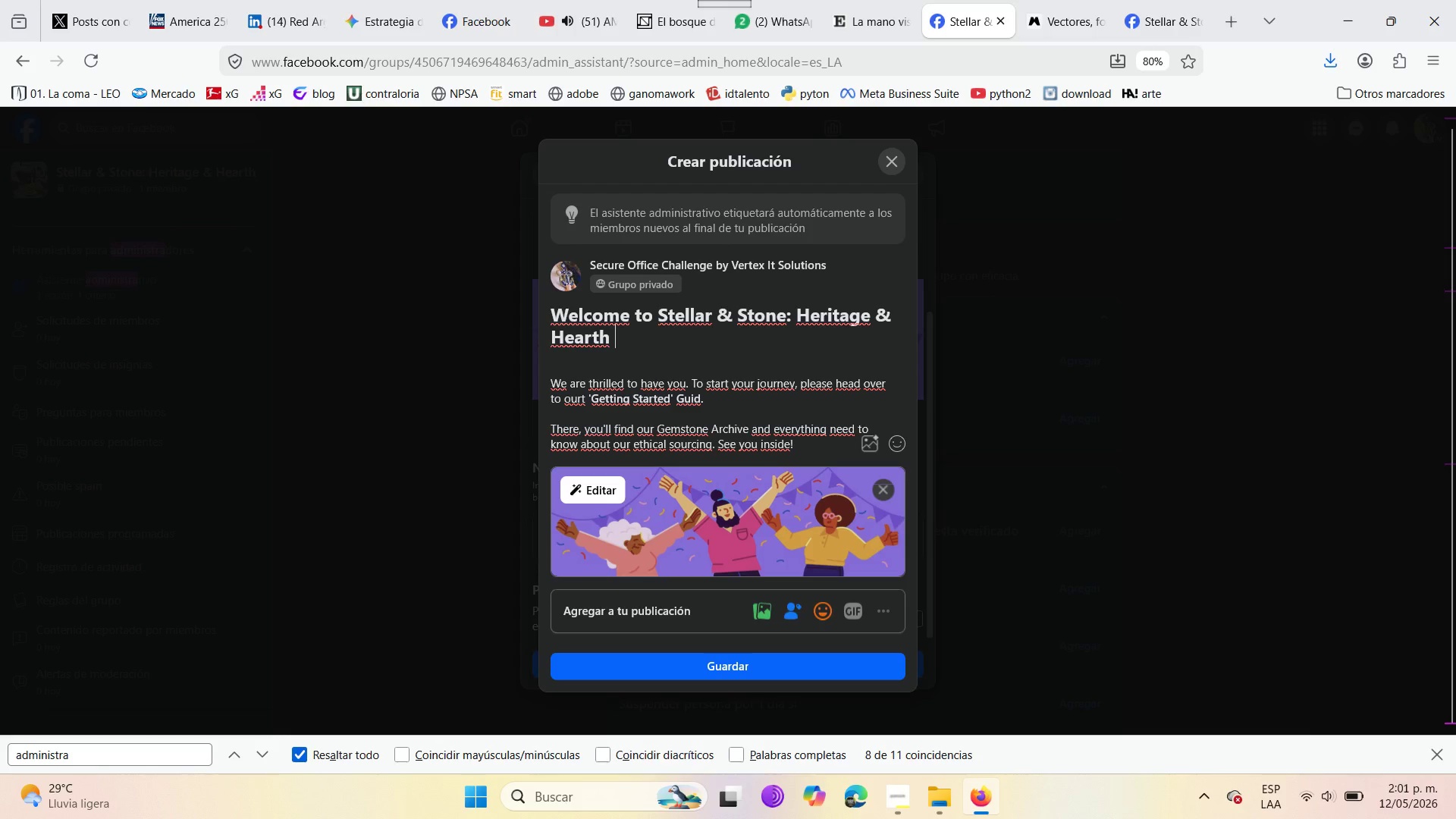 
key(Space)
 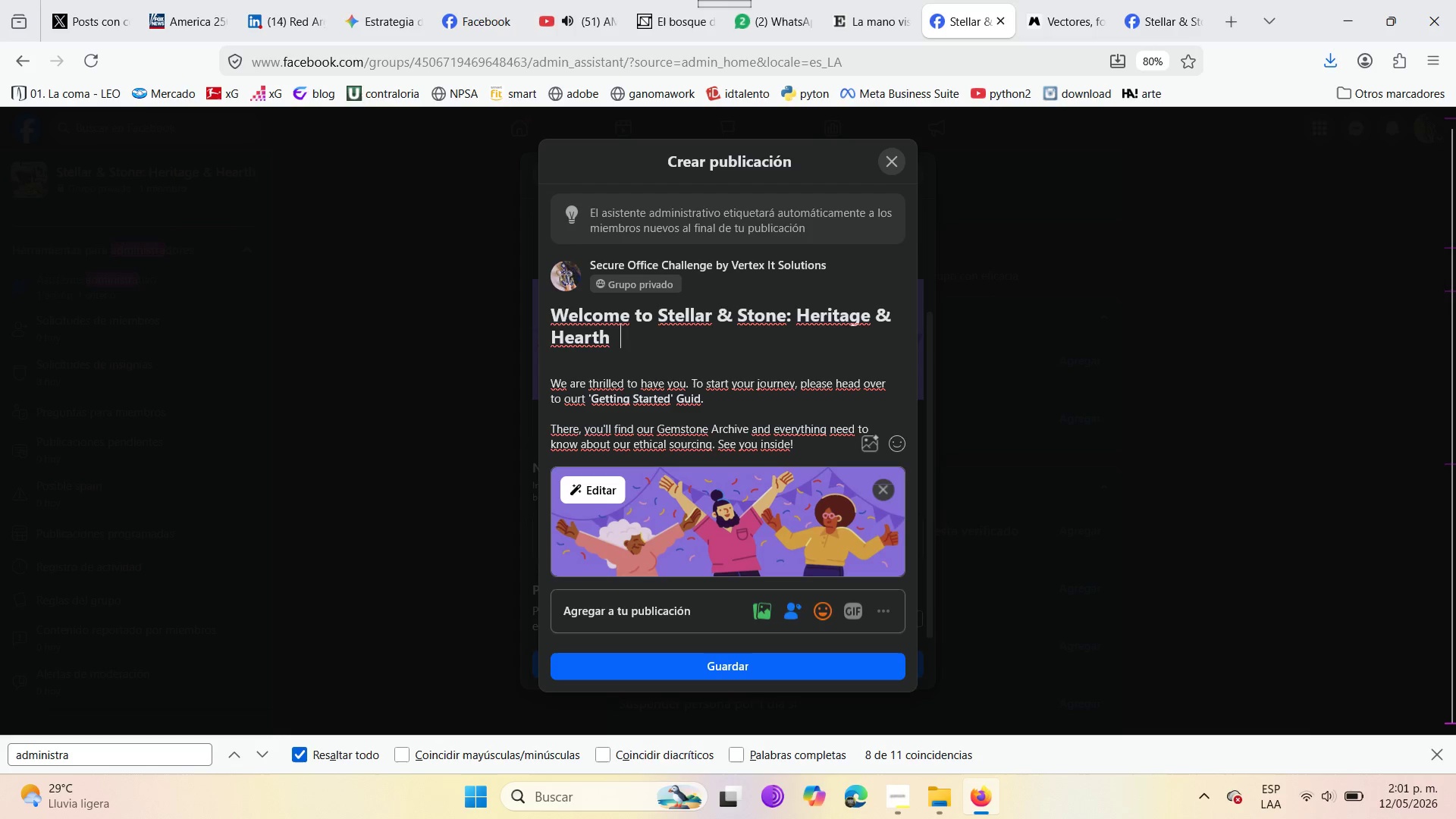 
key(Backspace)
 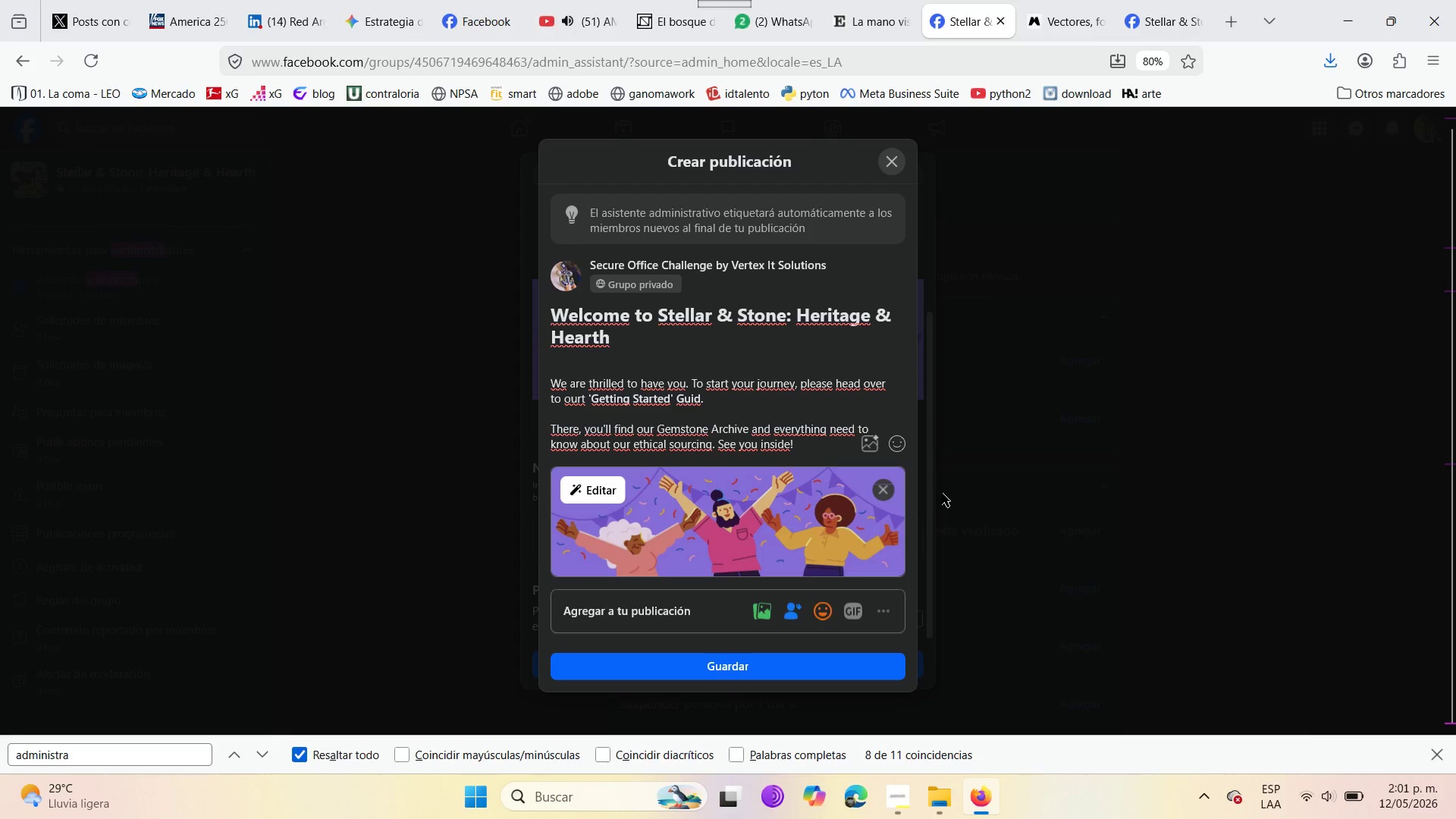 
left_click([893, 442])
 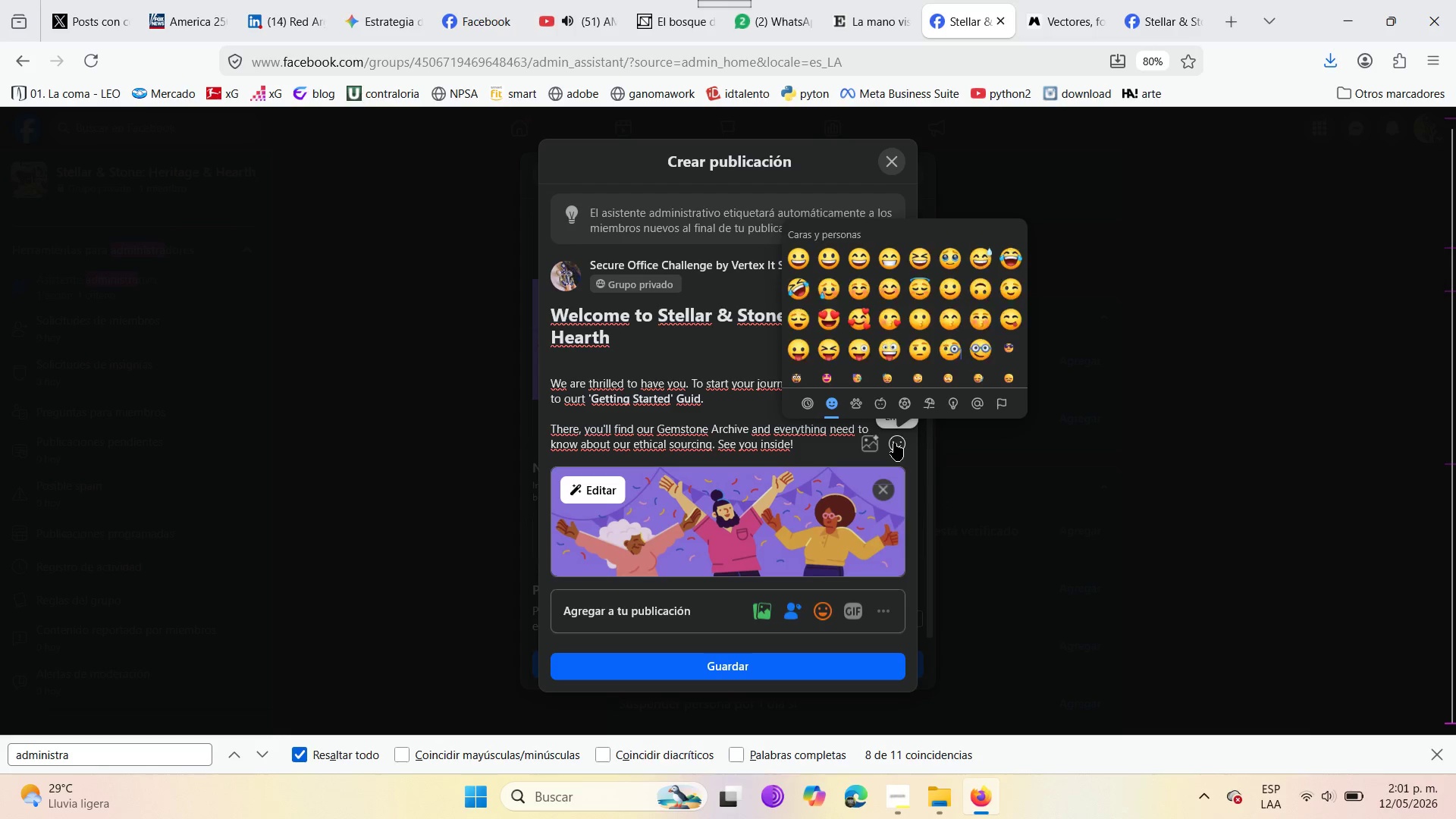 
scroll: coordinate [880, 311], scroll_direction: down, amount: 8.0
 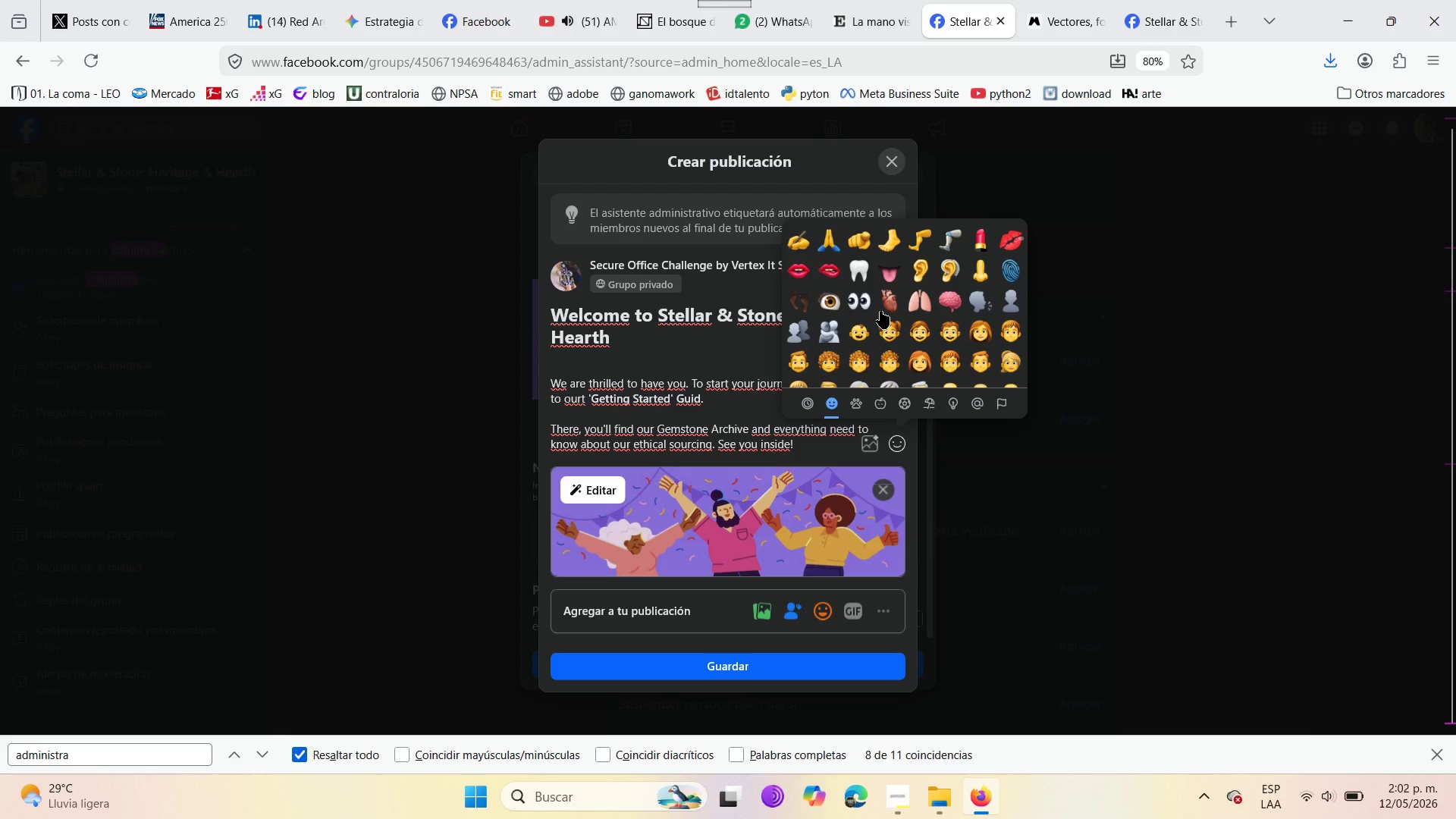 
wait(5.22)
 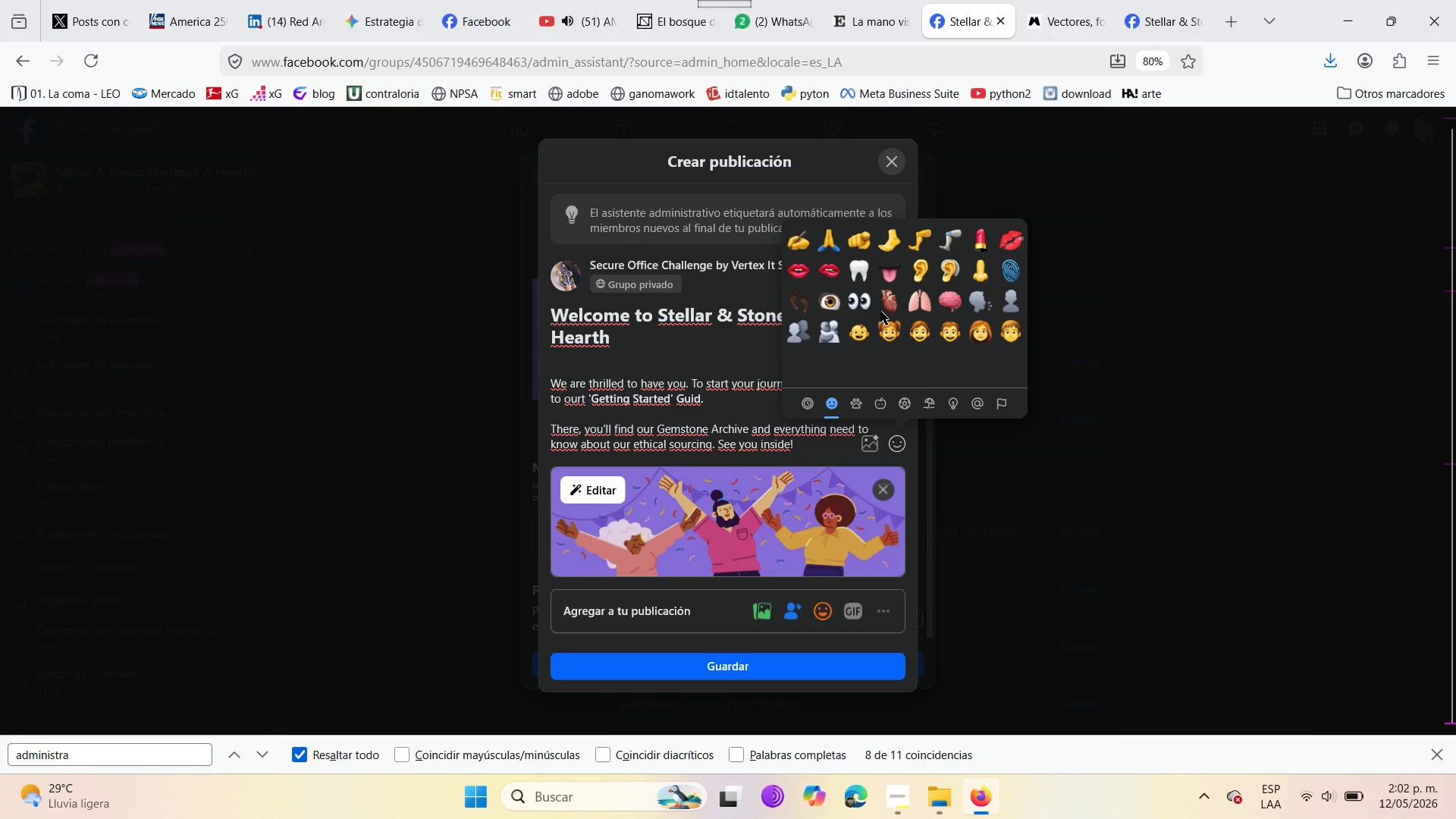 
scroll: coordinate [898, 285], scroll_direction: down, amount: 7.0
 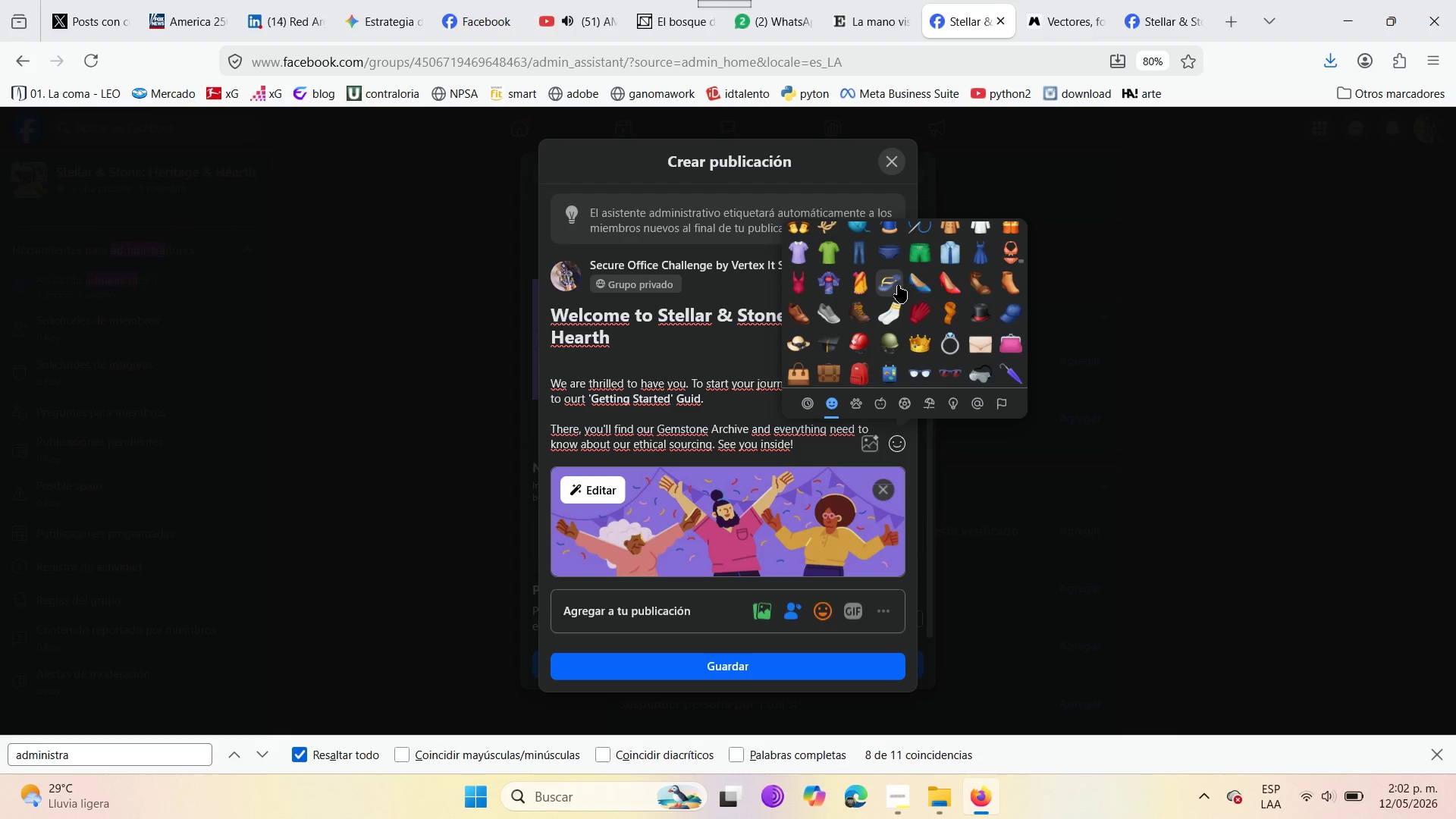 
left_click([953, 334])
 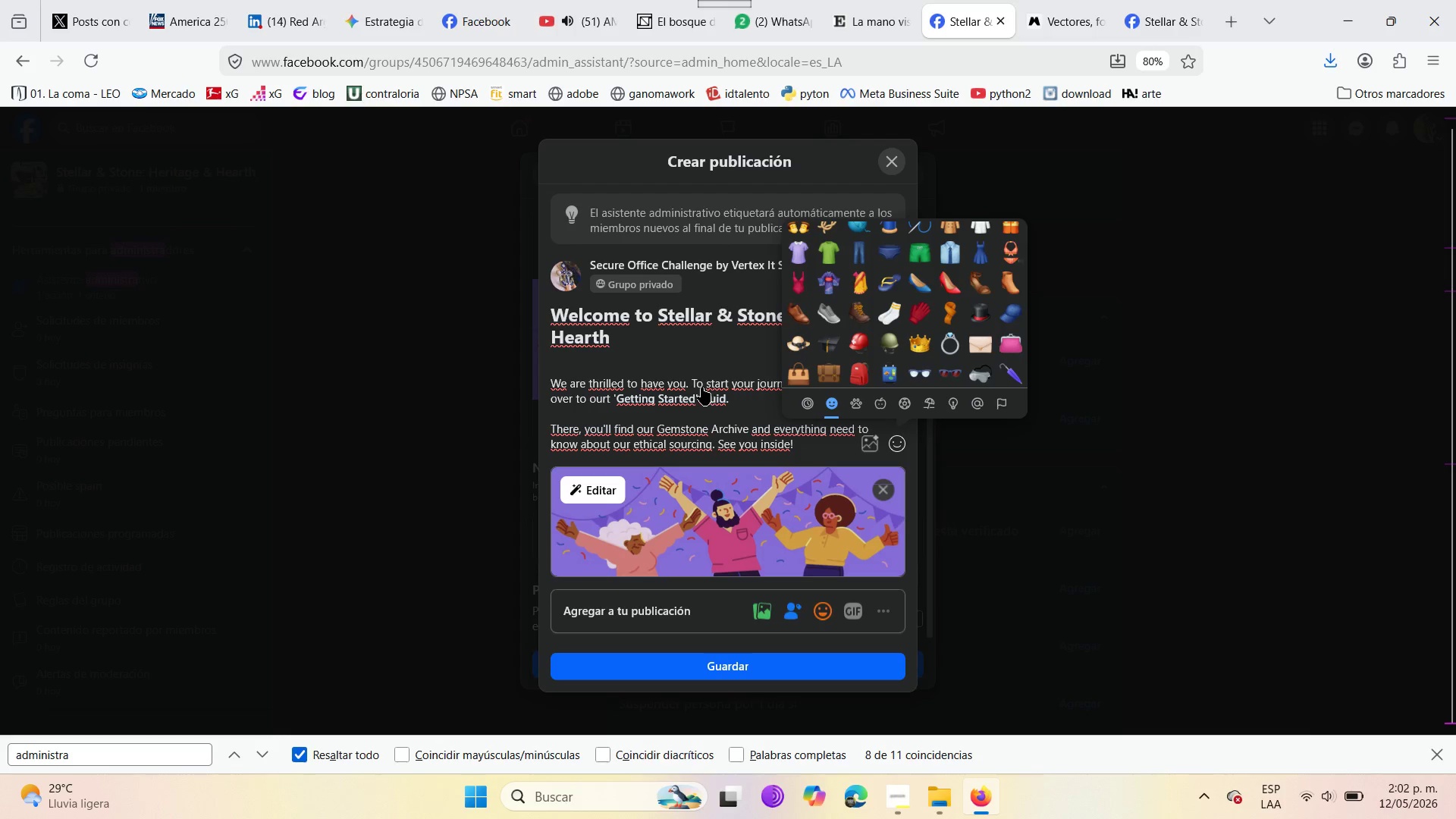 
left_click([679, 340])
 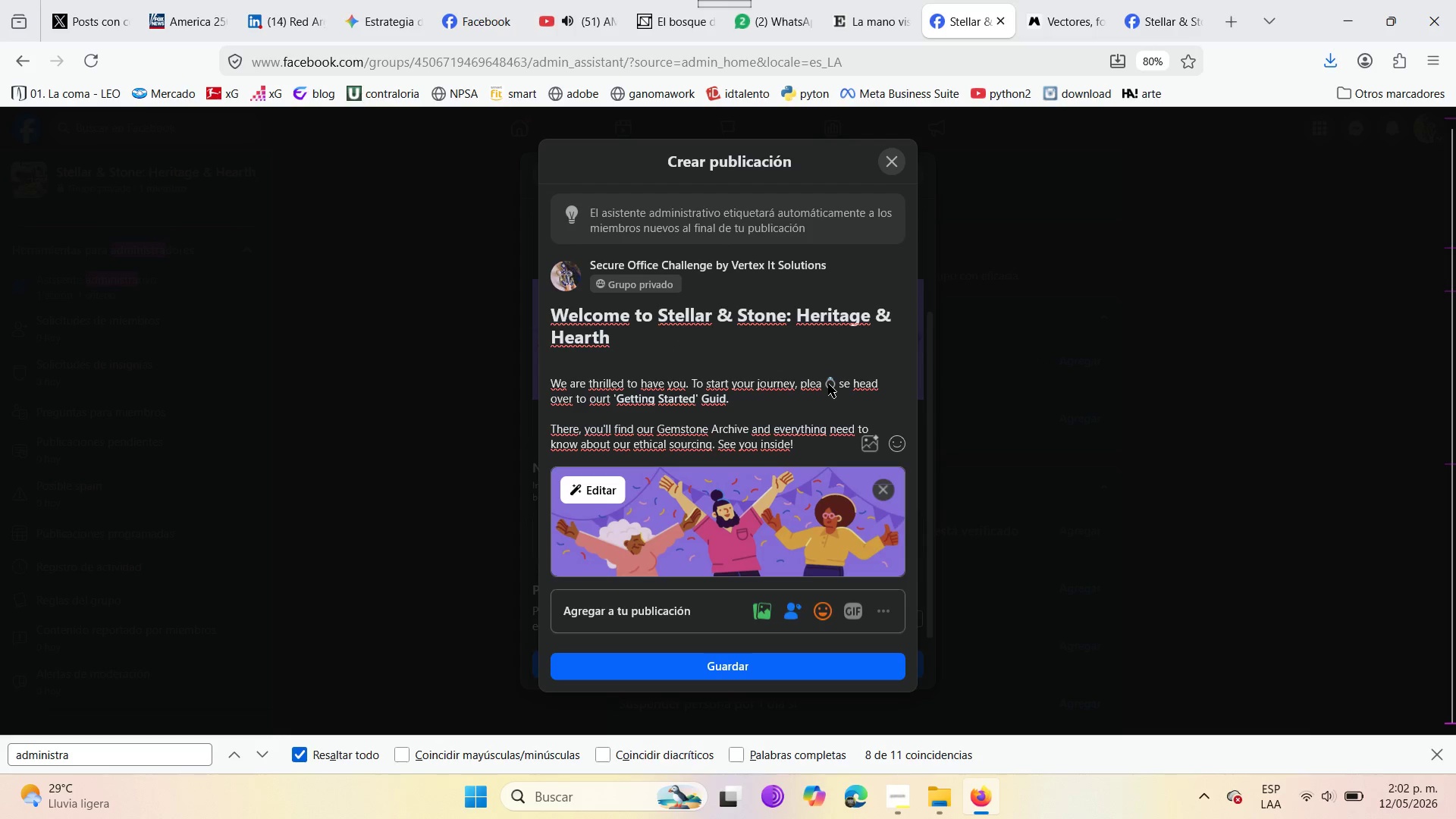 
left_click_drag(start_coordinate=[833, 382], to_coordinate=[819, 384])
 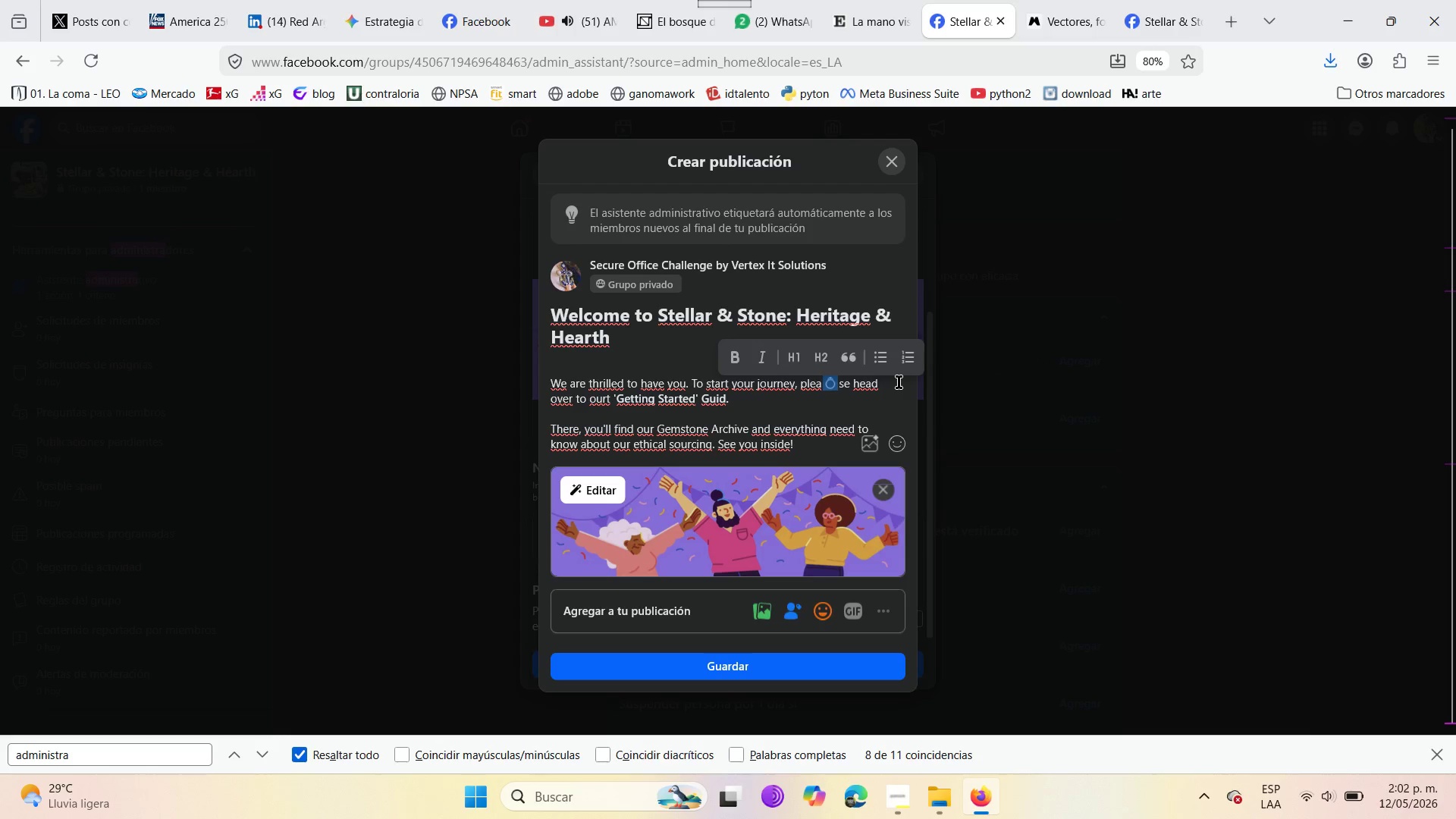 
key(Control+X)
 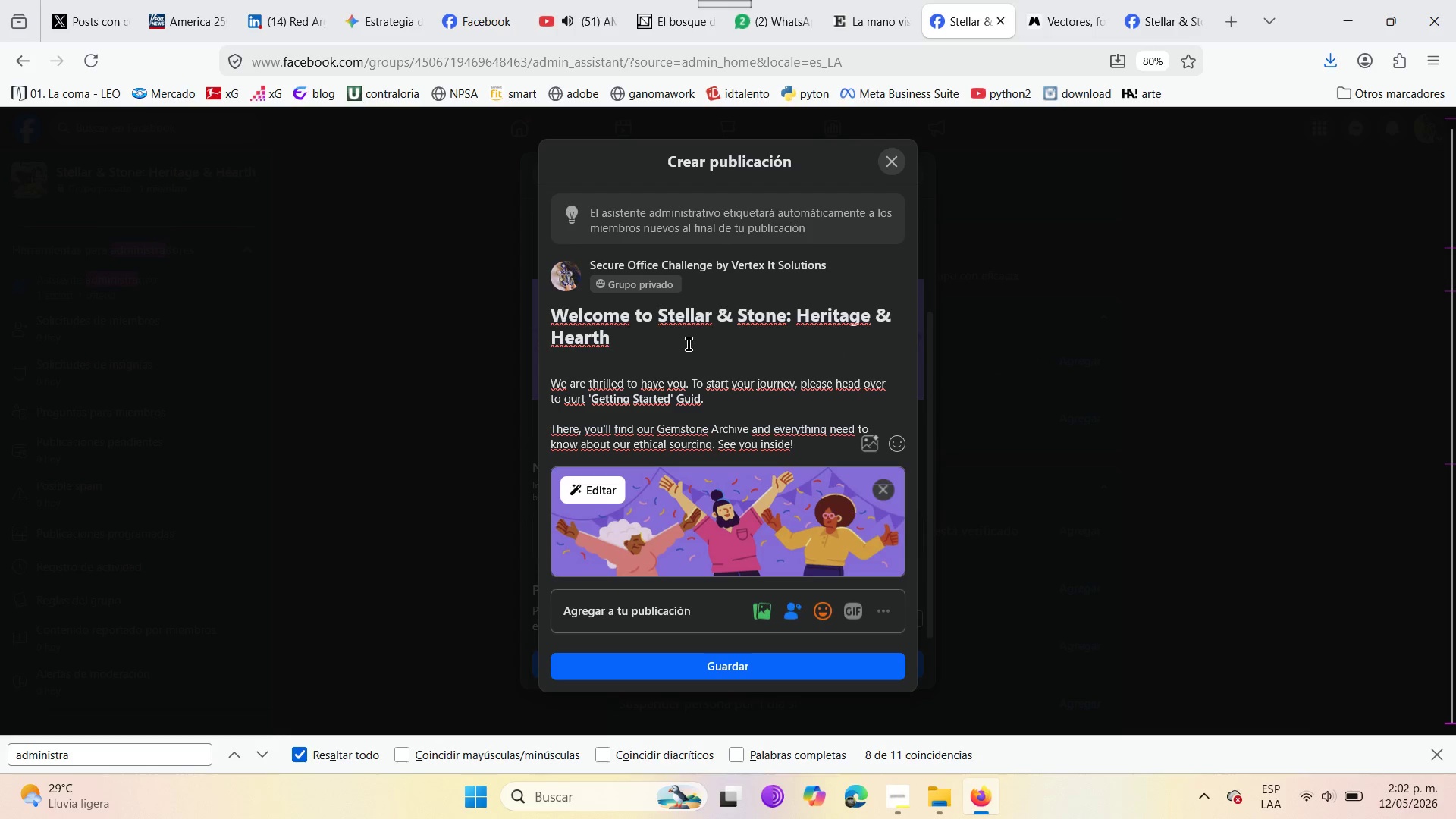 
left_click([664, 339])
 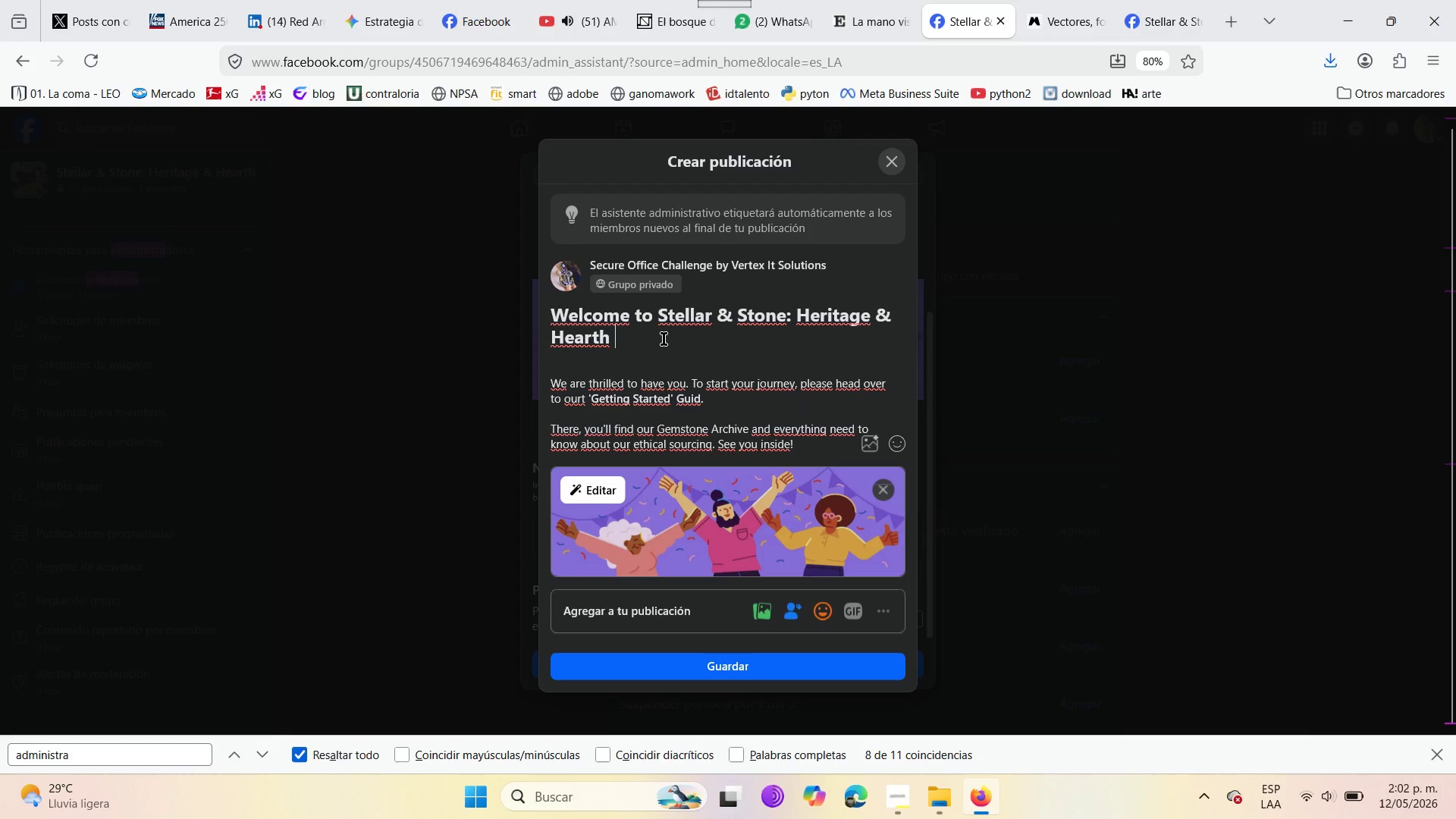 
key(Control+V)
 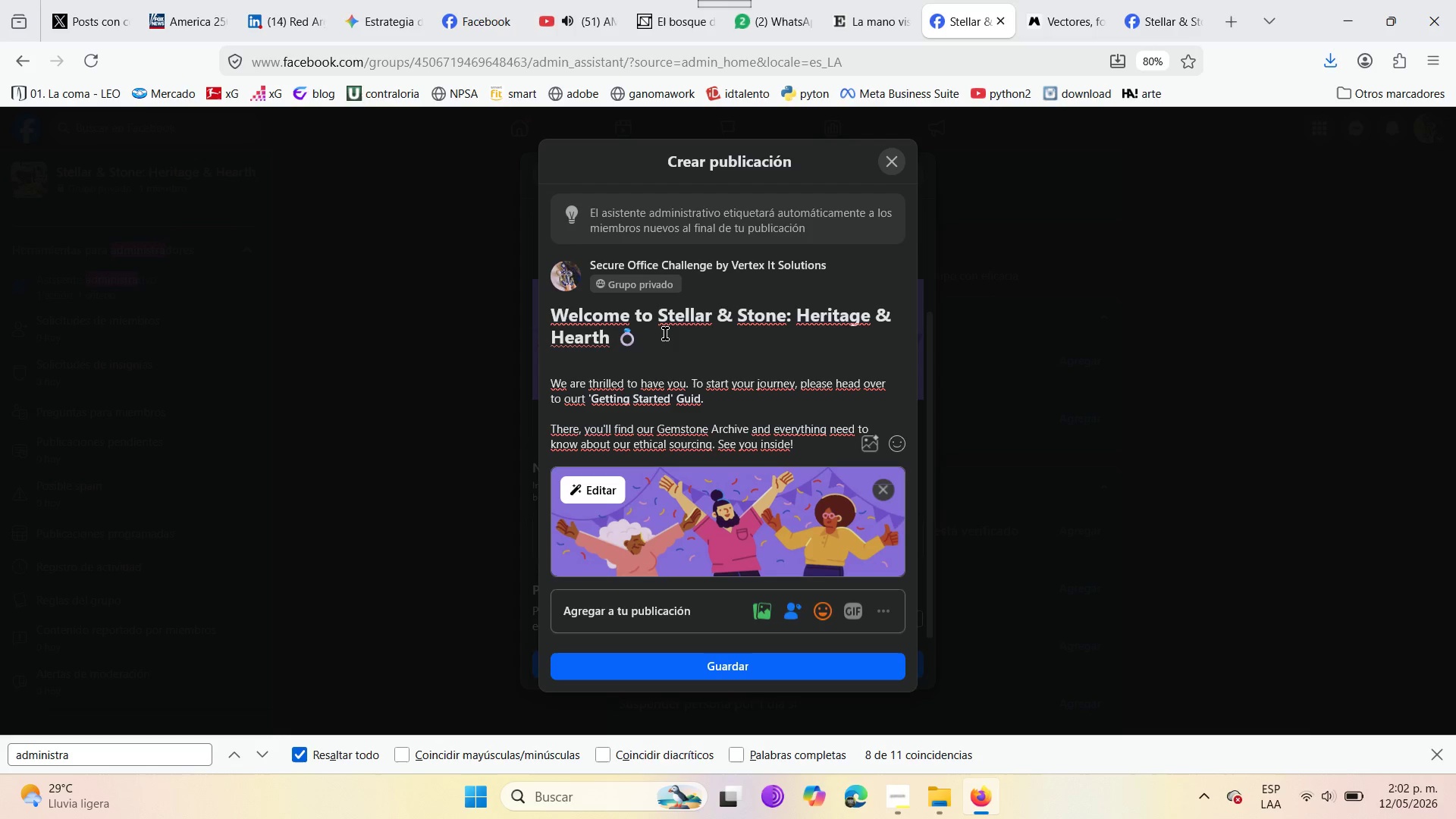 
wait(6.5)
 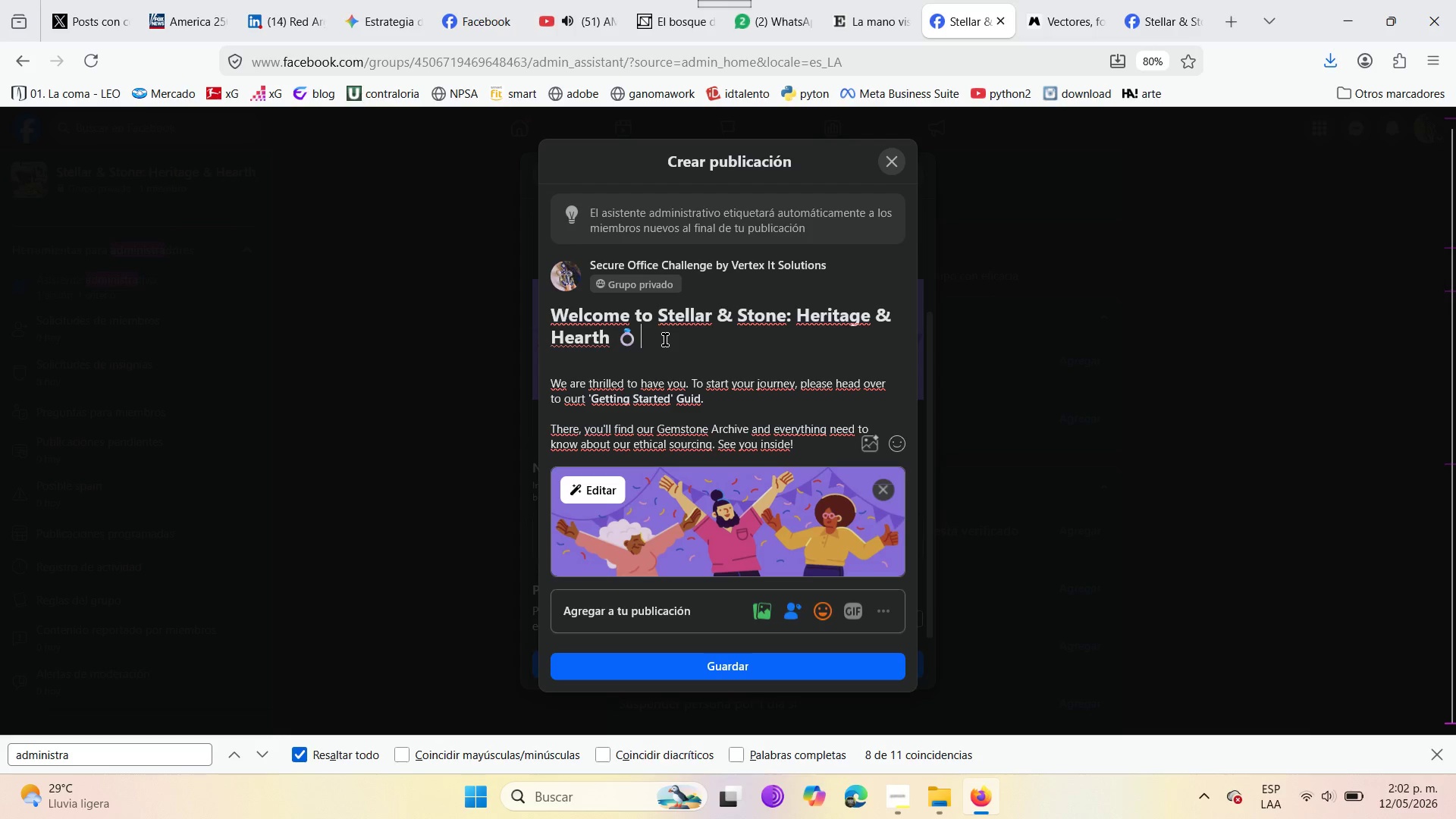 
left_click([598, 481])
 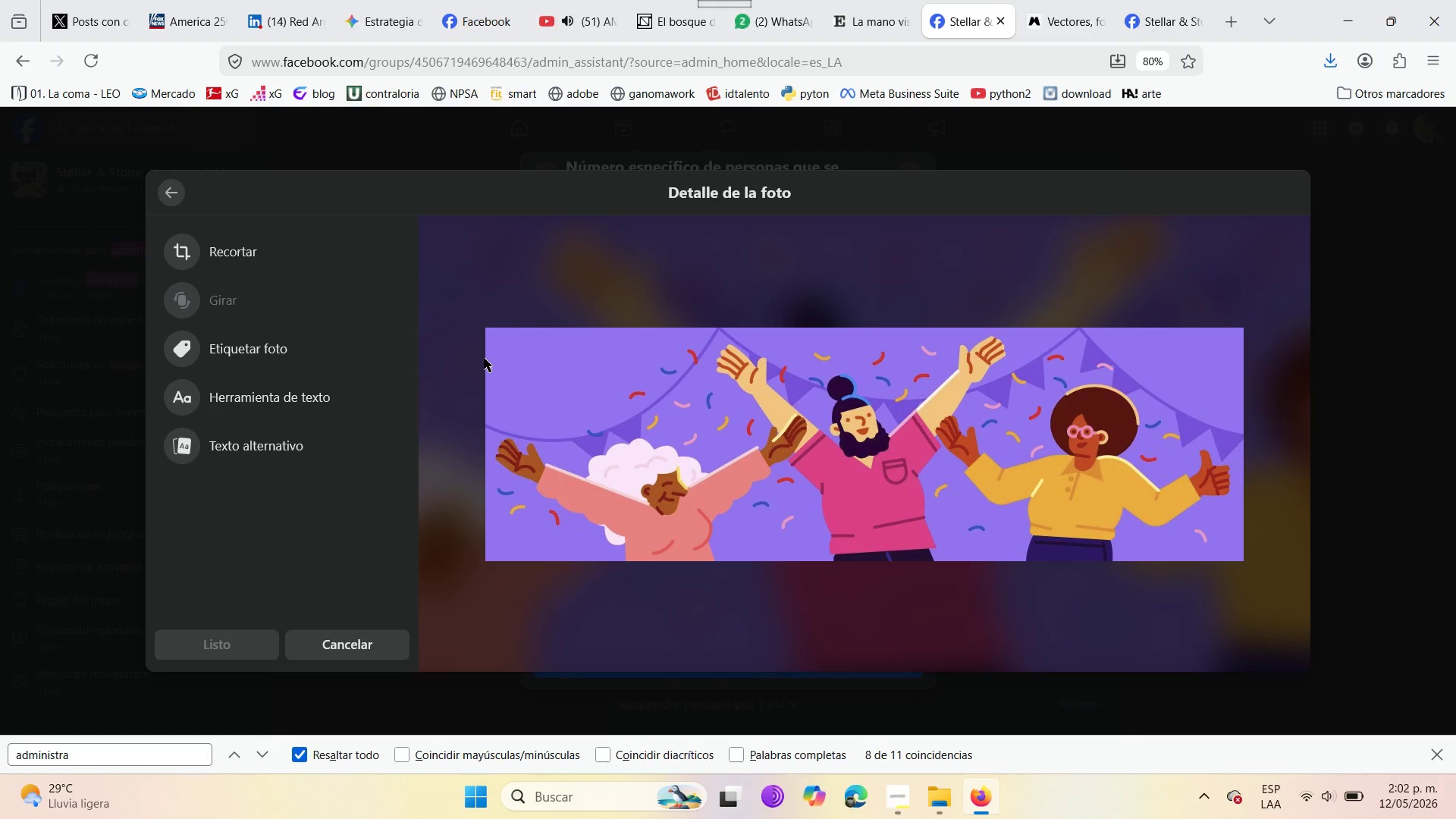 
scroll: coordinate [655, 474], scroll_direction: down, amount: 6.0
 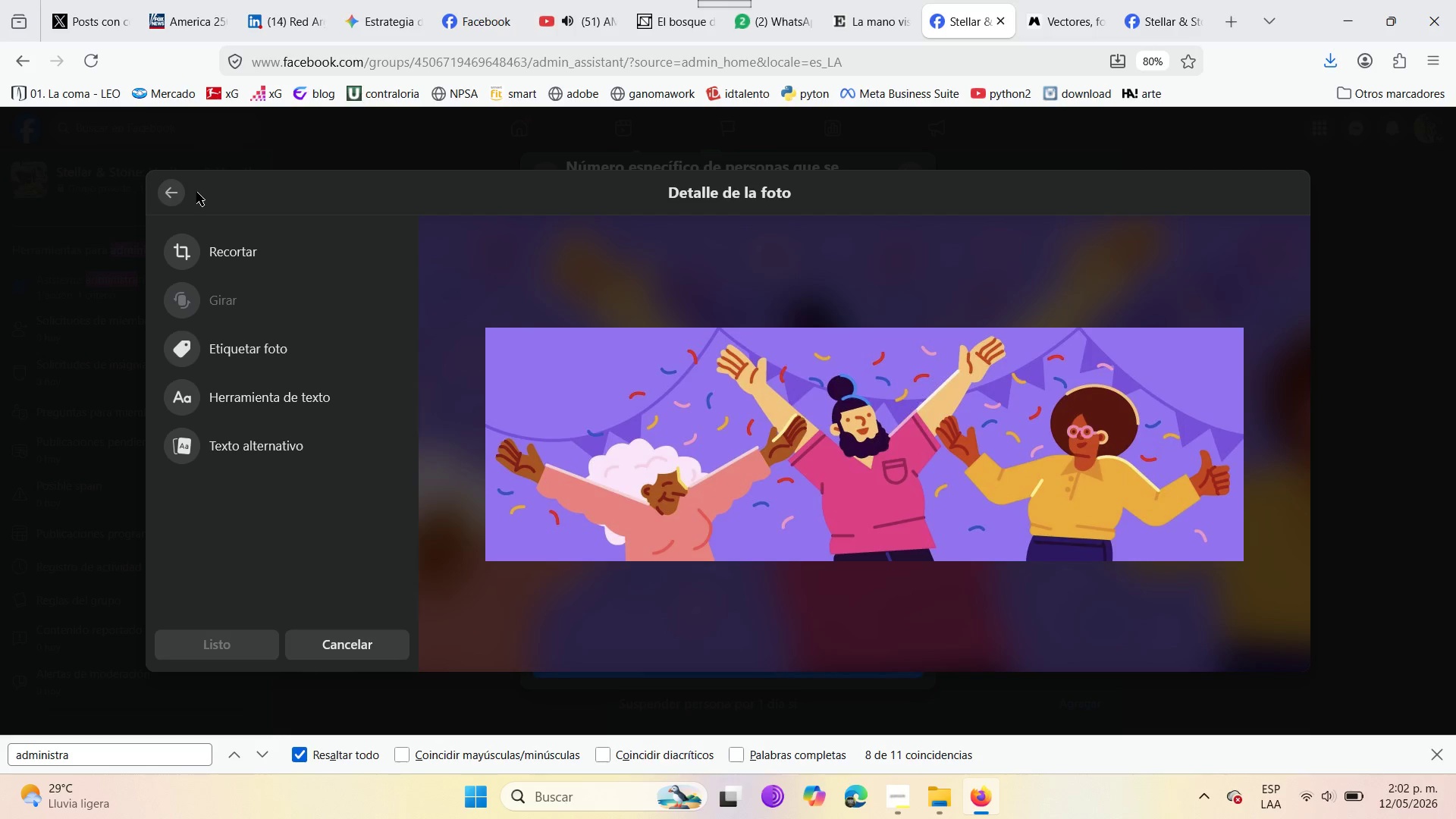 
left_click([168, 187])
 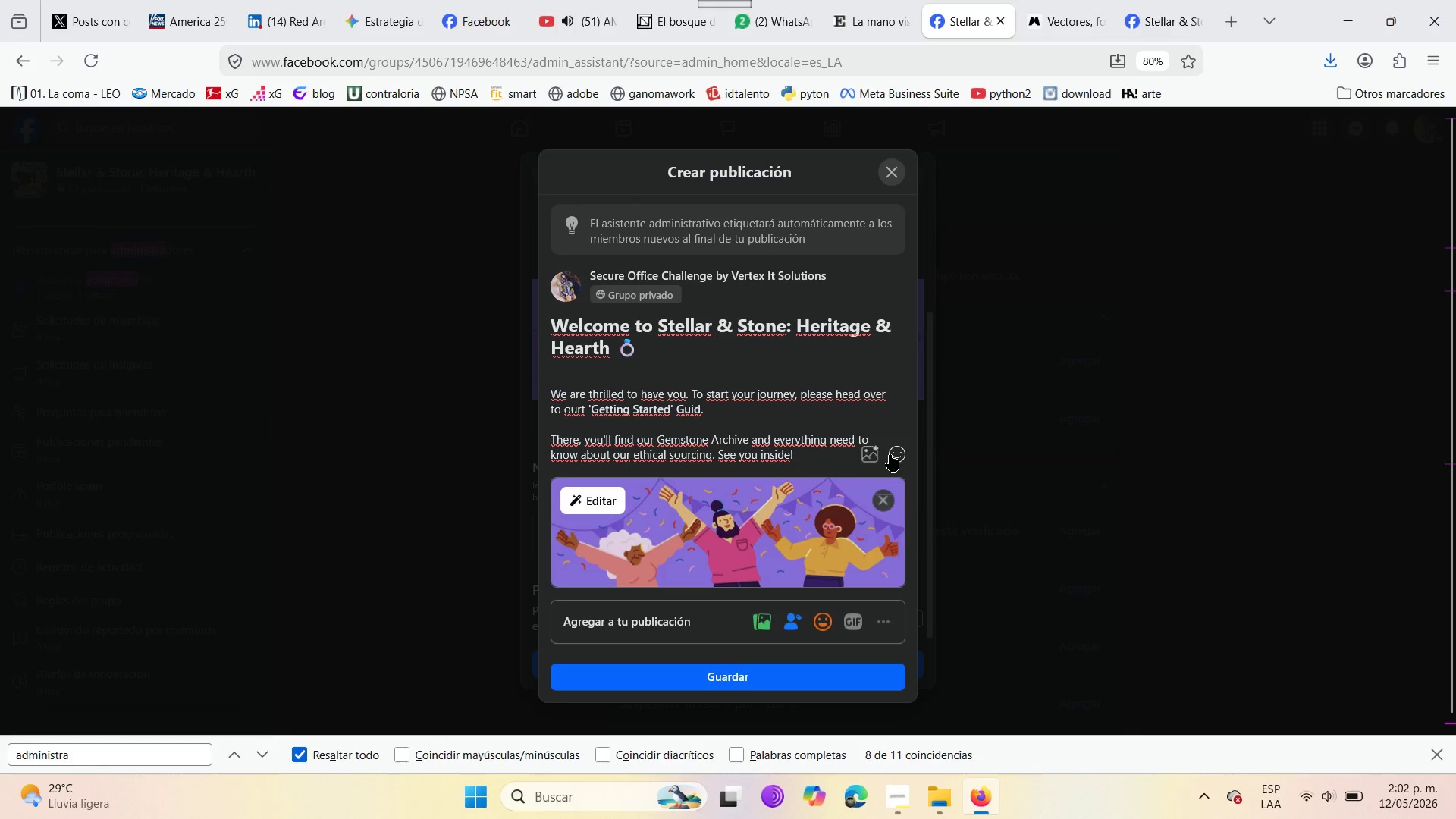 
left_click([856, 456])
 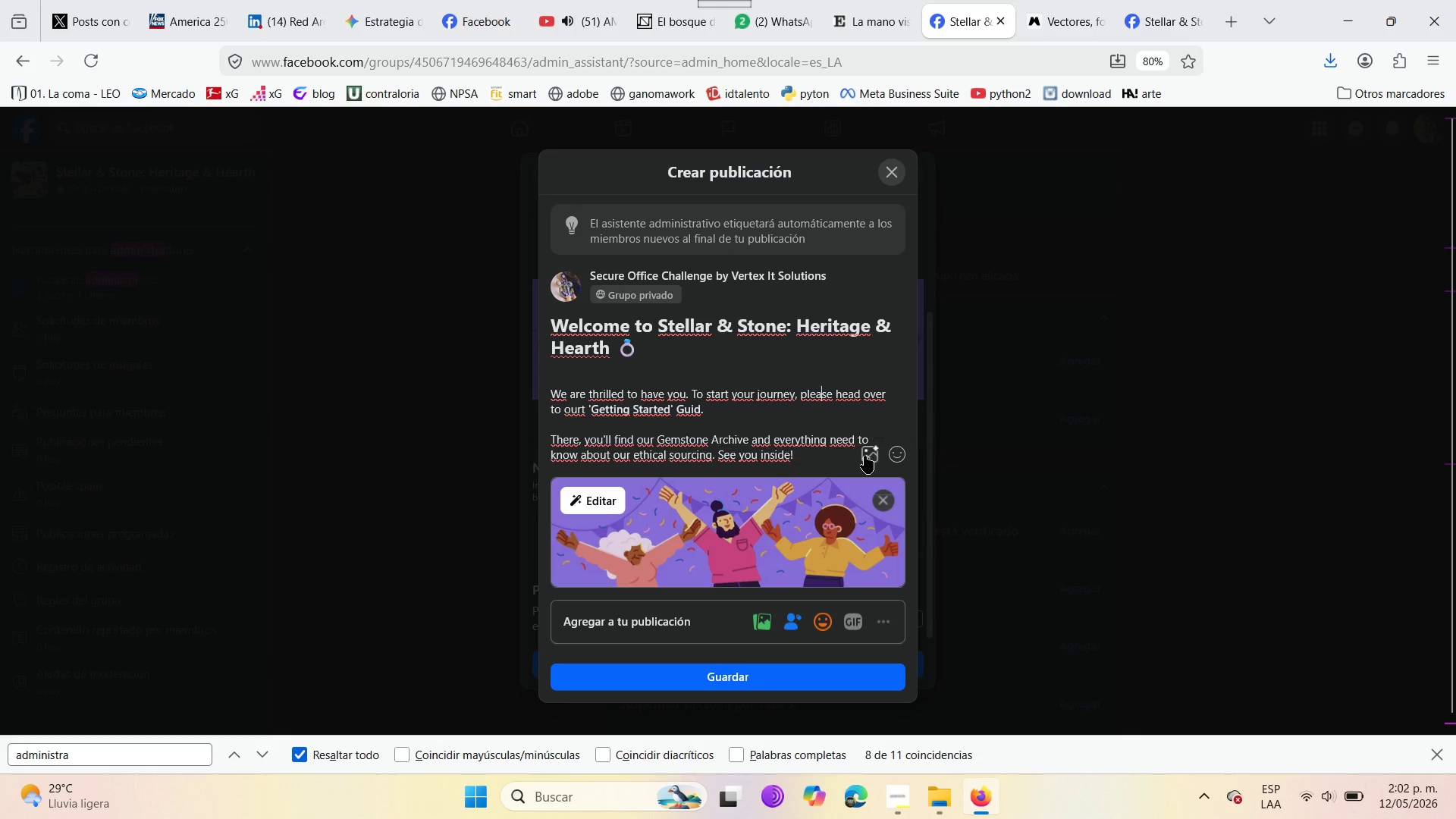 
left_click([864, 456])
 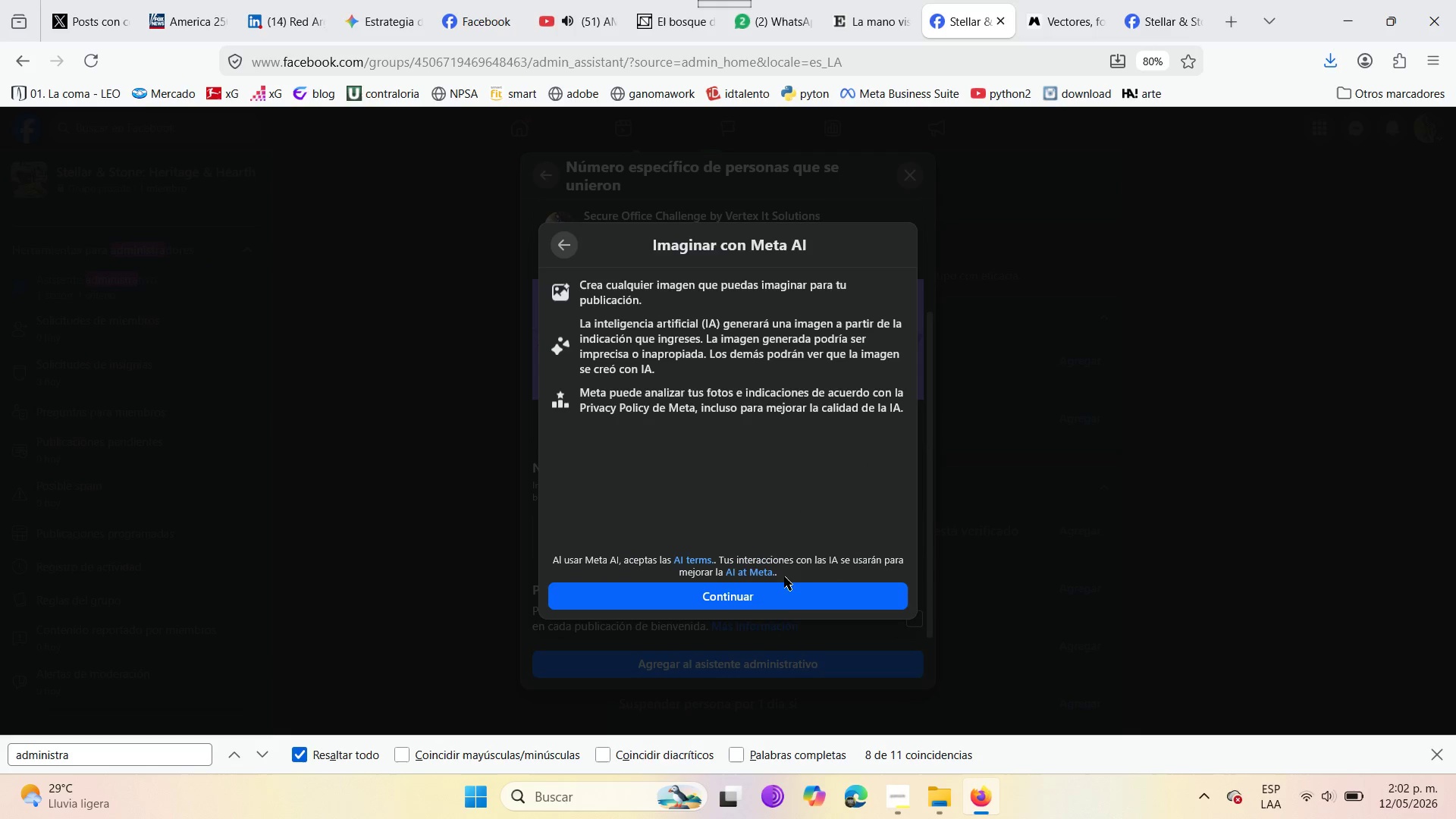 
left_click([783, 597])
 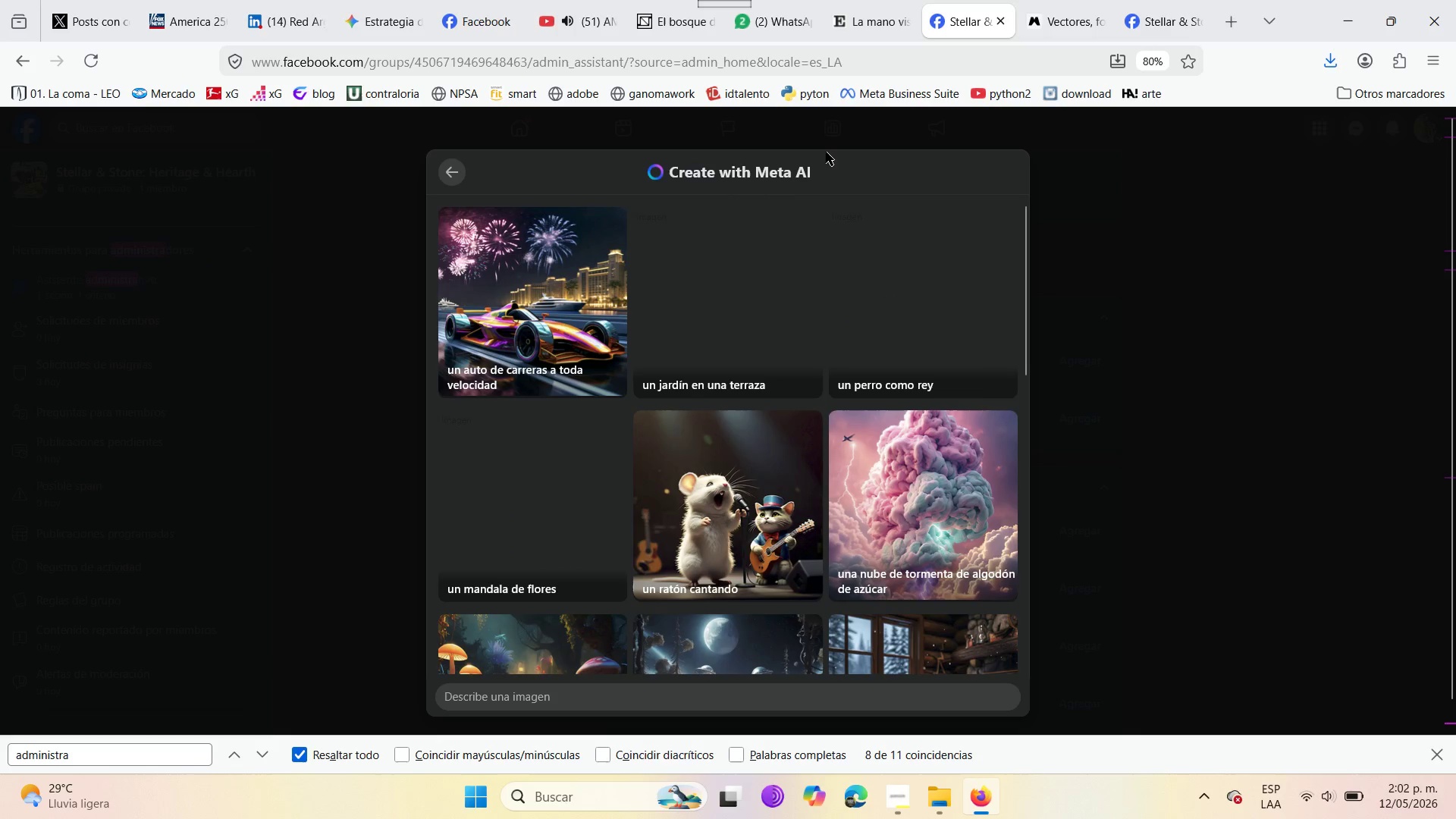 
scroll: coordinate [692, 558], scroll_direction: down, amount: 24.0
 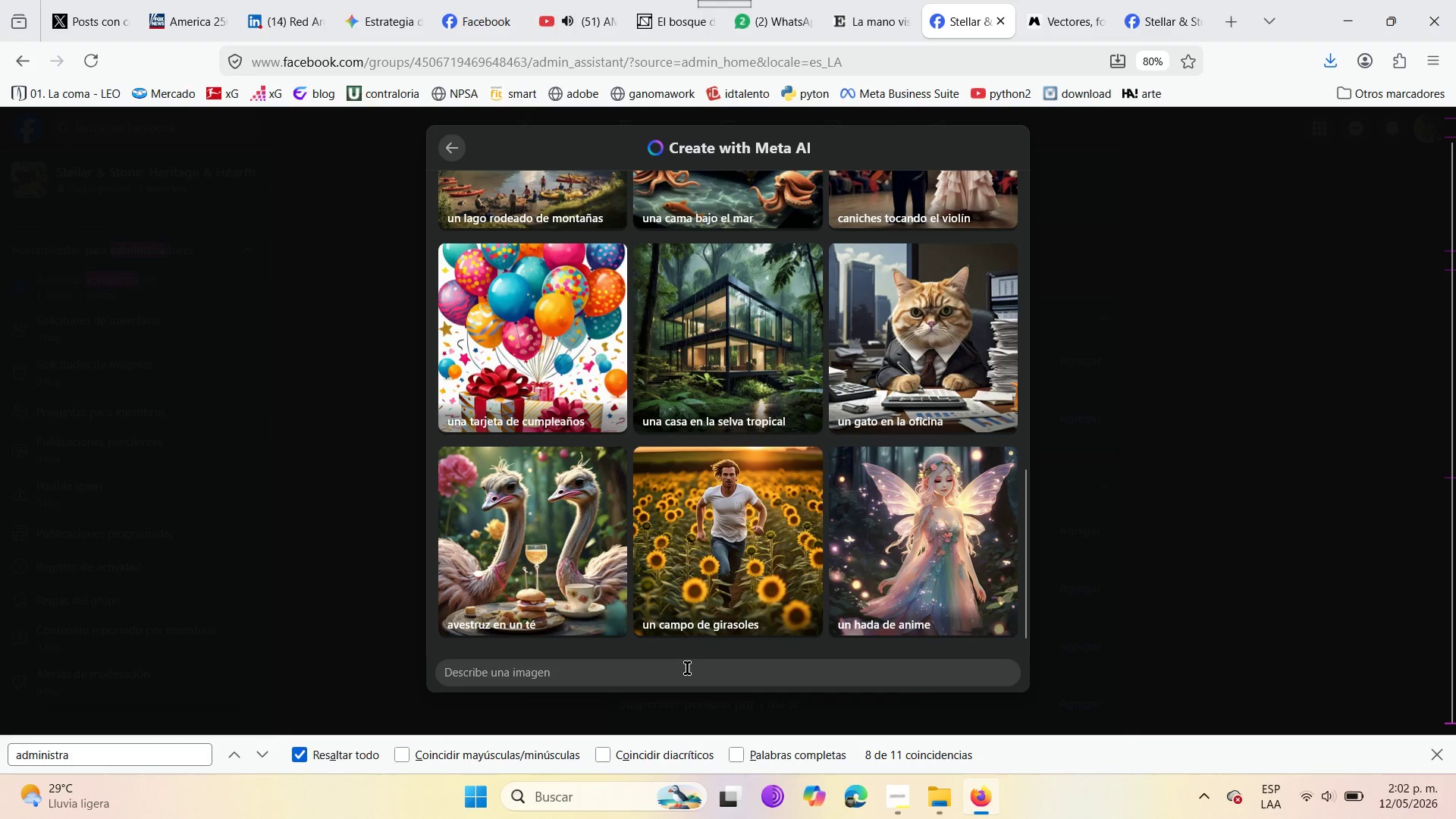 
left_click([689, 673])
 